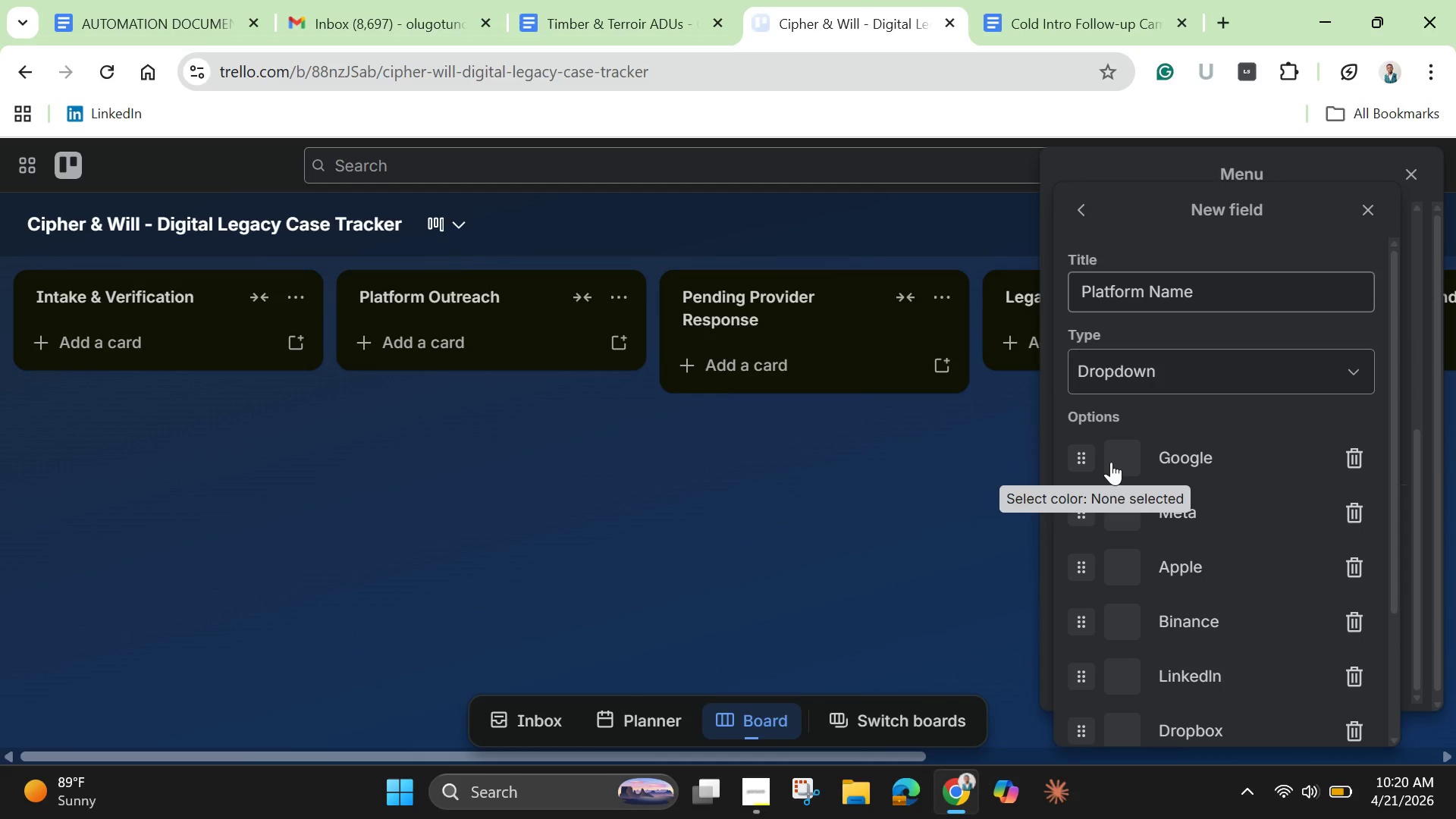 
key(Enter)
 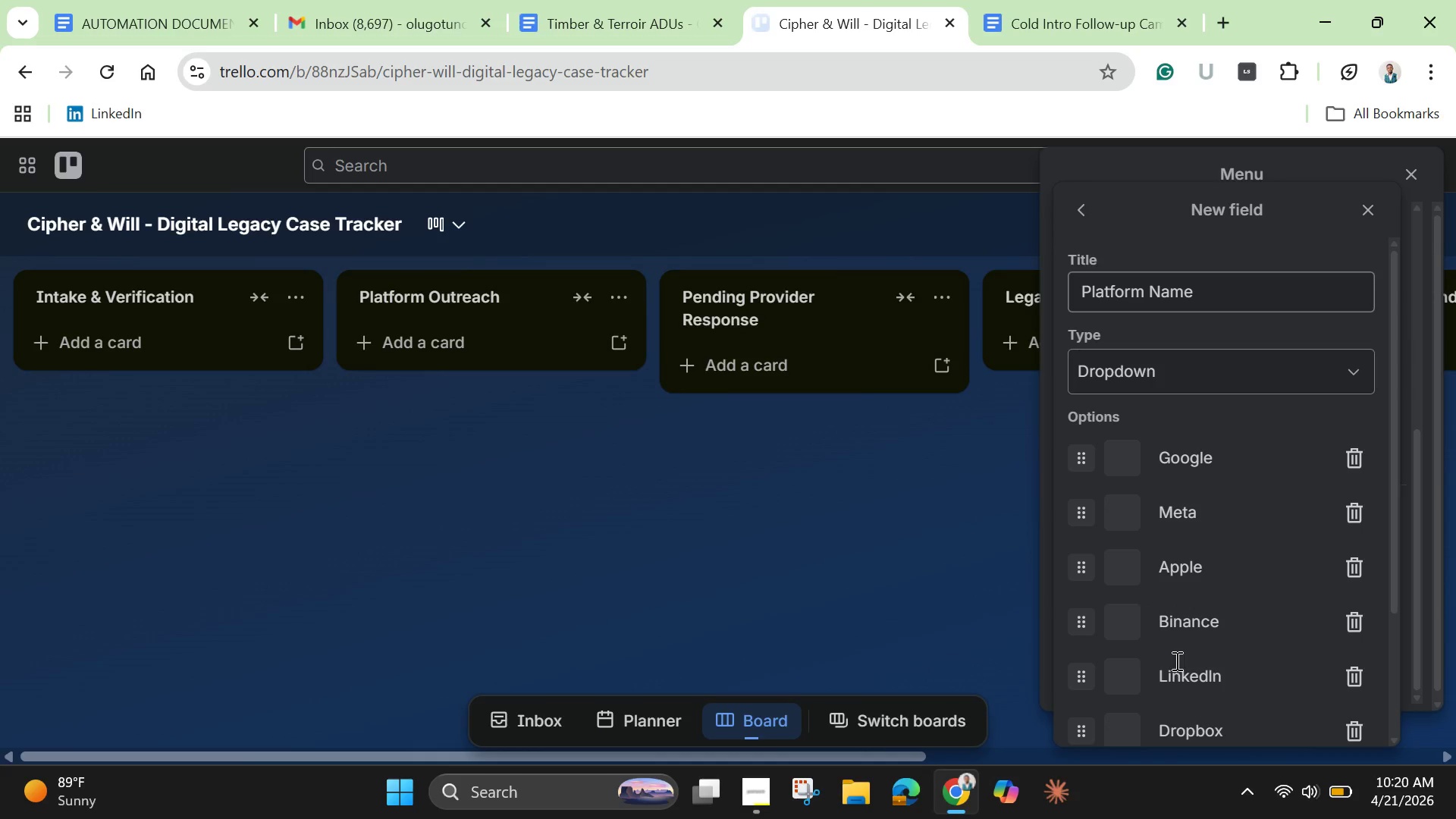 
wait(6.22)
 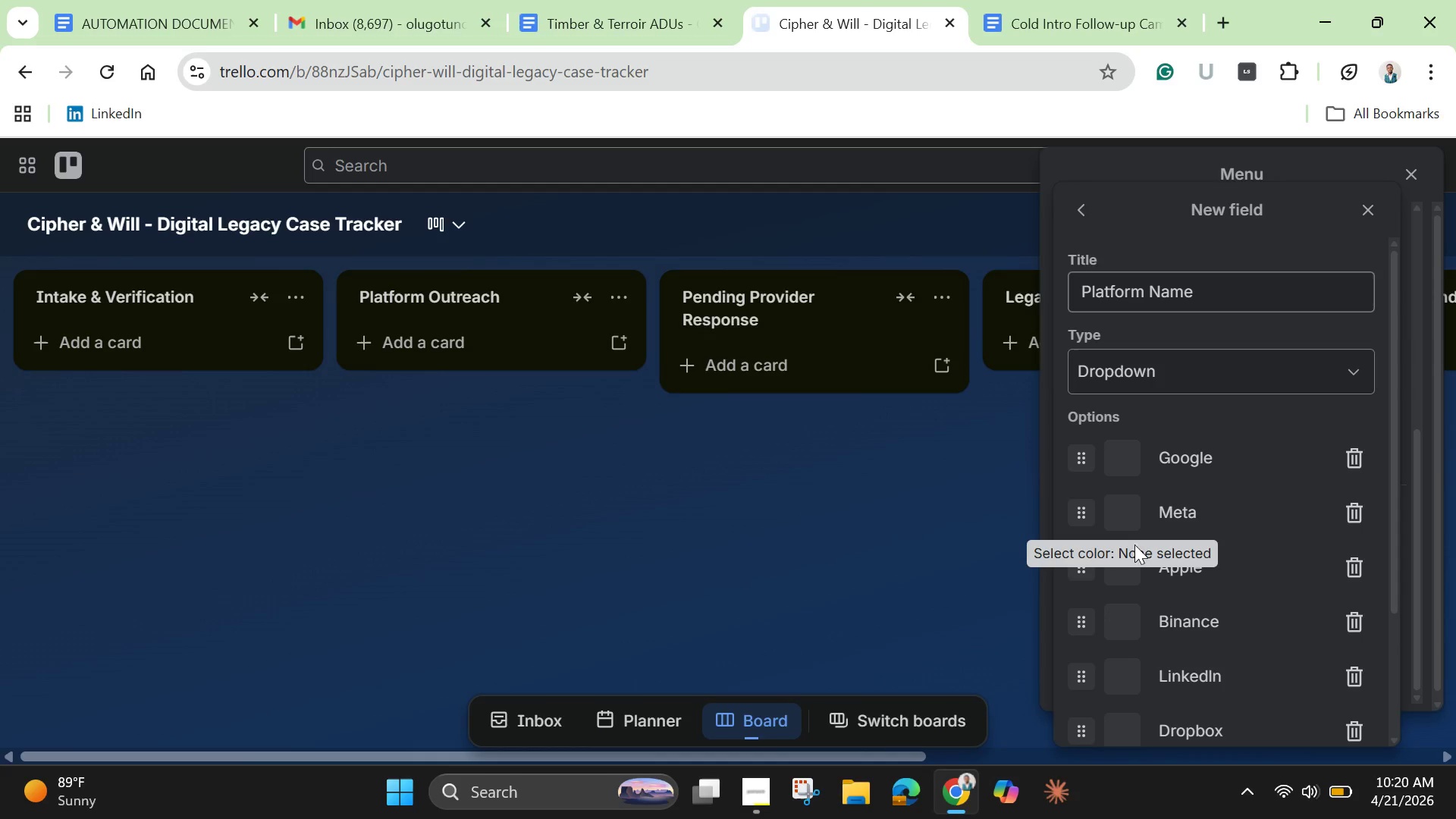 
left_click([1124, 466])
 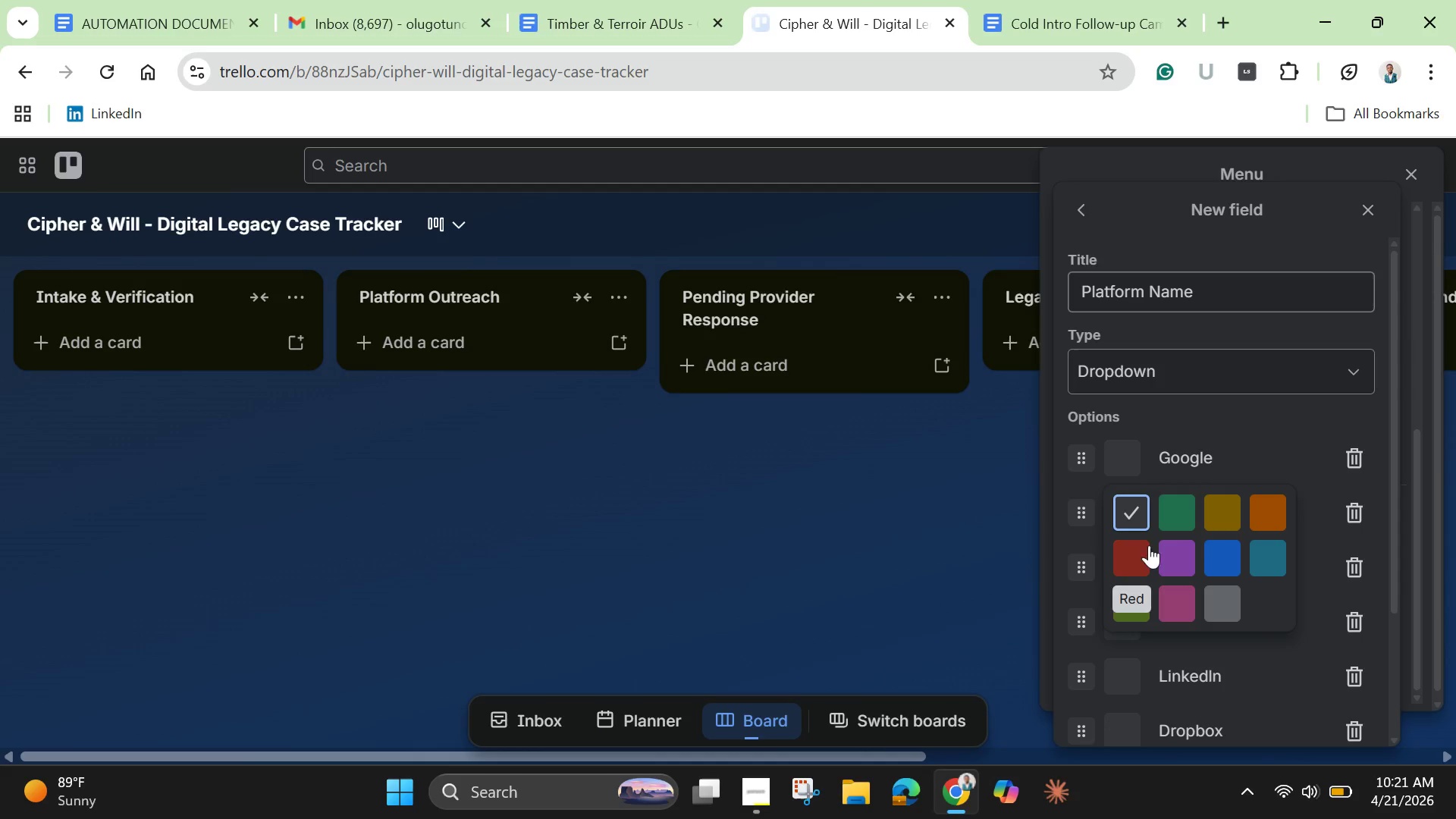 
left_click([1223, 522])
 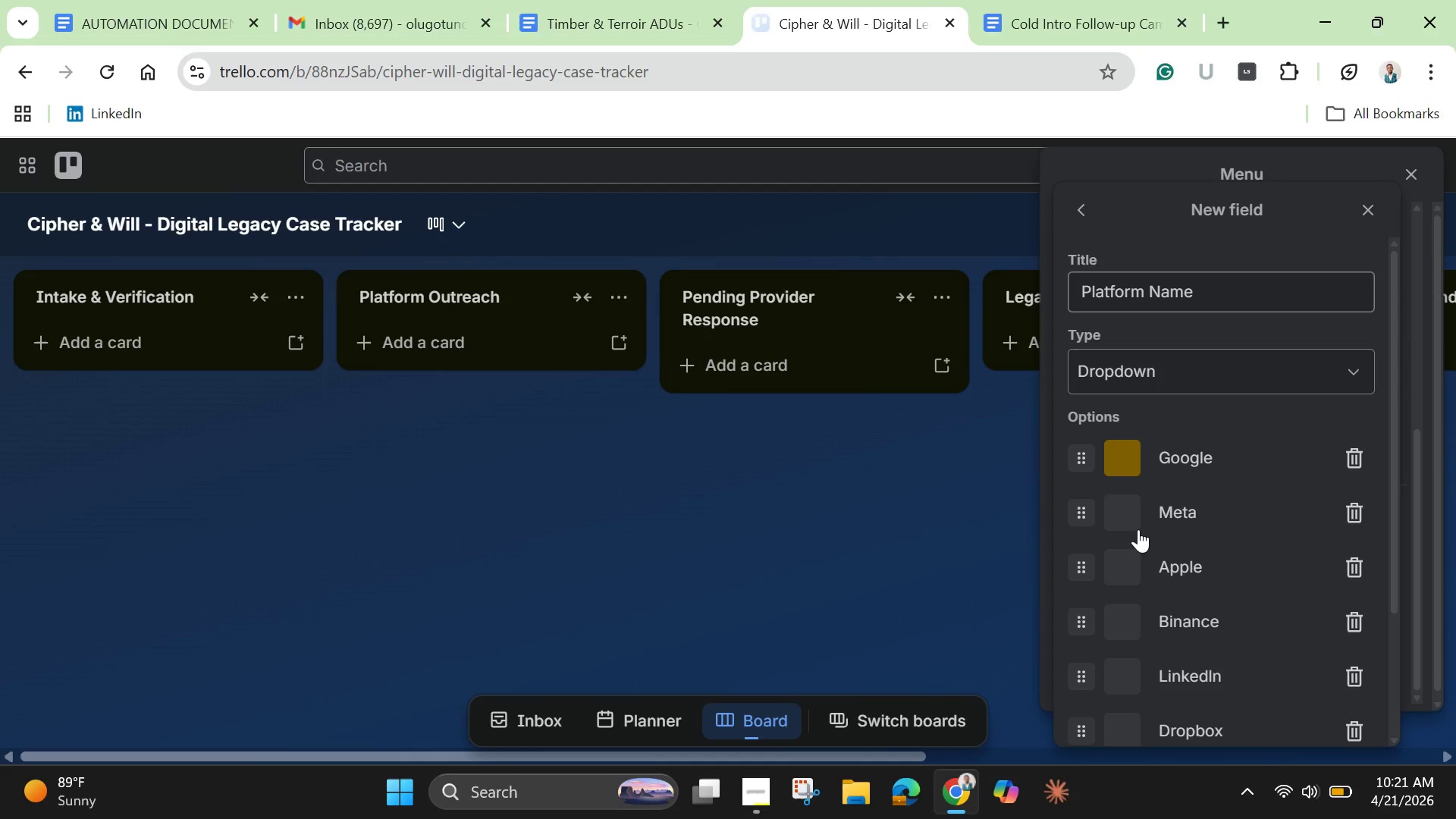 
left_click([1138, 529])
 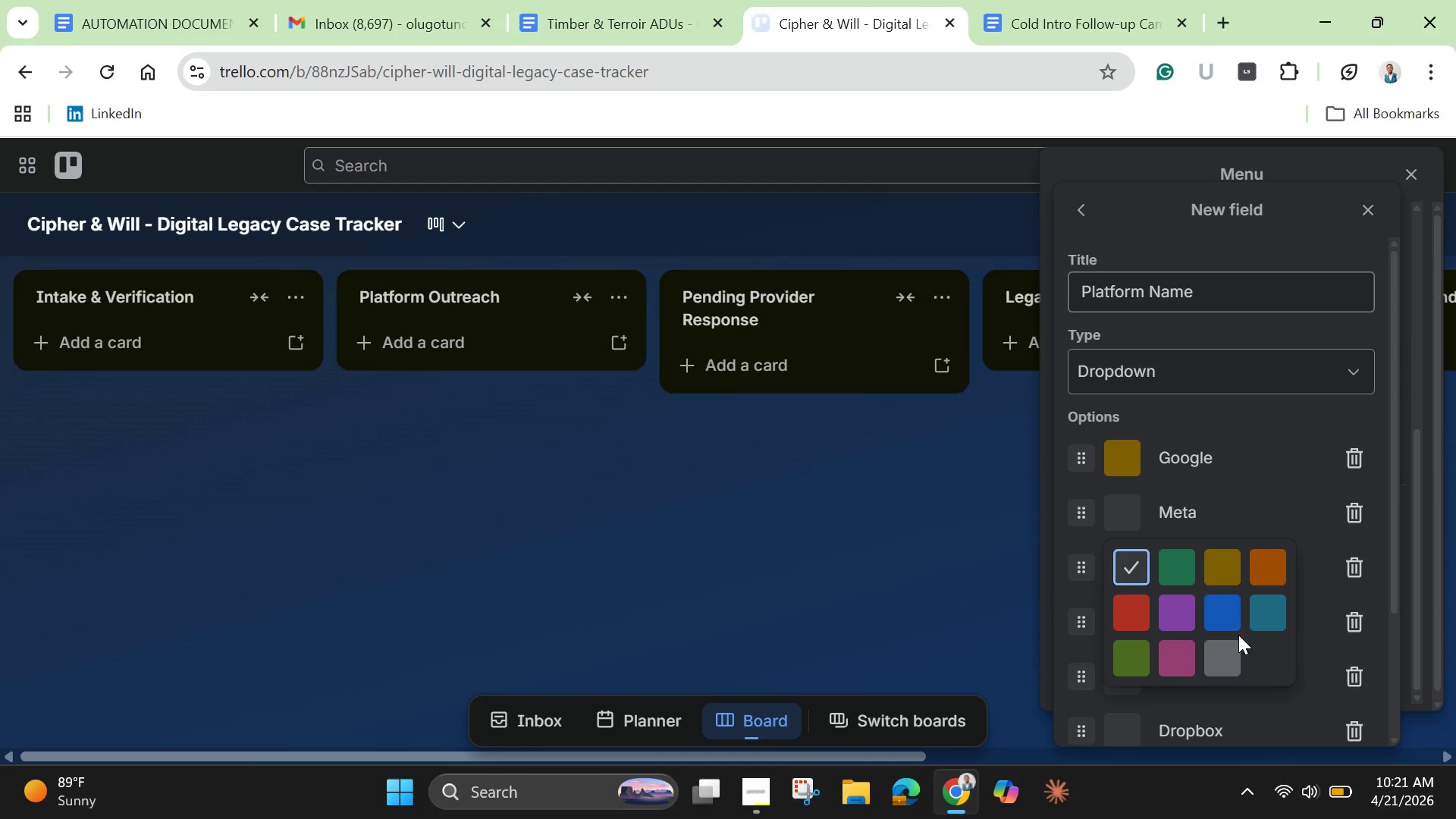 
left_click([1238, 635])
 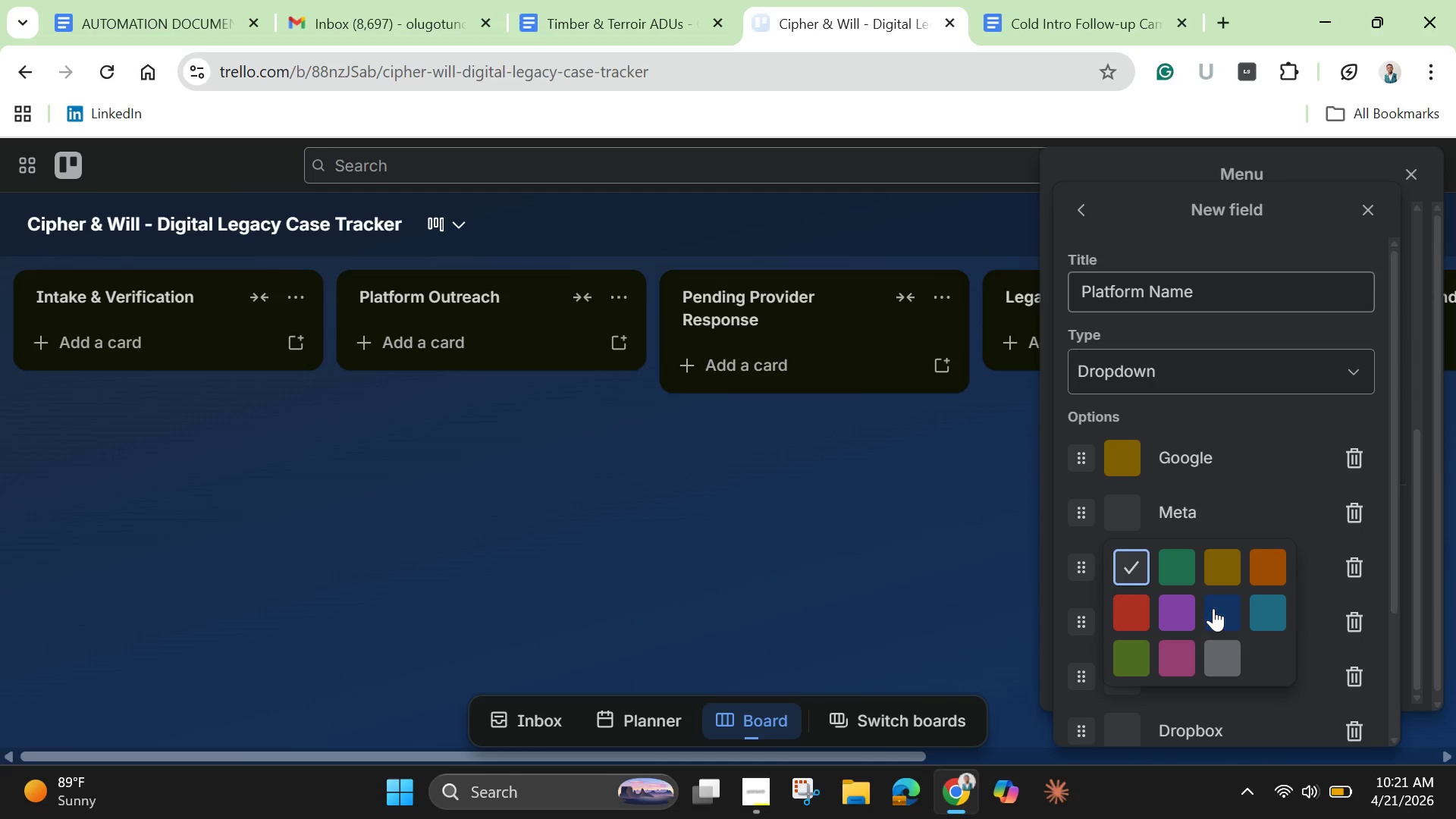 
left_click([1213, 608])
 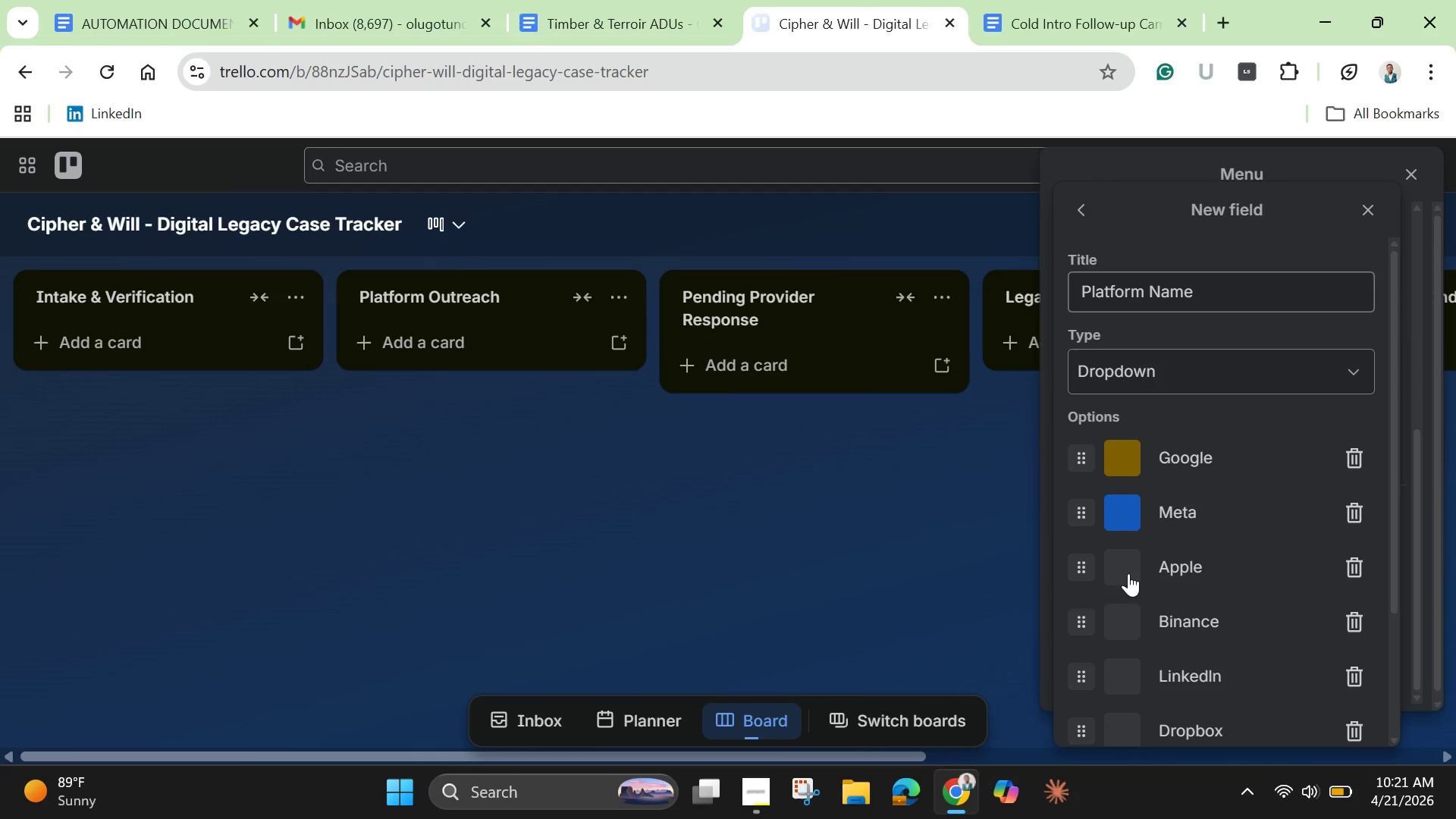 
left_click([1128, 573])
 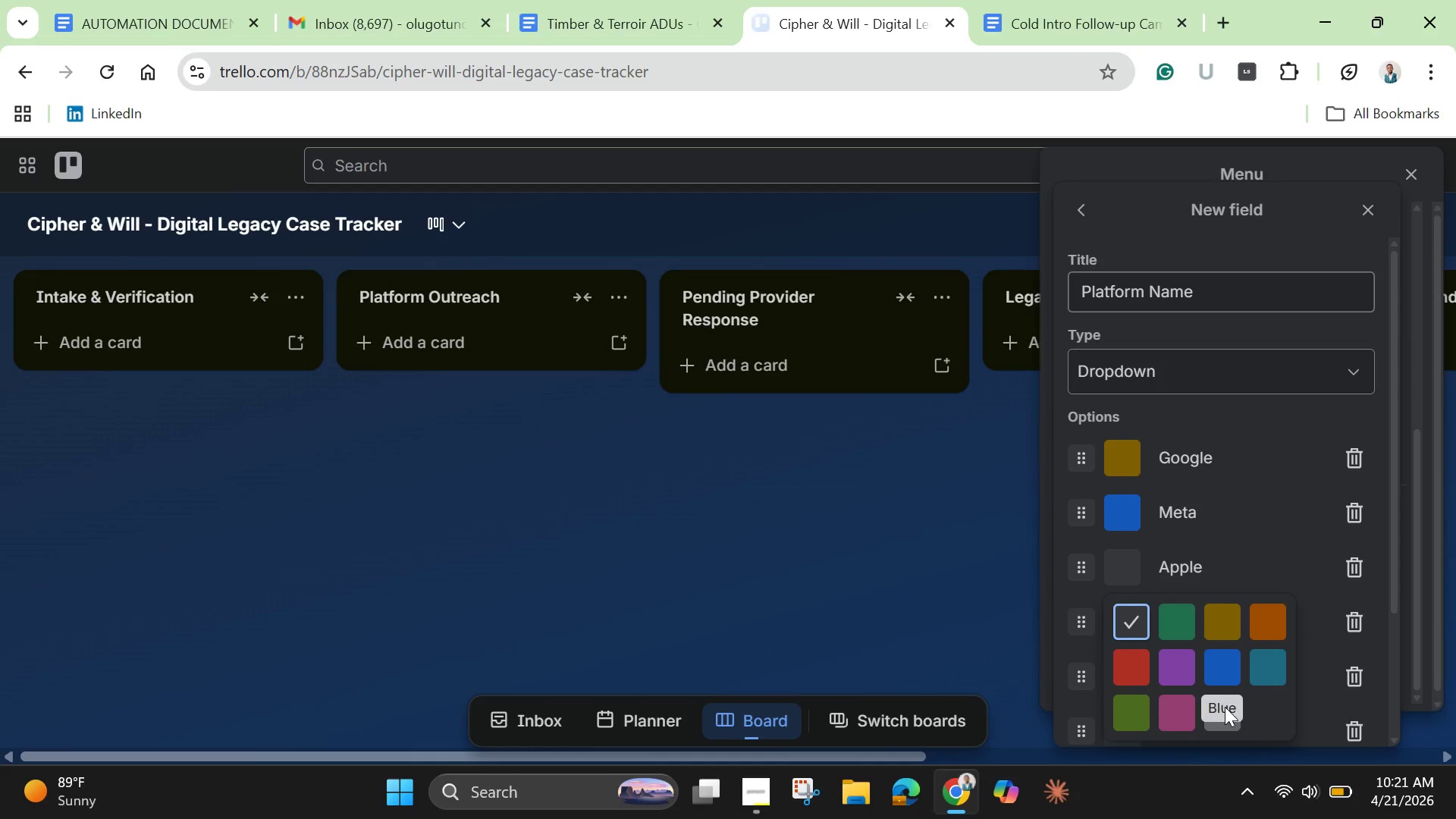 
left_click([1225, 707])
 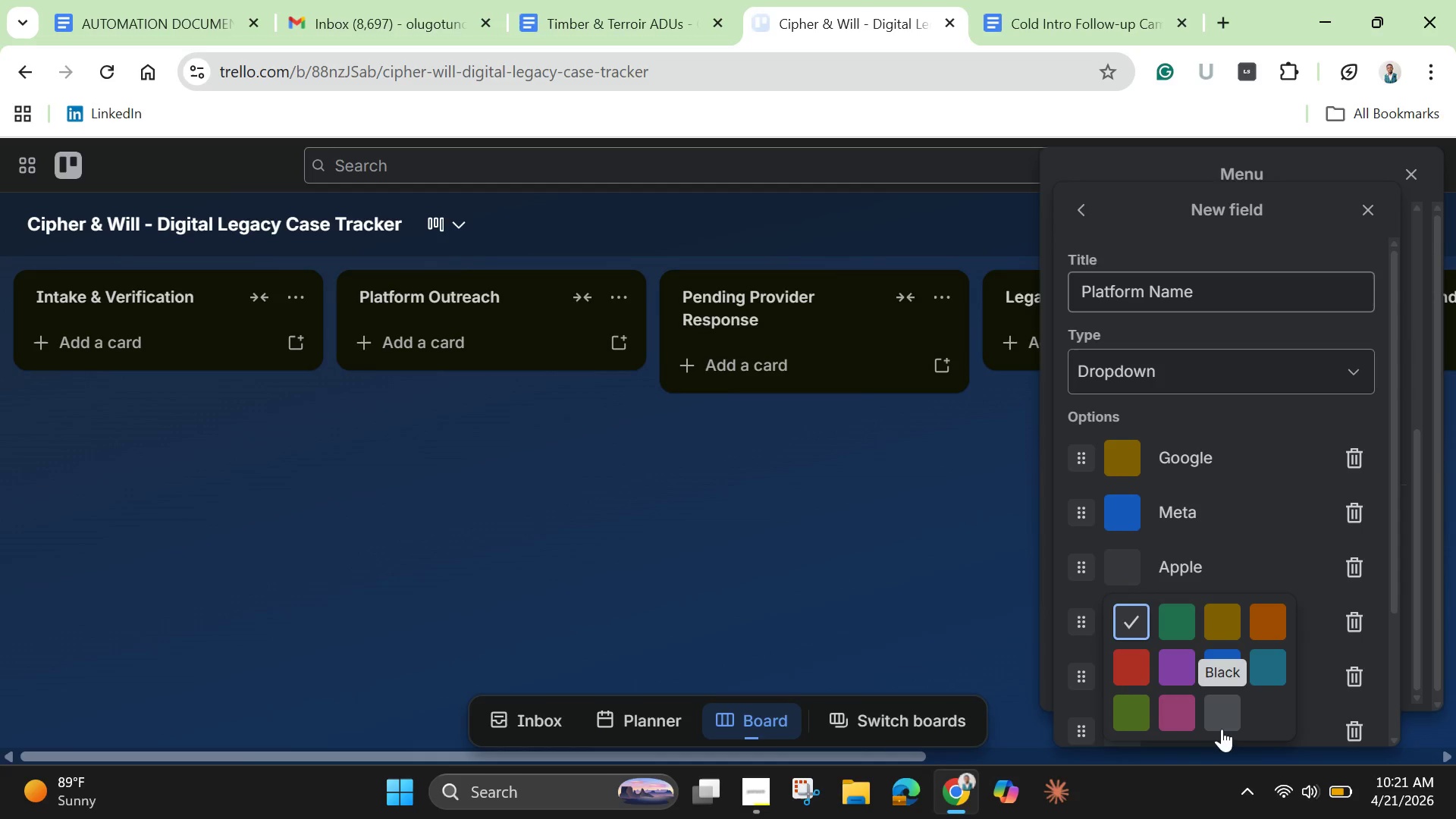 
left_click([1219, 723])
 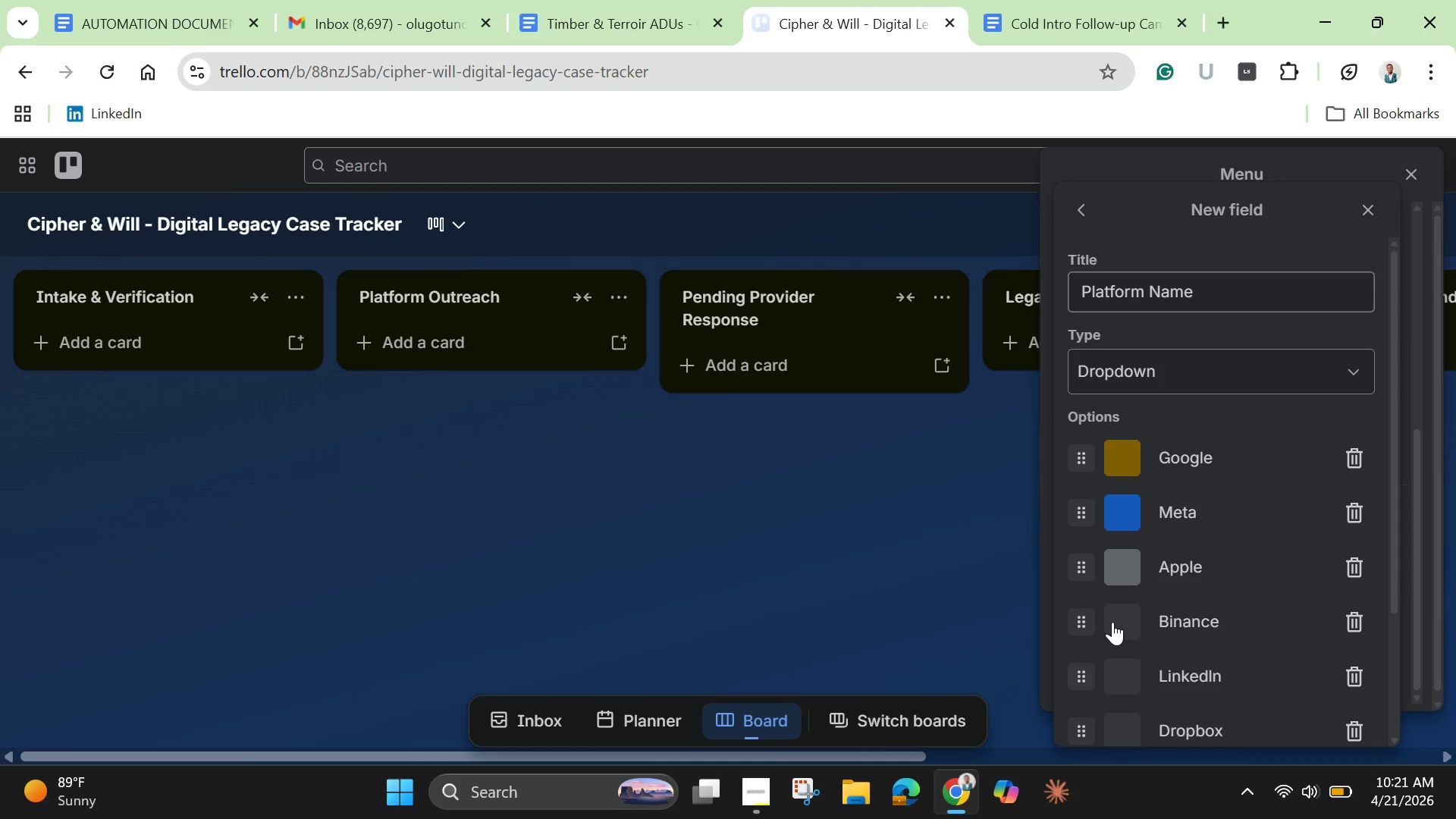 
left_click([1112, 620])
 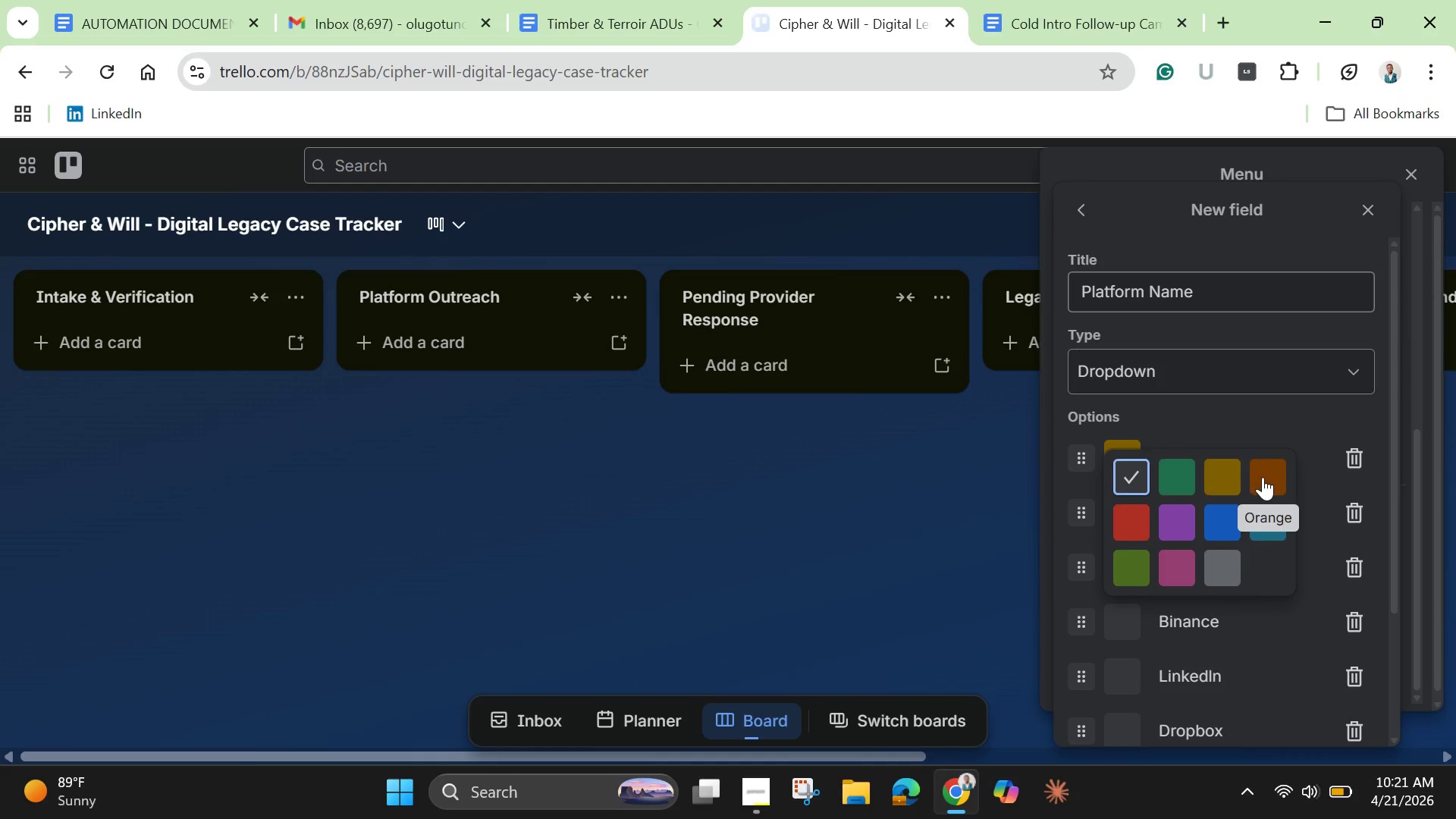 
left_click([1263, 477])
 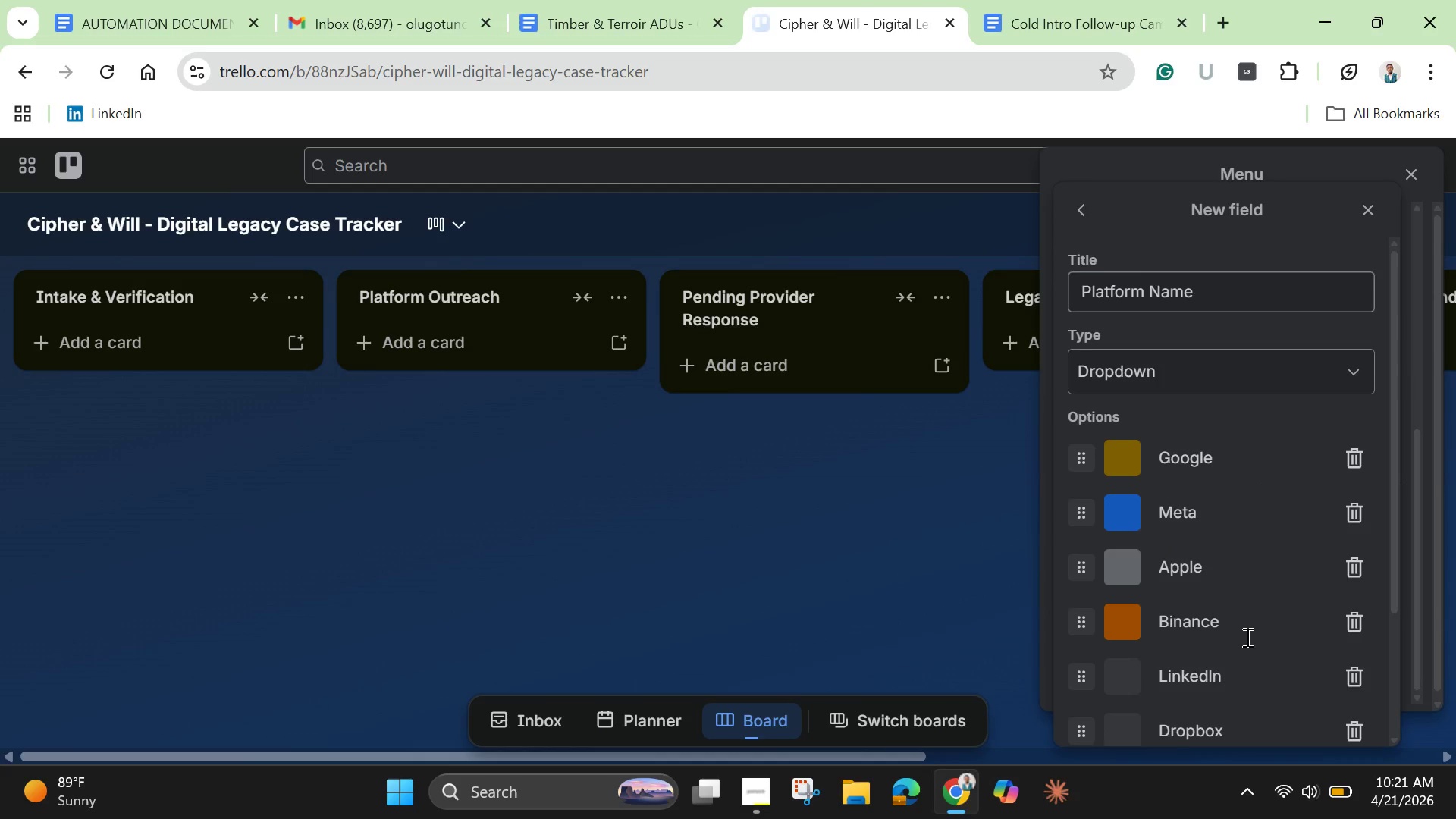 
scroll: coordinate [1246, 637], scroll_direction: down, amount: 2.0
 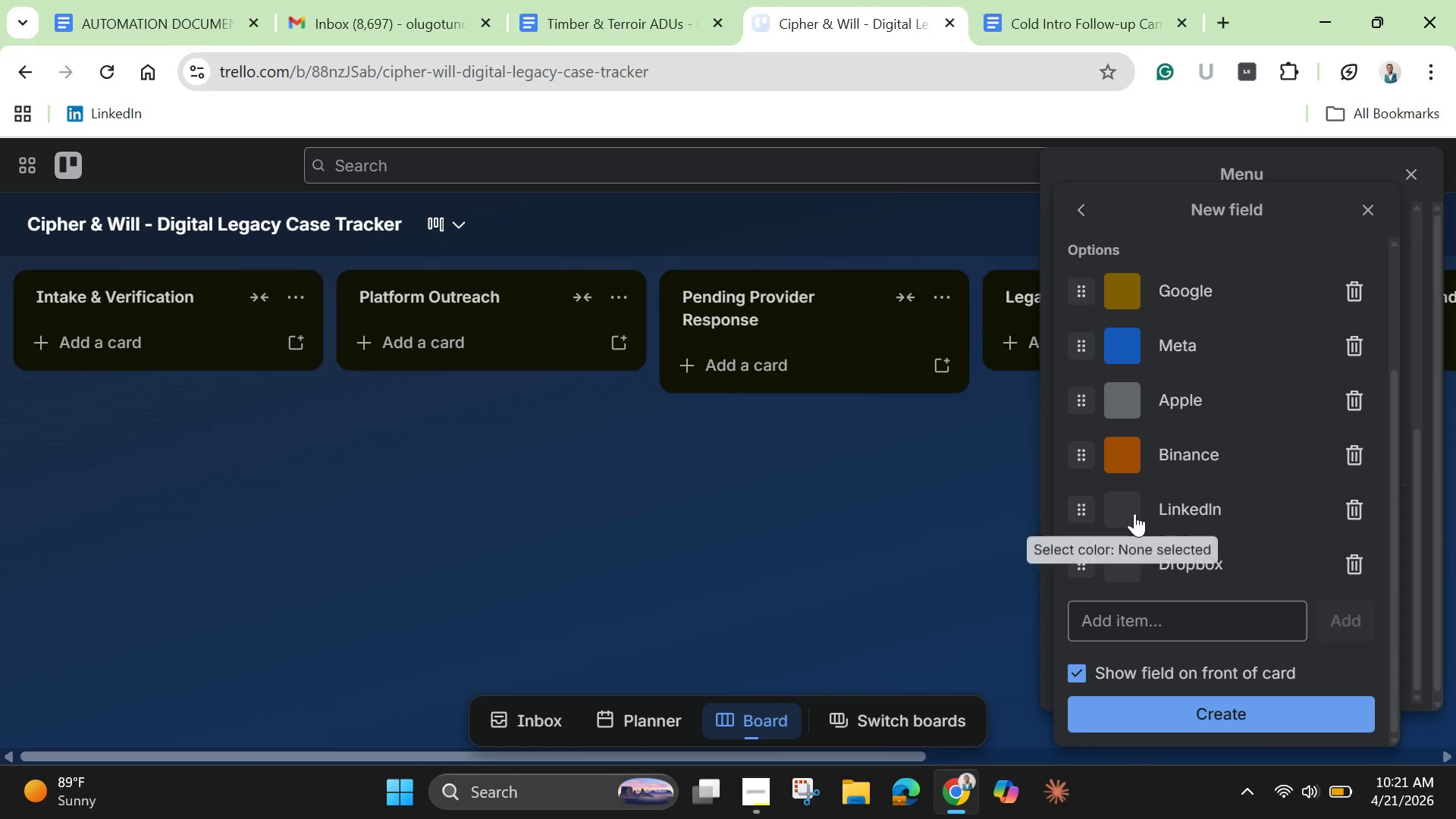 
left_click([1134, 513])
 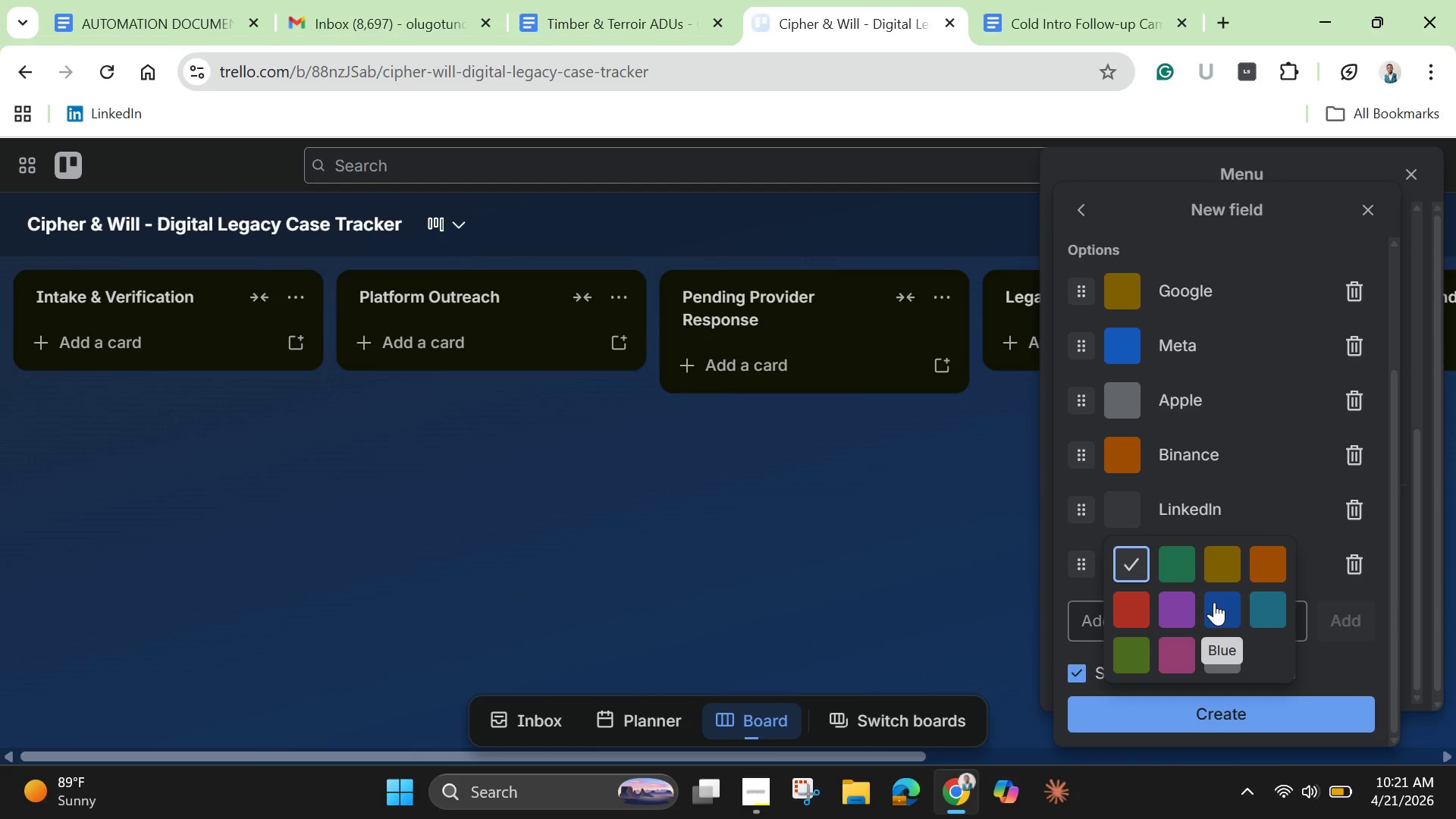 
left_click([1214, 602])
 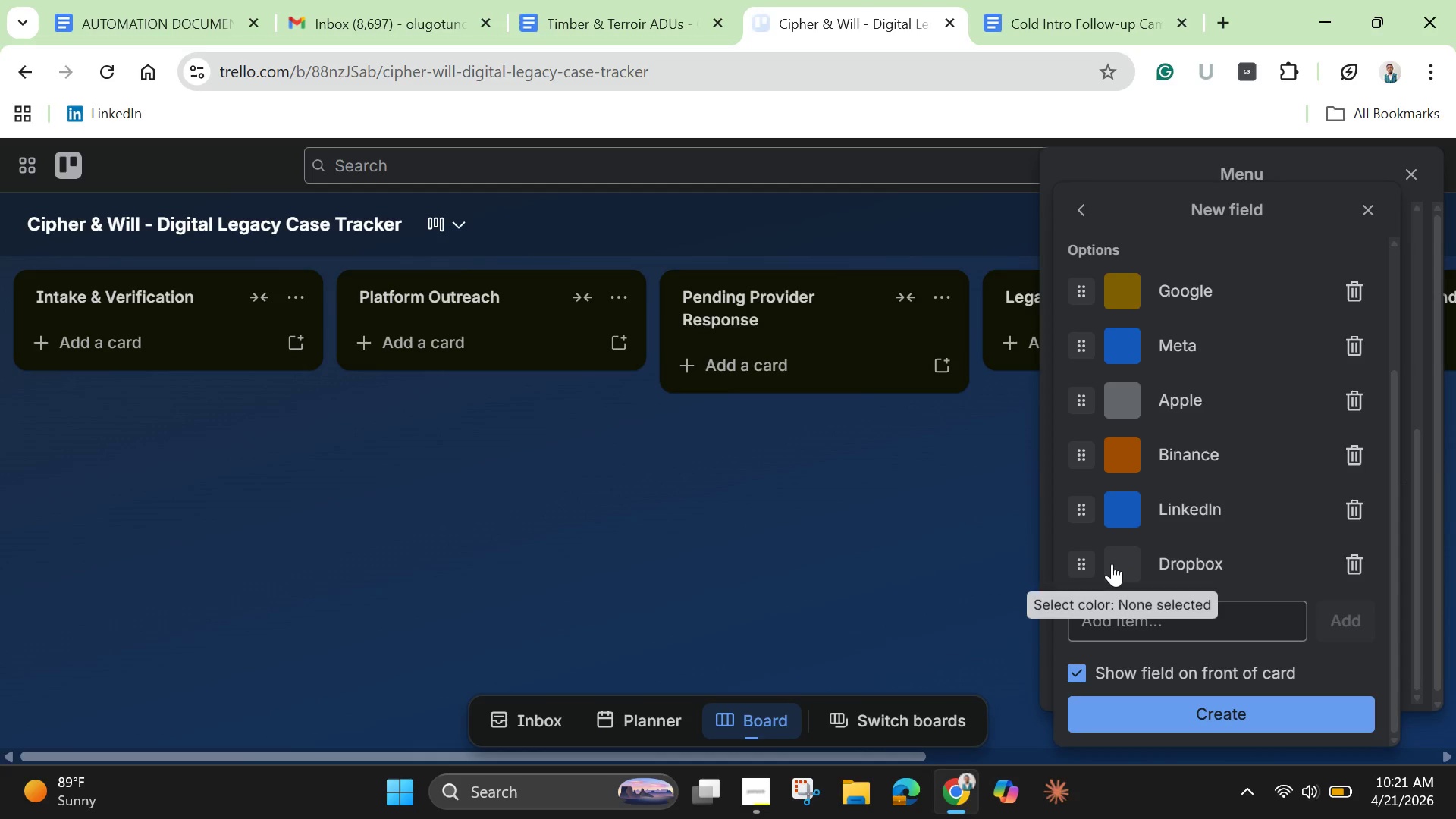 
left_click([1112, 563])
 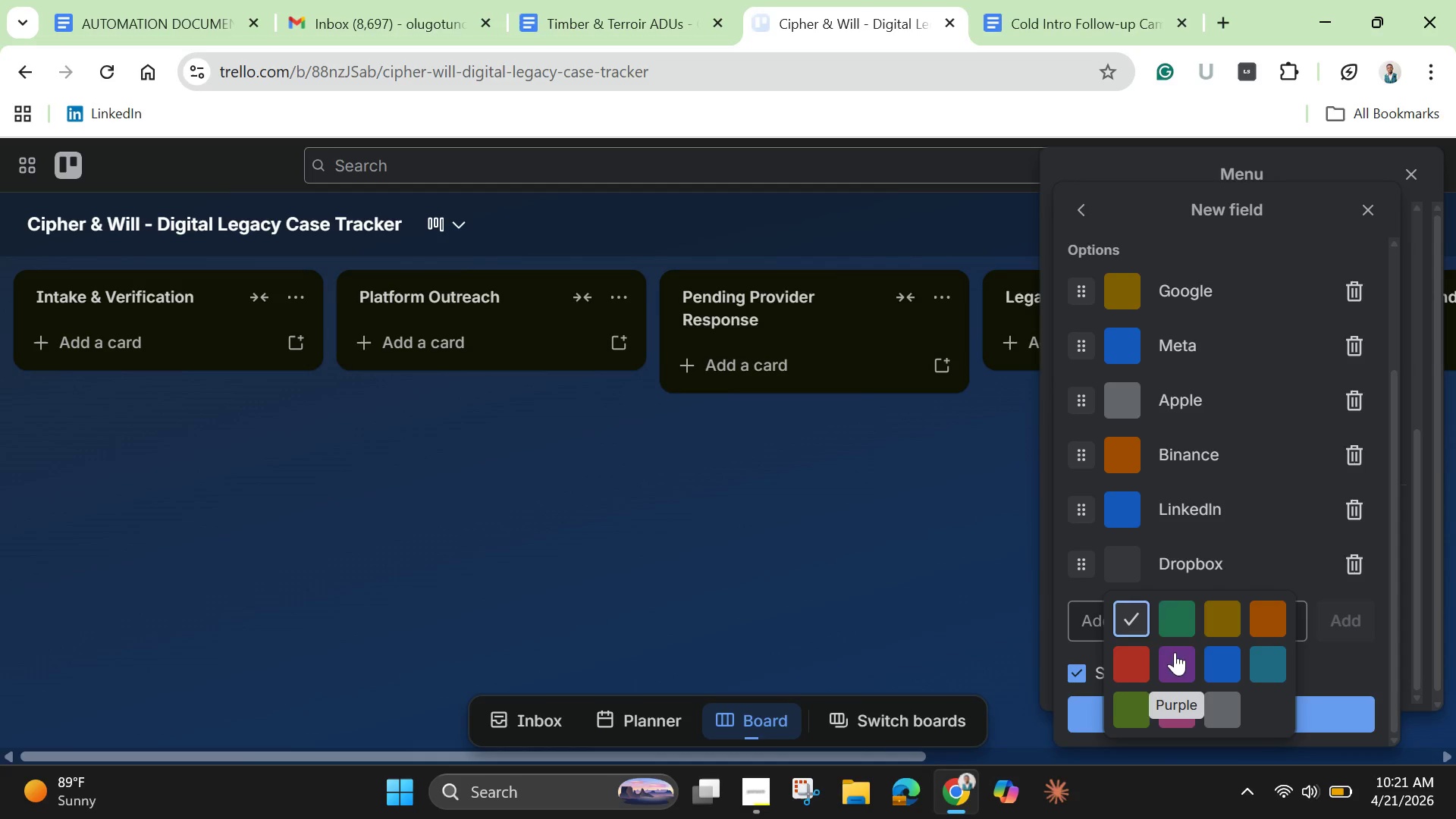 
left_click([1182, 628])
 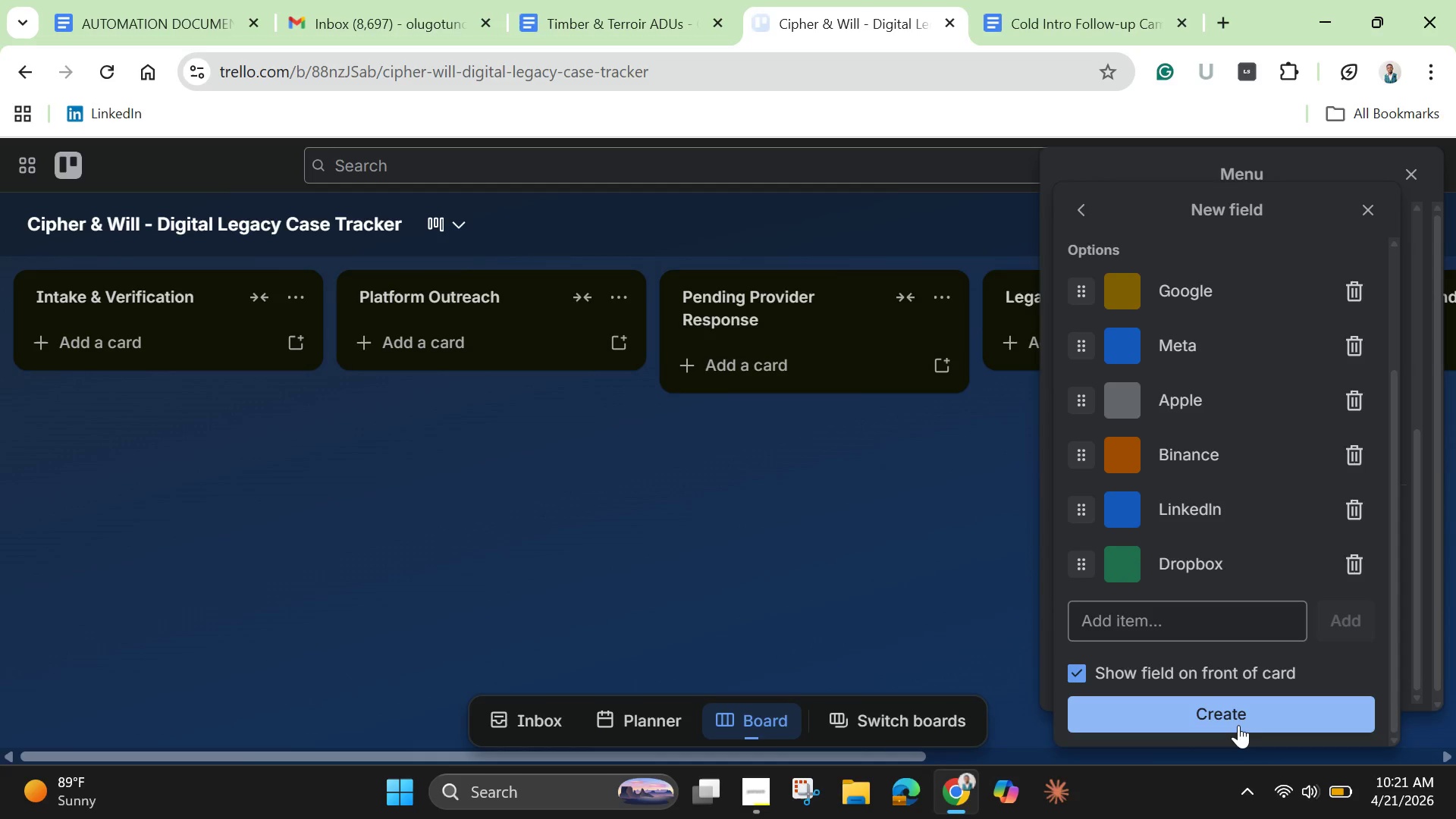 
left_click([1238, 725])
 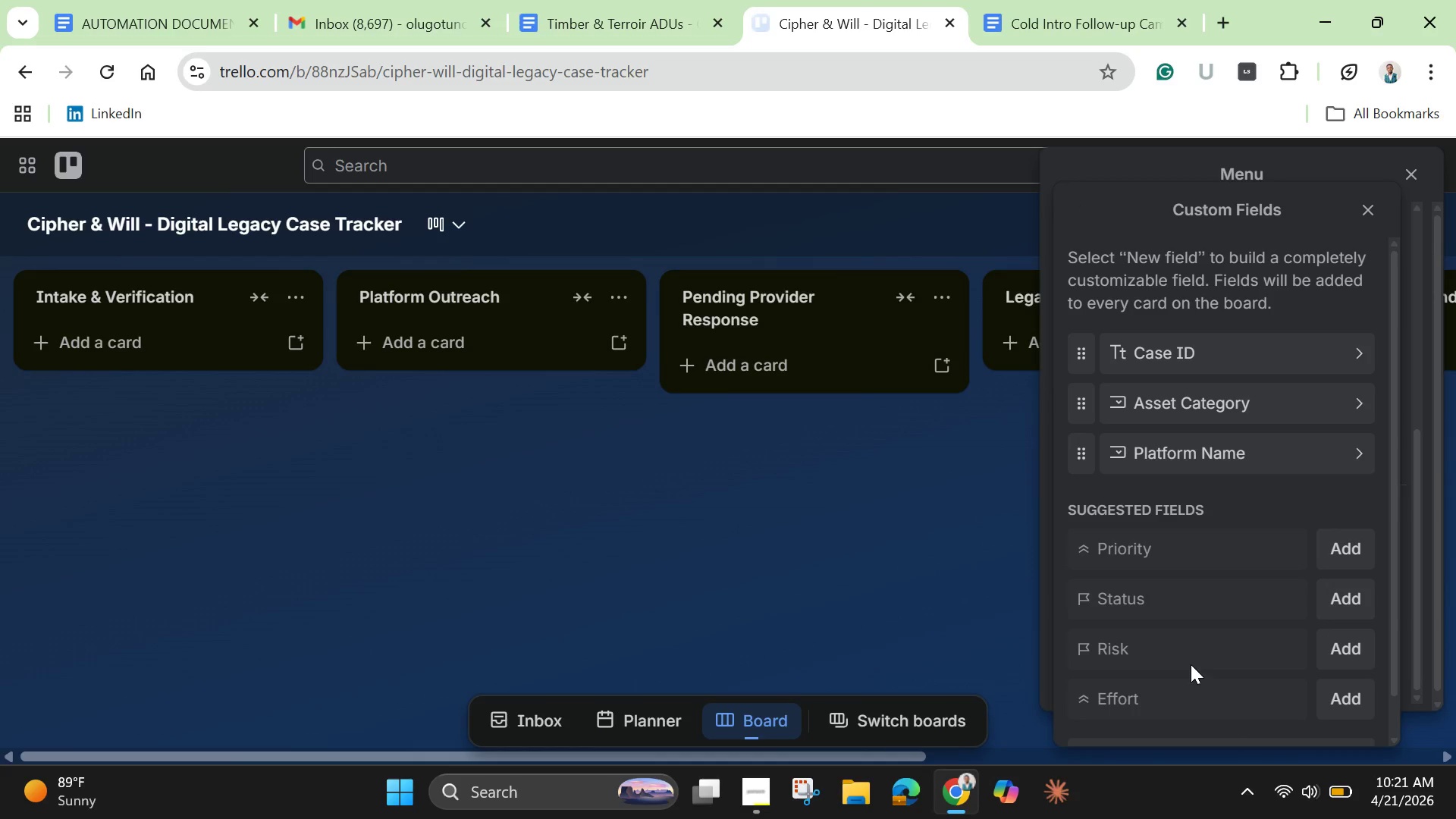 
scroll: coordinate [1197, 671], scroll_direction: down, amount: 1.0
 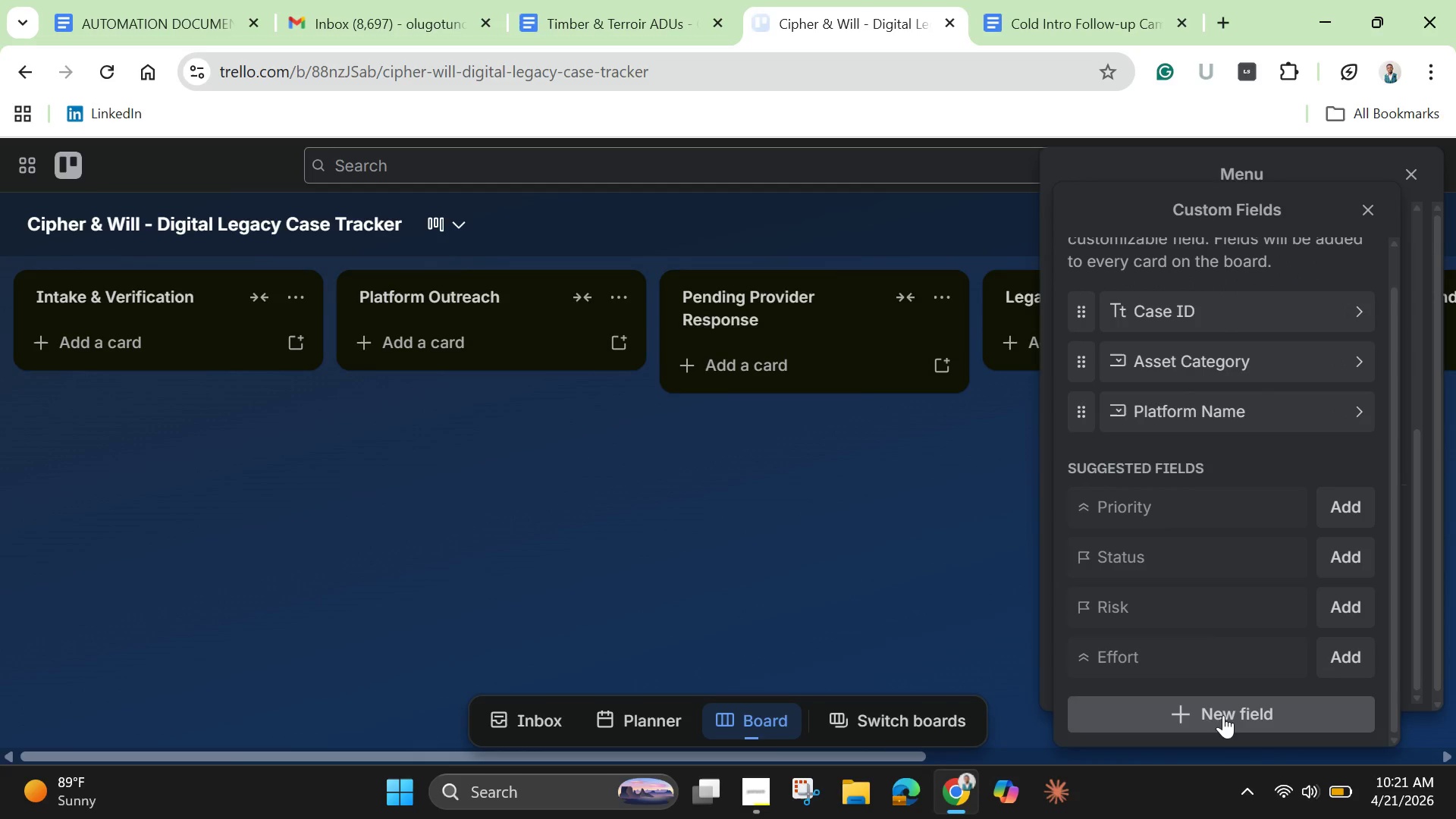 
left_click([1223, 715])
 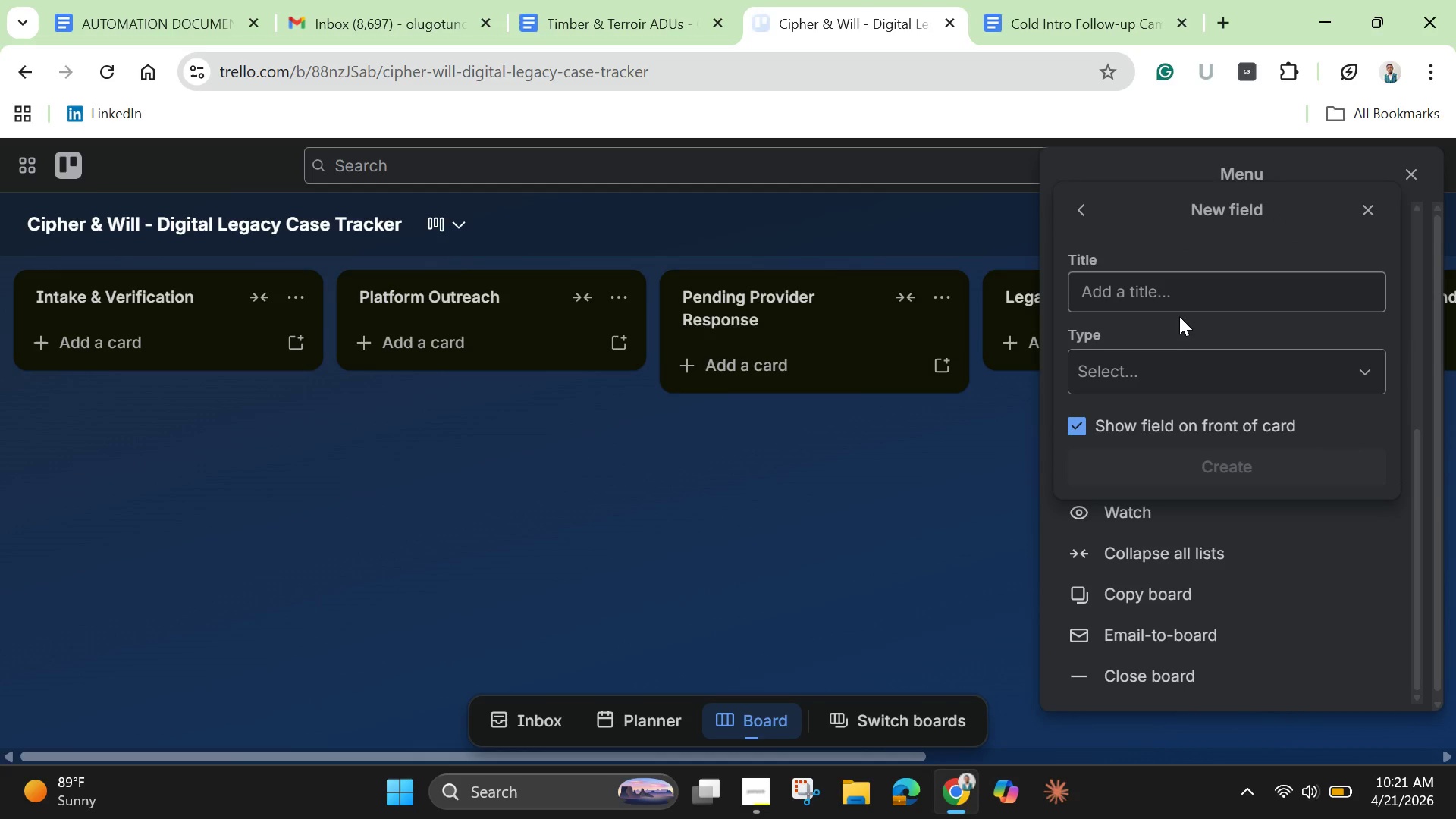 
left_click([1176, 285])
 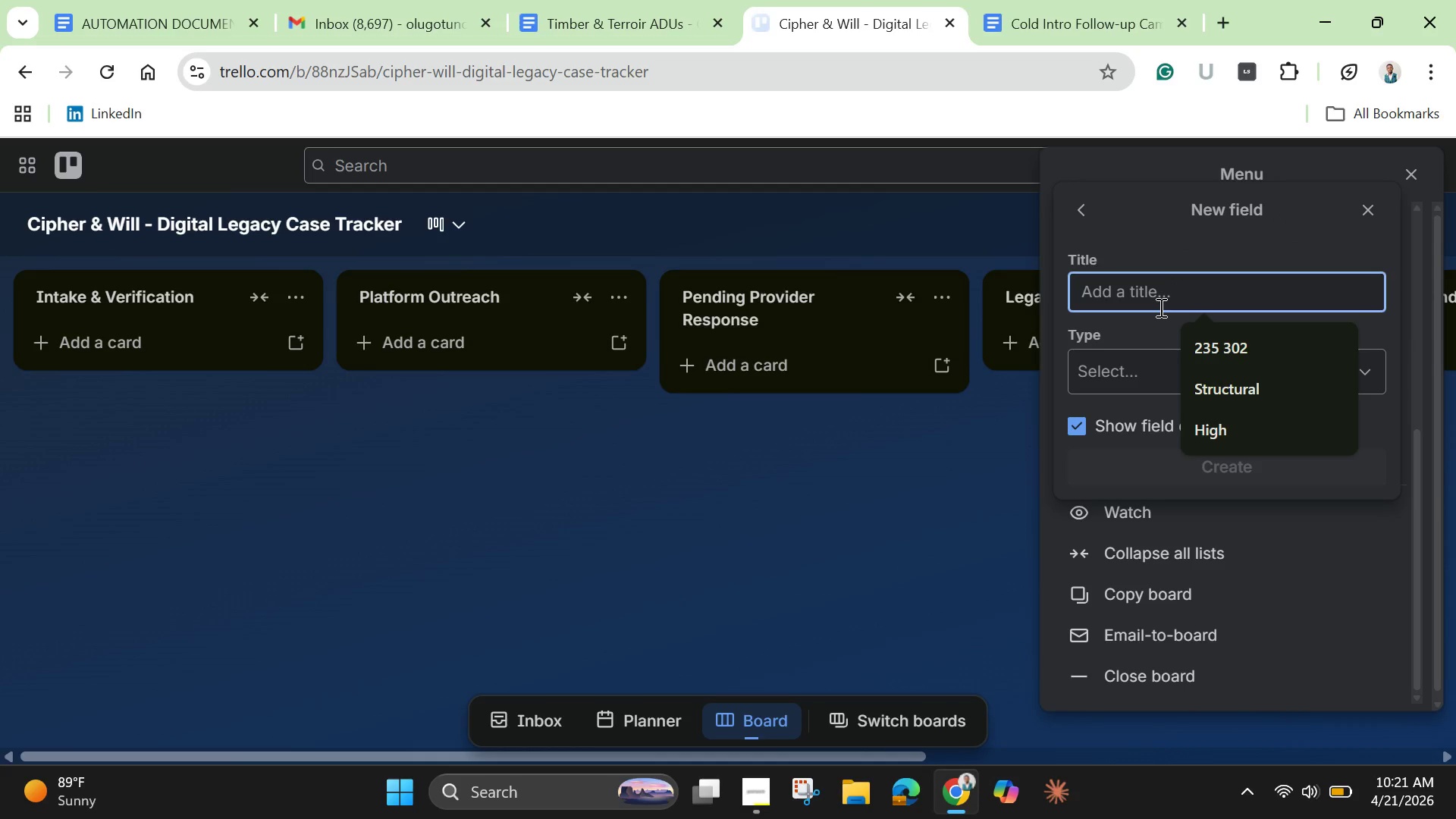 
type(Legal Authority )
 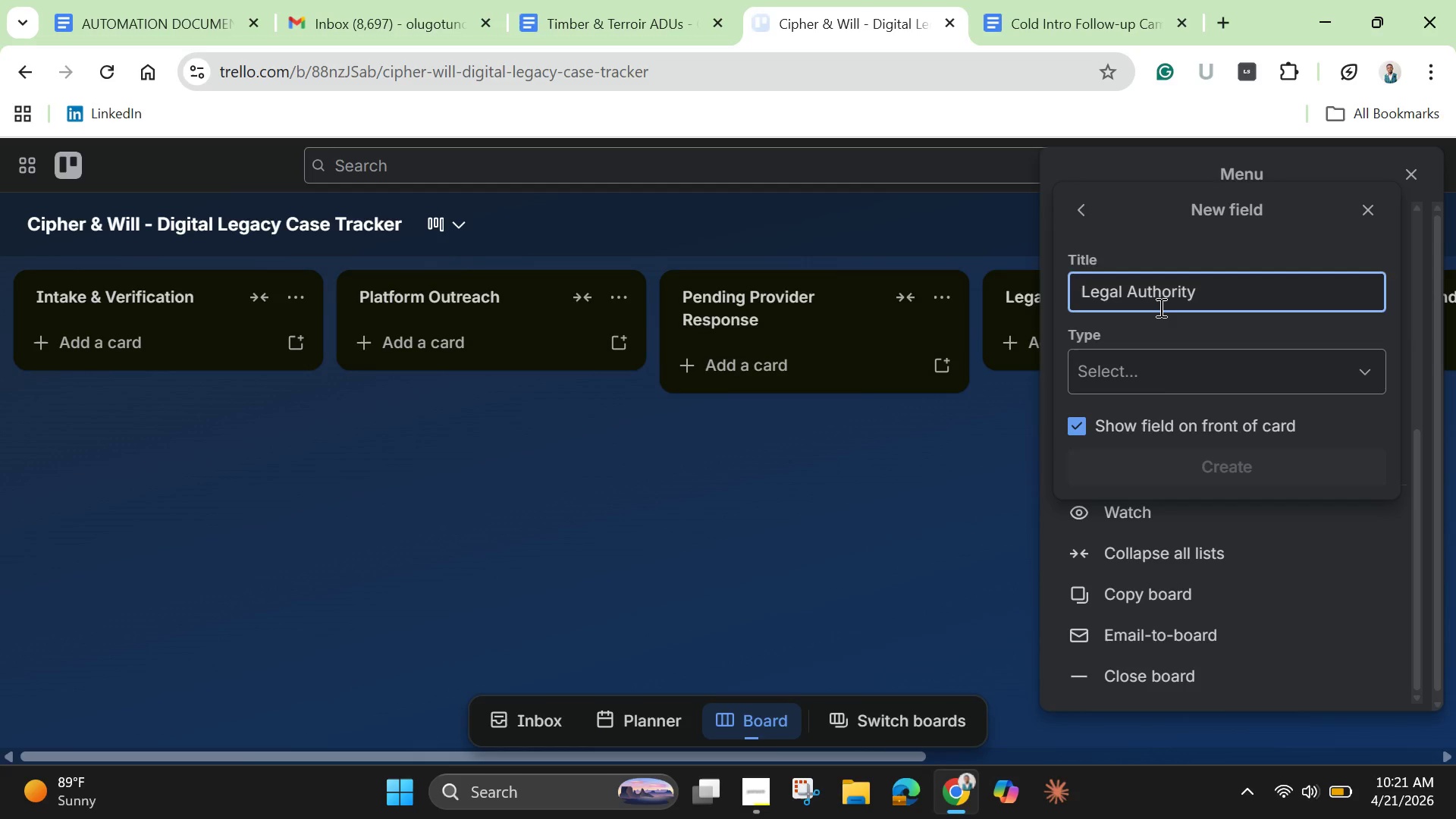 
hold_key(key=ShiftLeft, duration=1.5)
 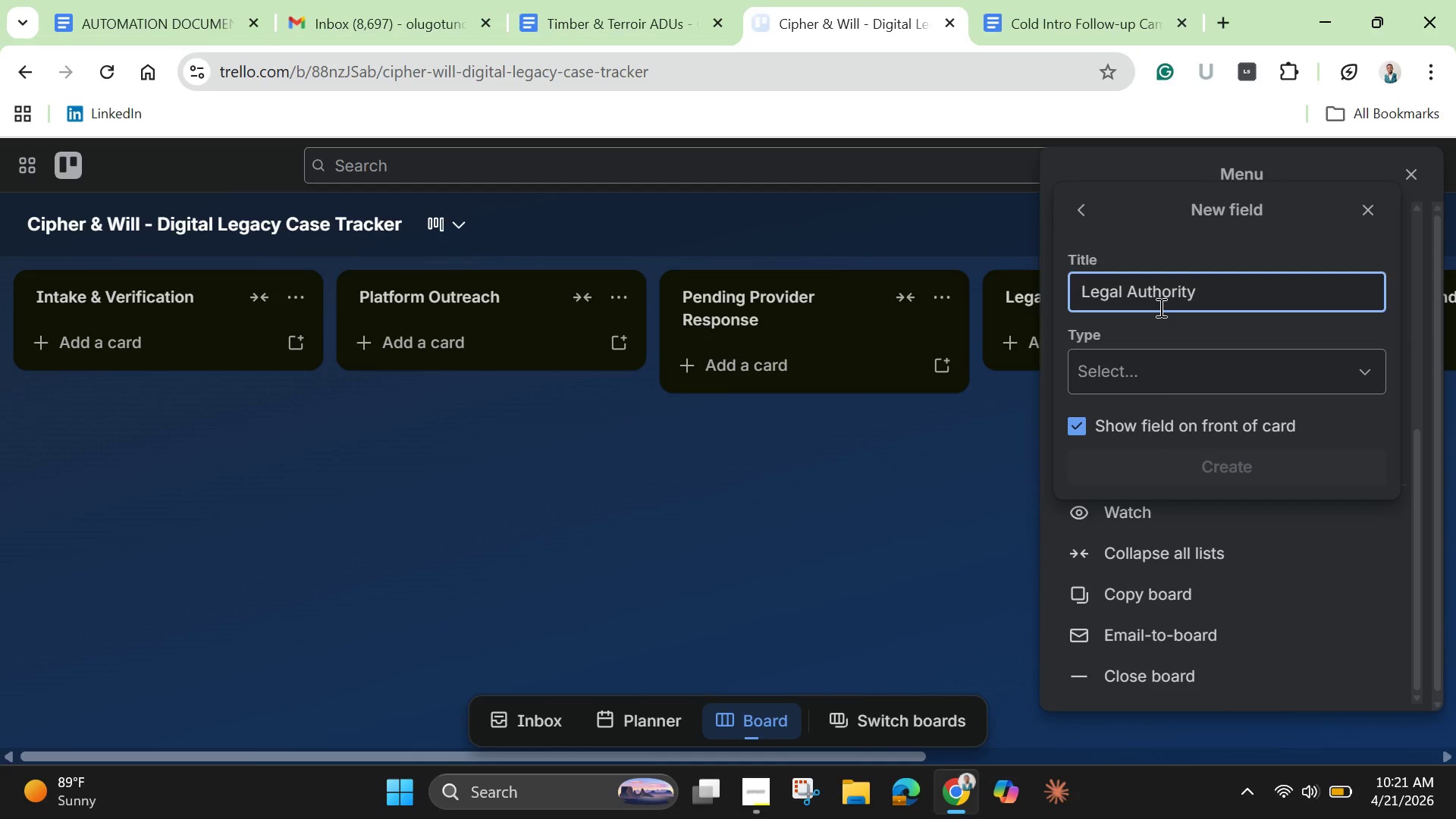 
type(Level )
 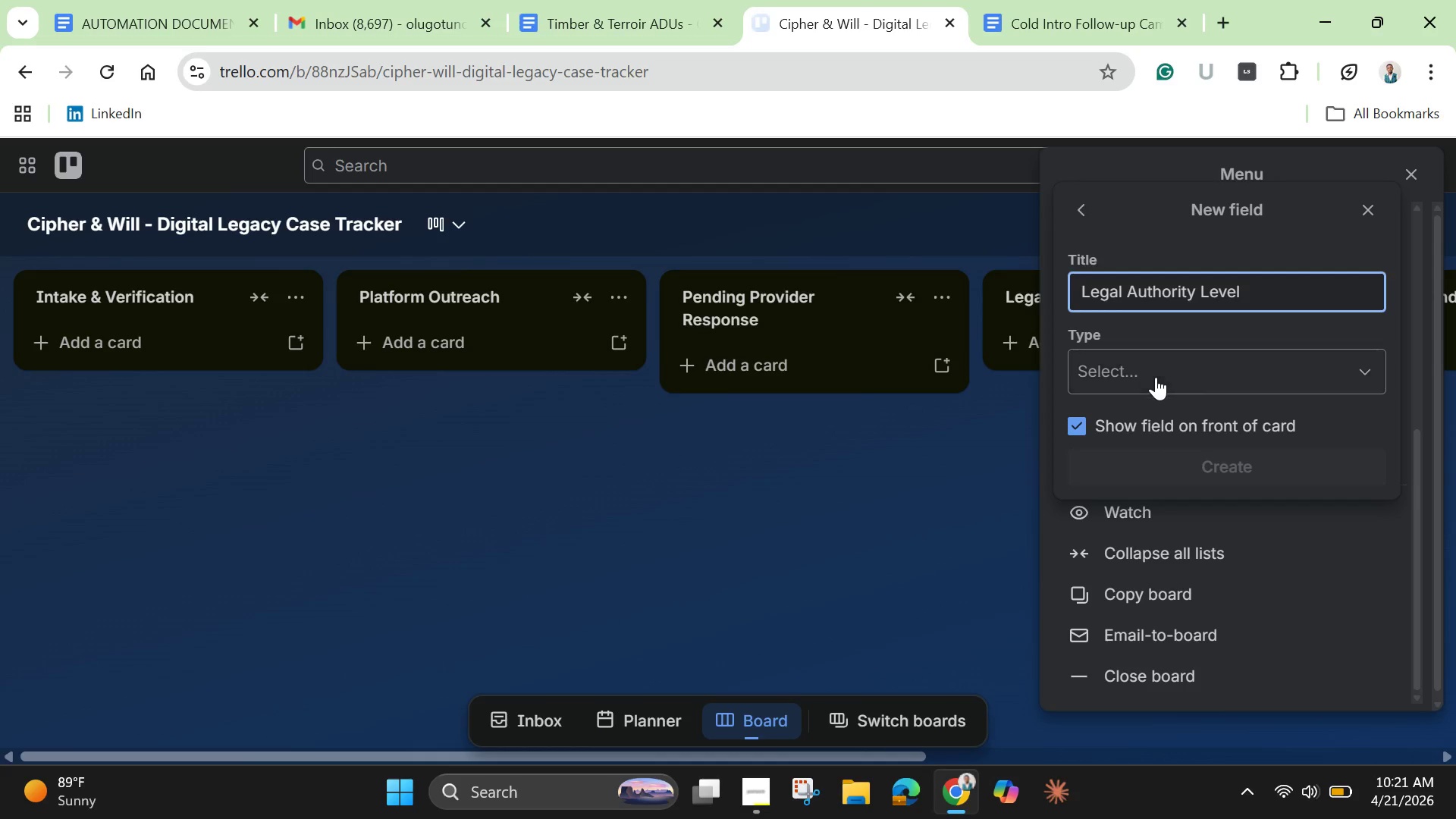 
left_click([1156, 377])
 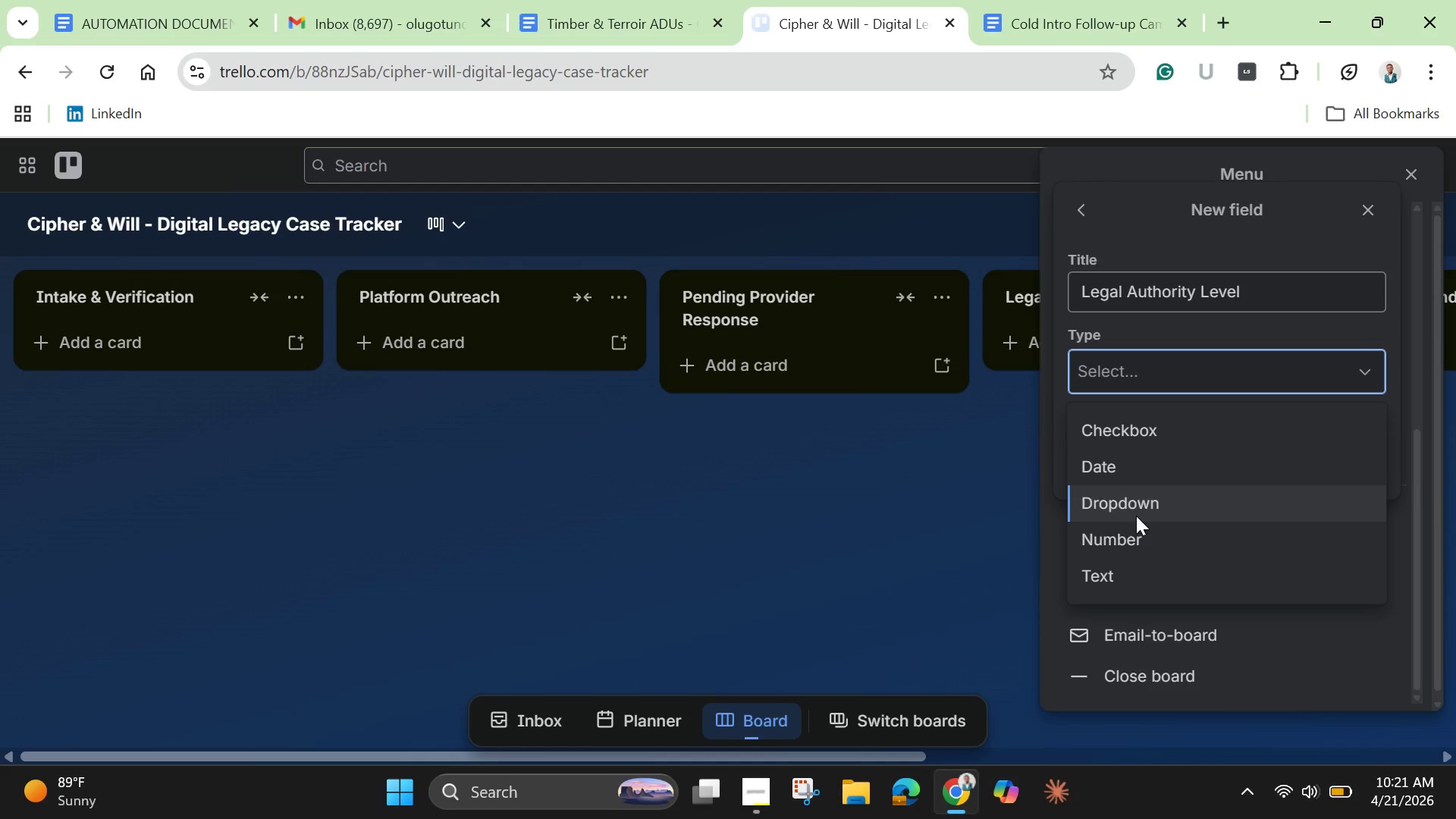 
left_click([1136, 514])
 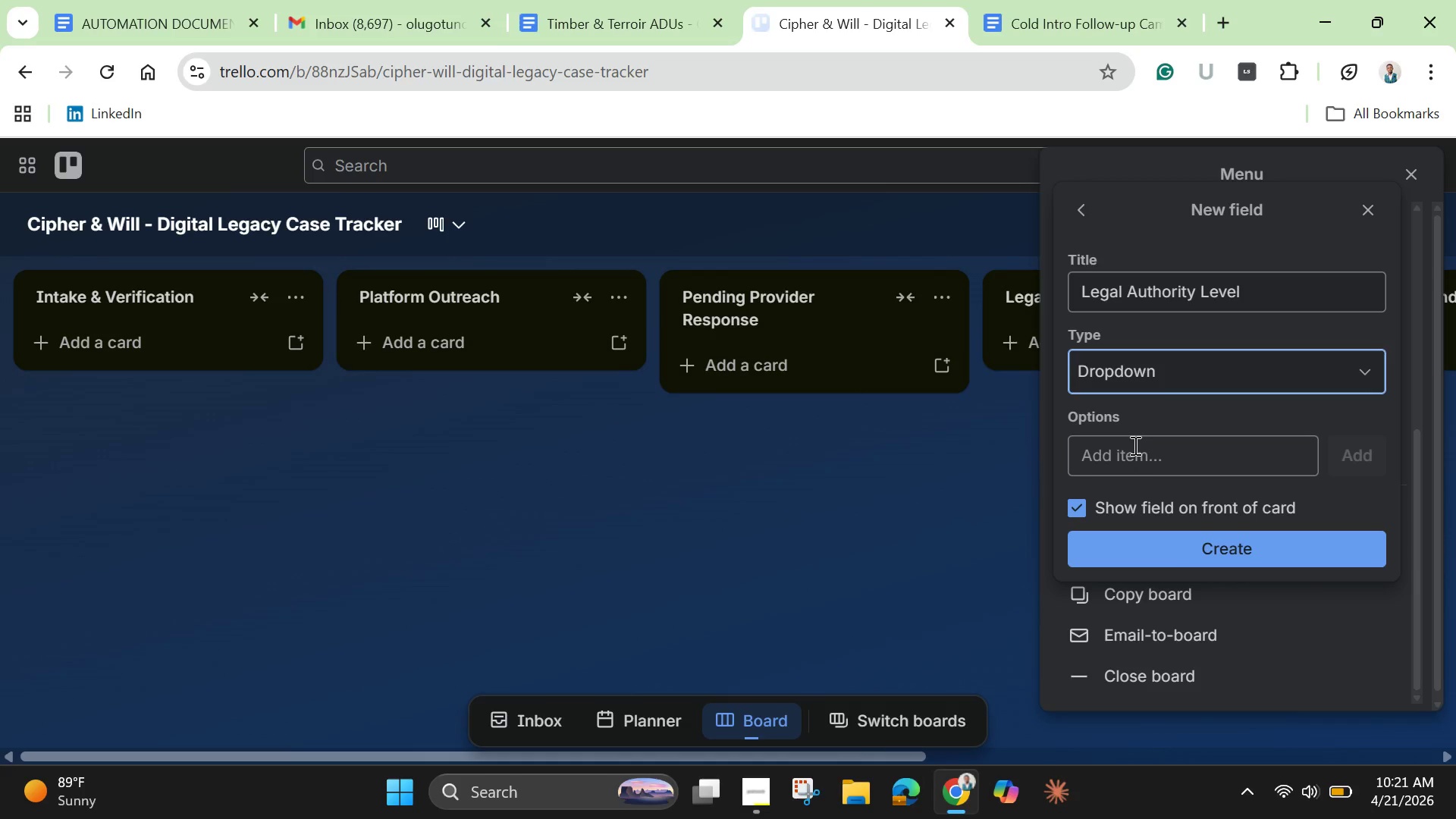 
left_click([1134, 445])
 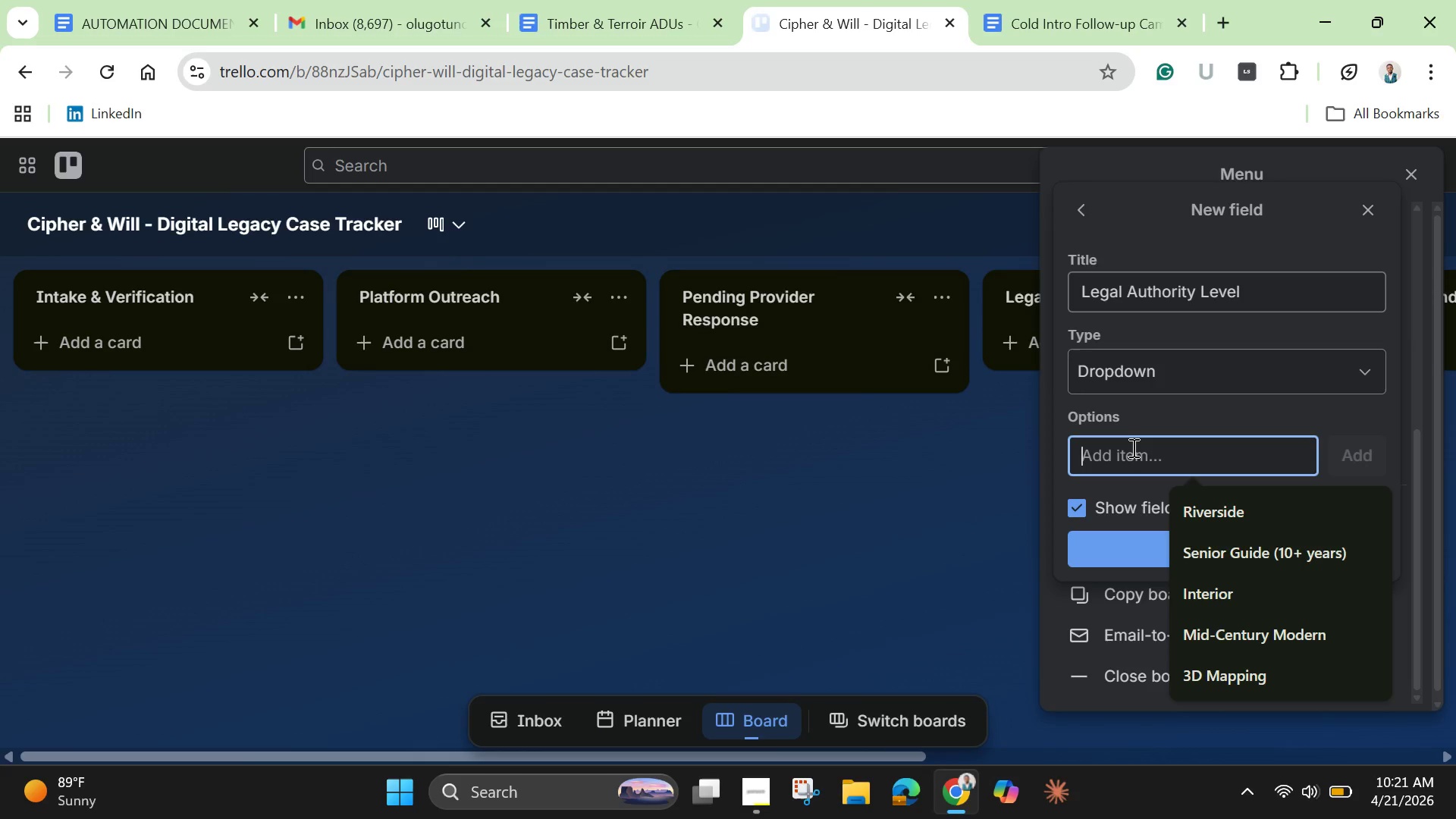 
type(Next )
 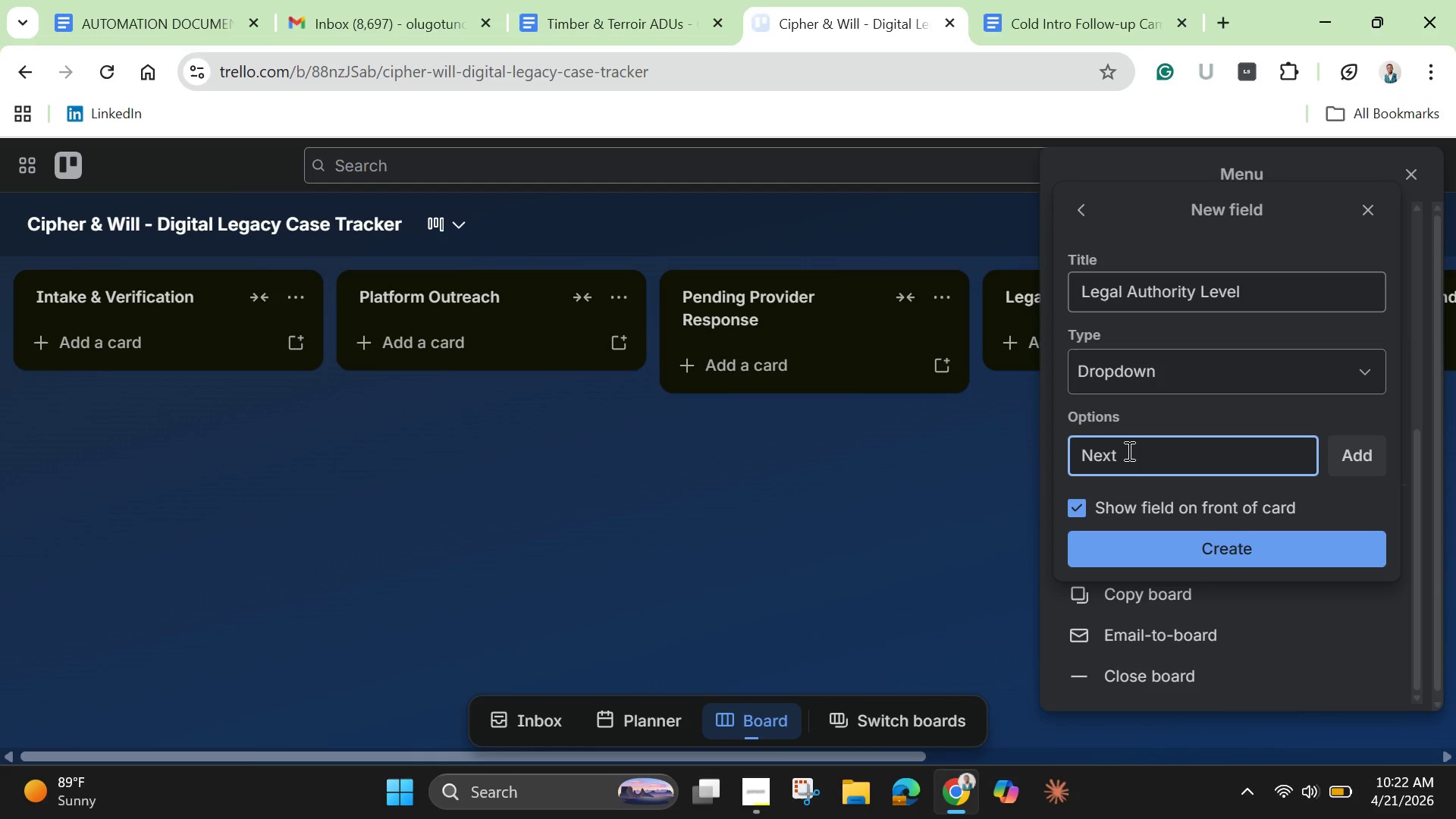 
wait(22.28)
 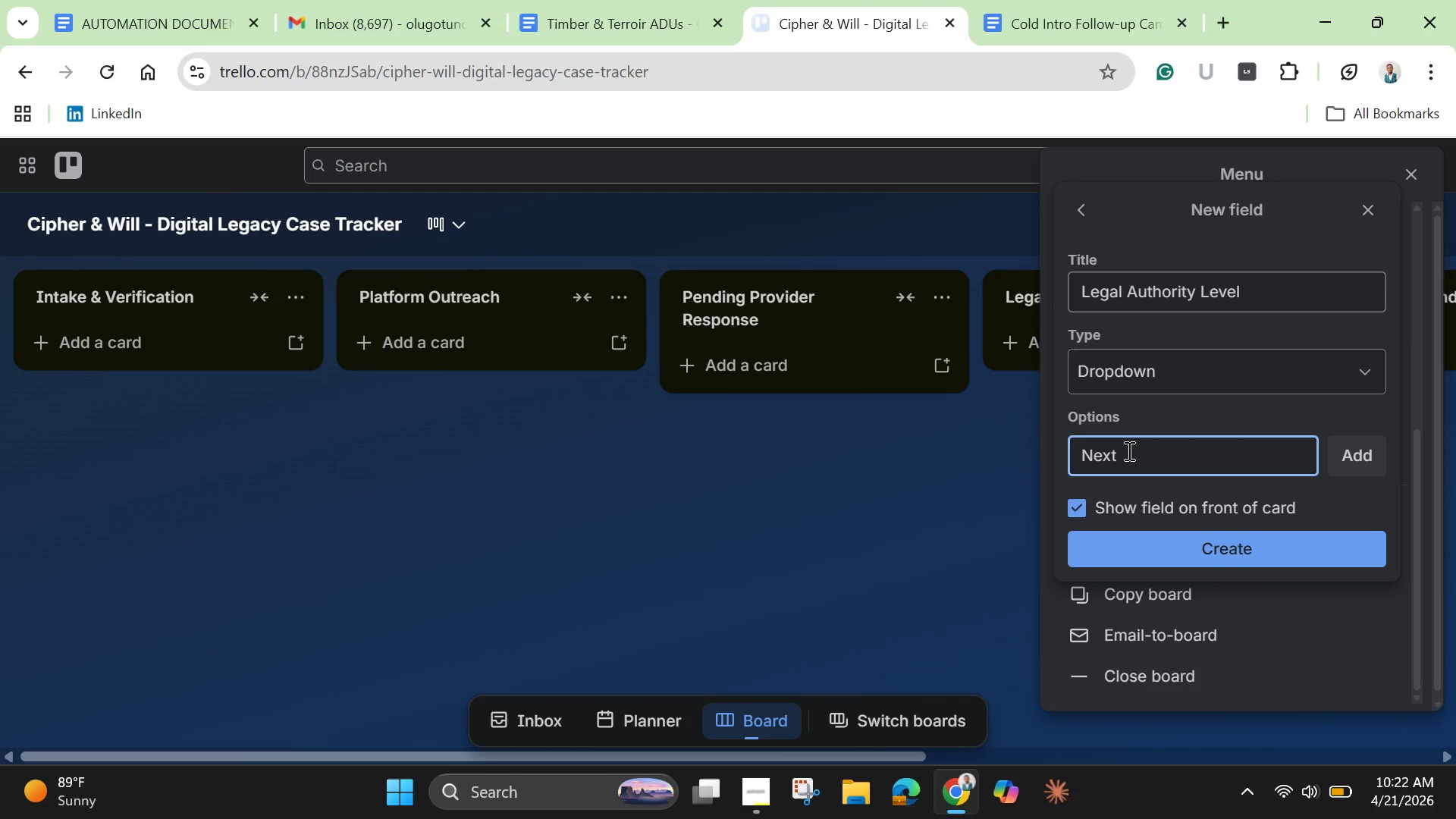 
type(i)
key(Backspace)
type(of ki)
key(Backspace)
key(Backspace)
type(Kin)
 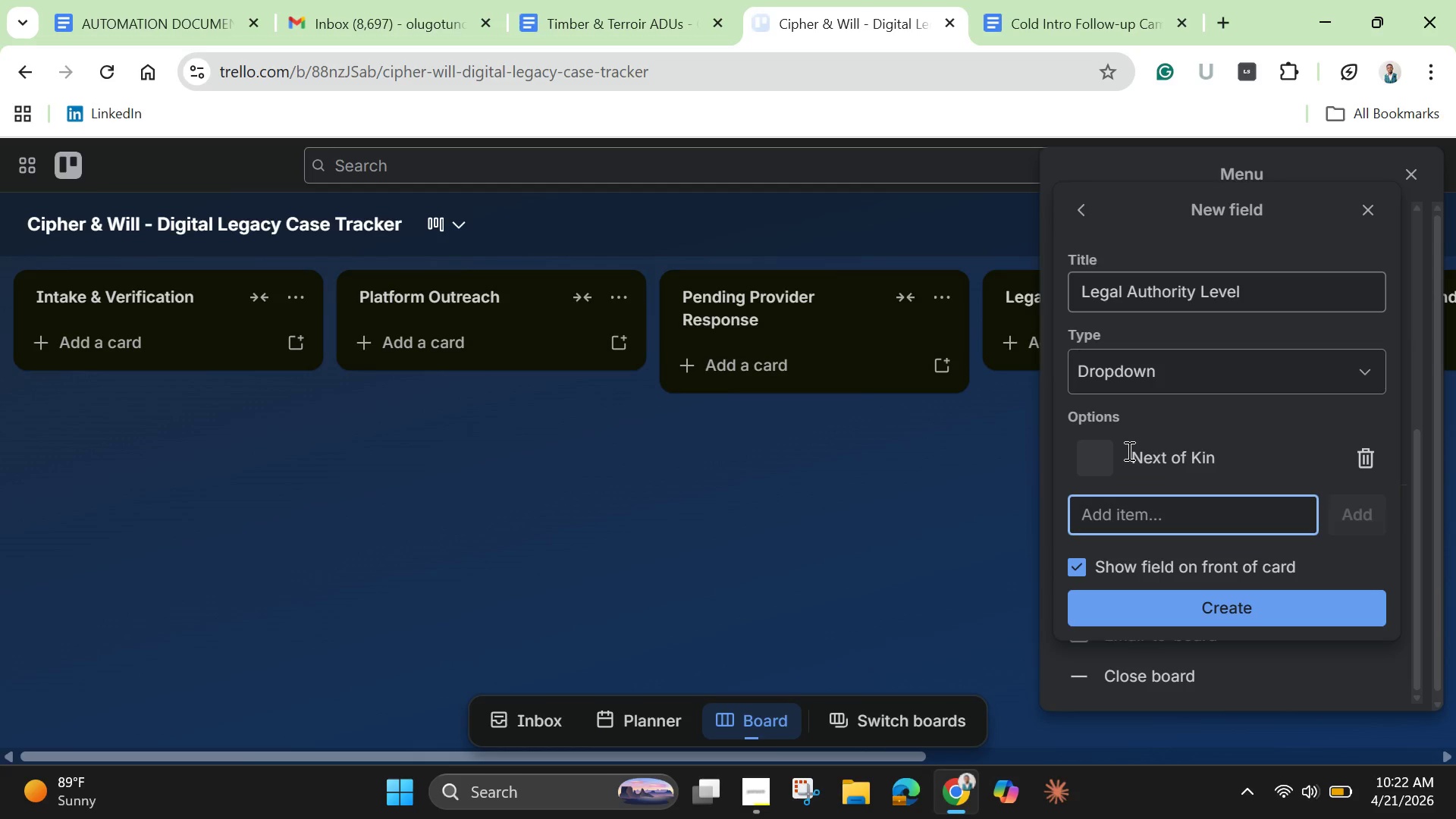 
 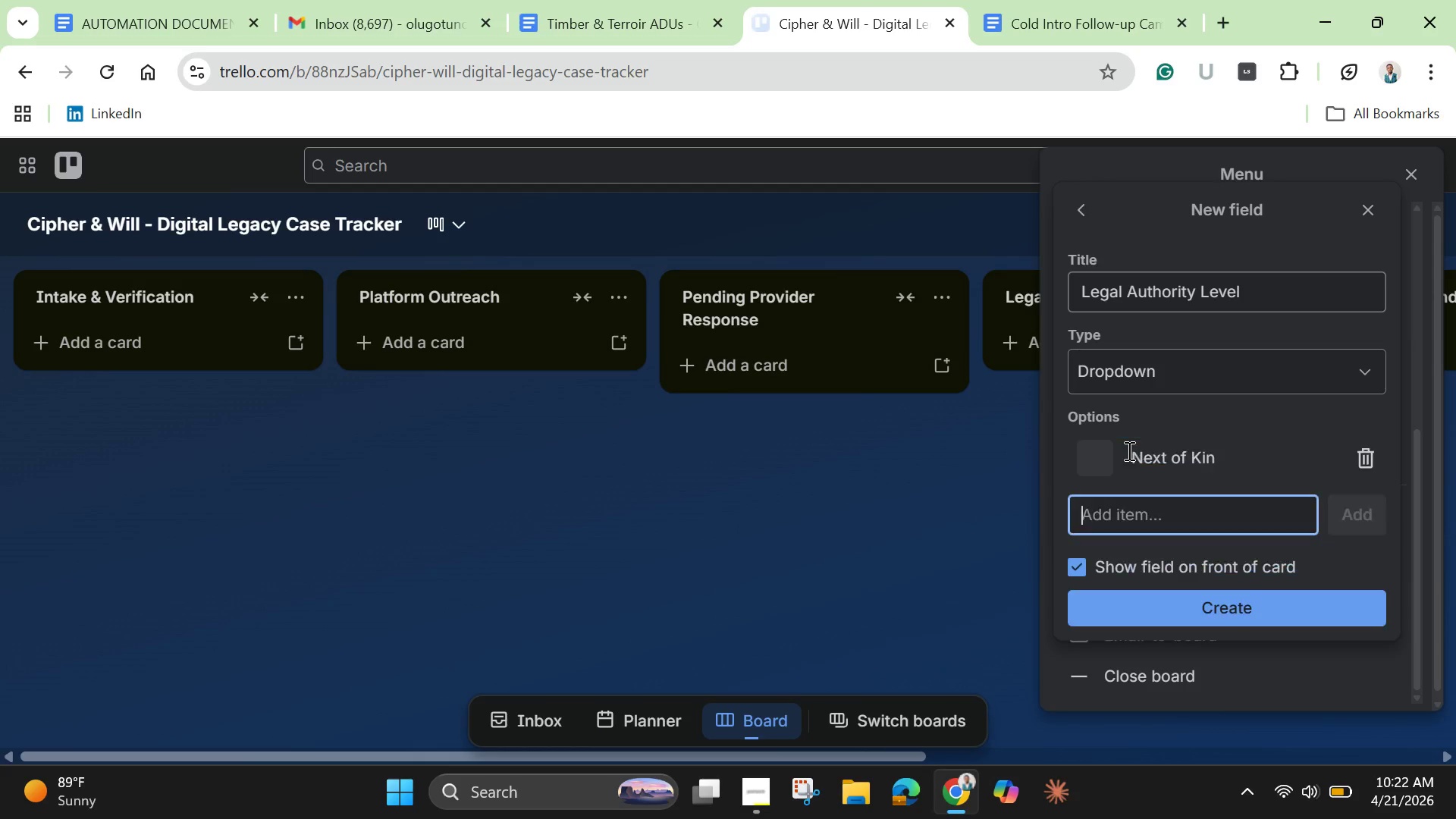 
key(Enter)
 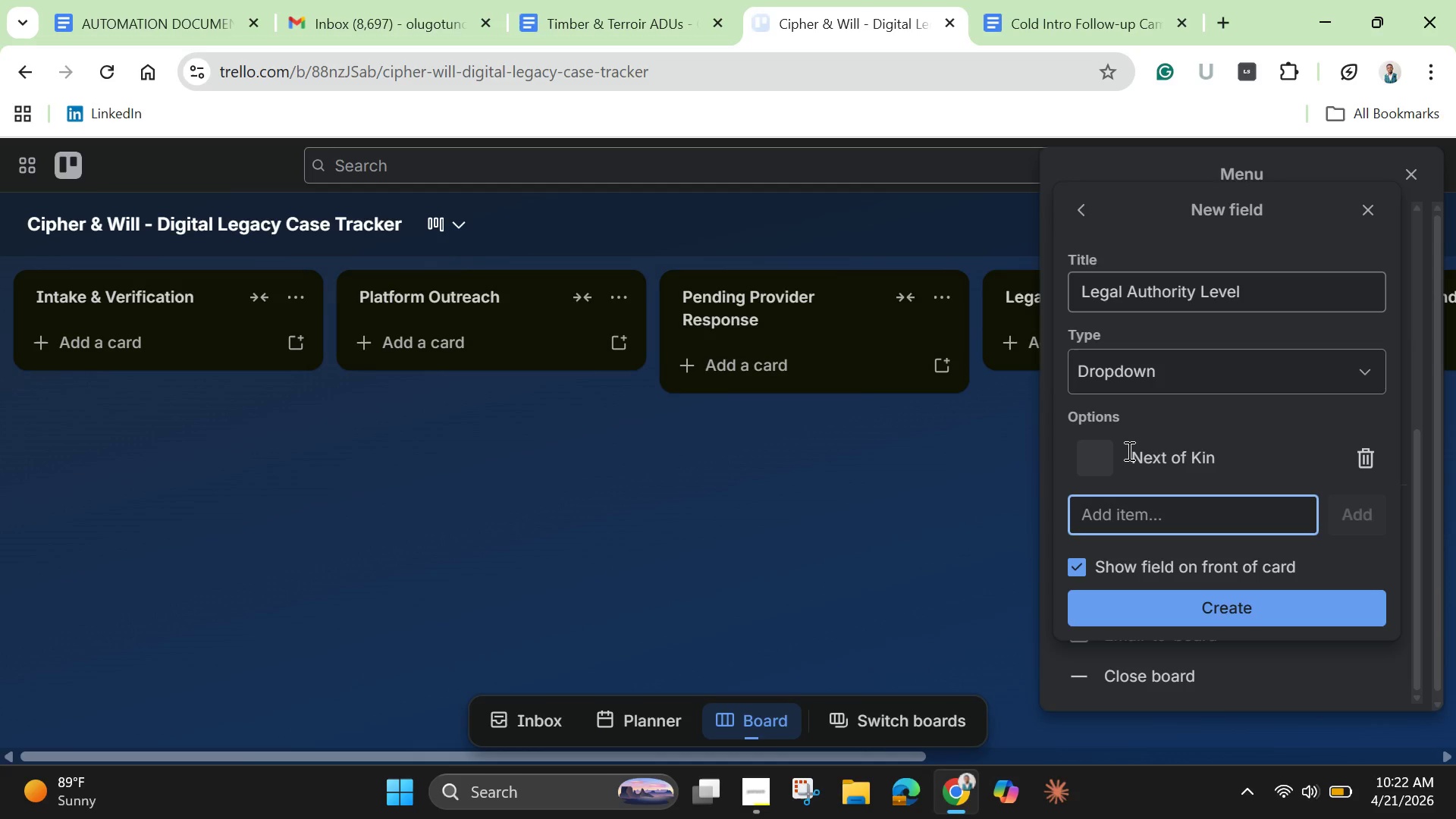 
type(W)
key(Backspace)
type(Executor)
 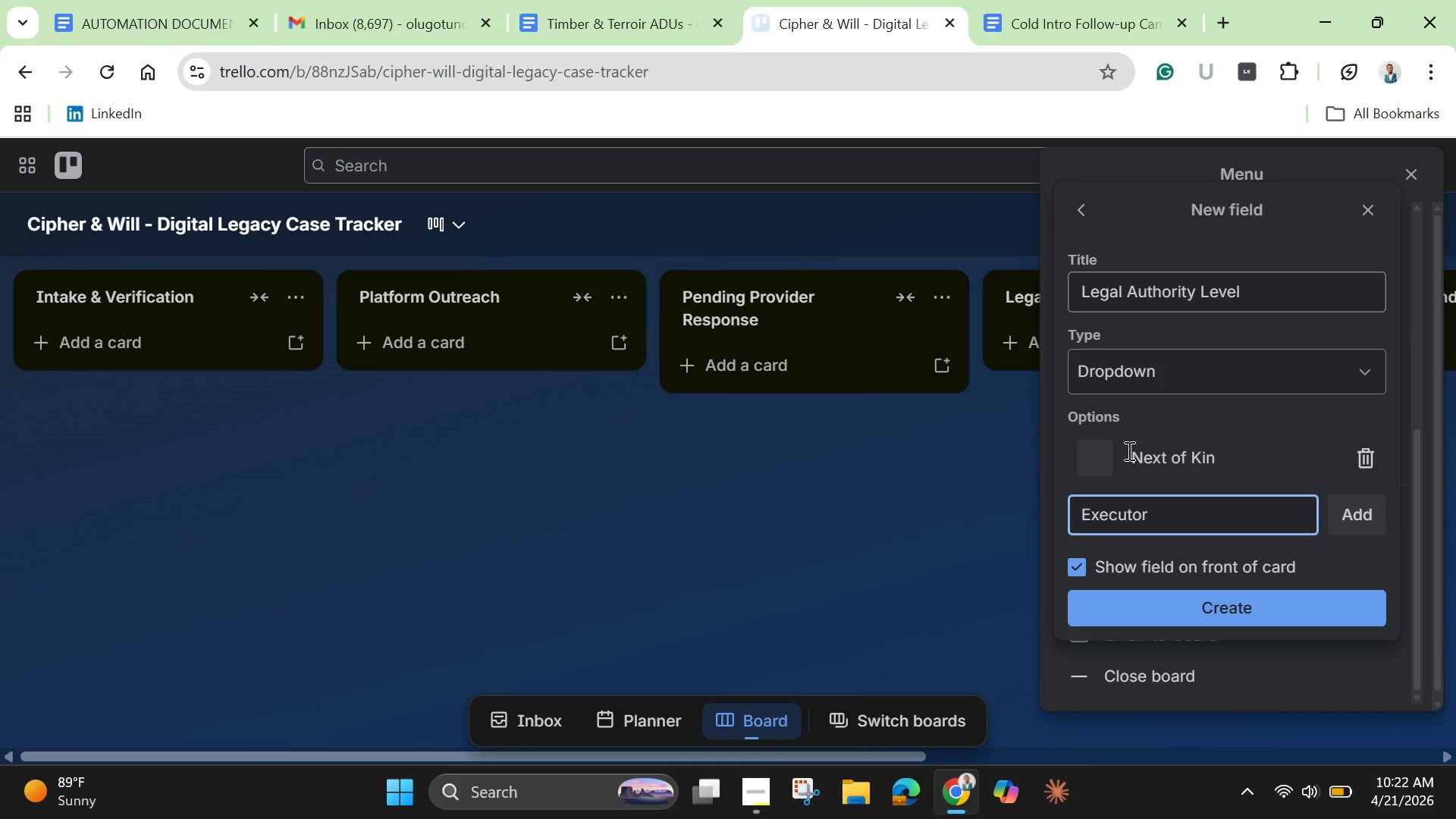 
key(Enter)
 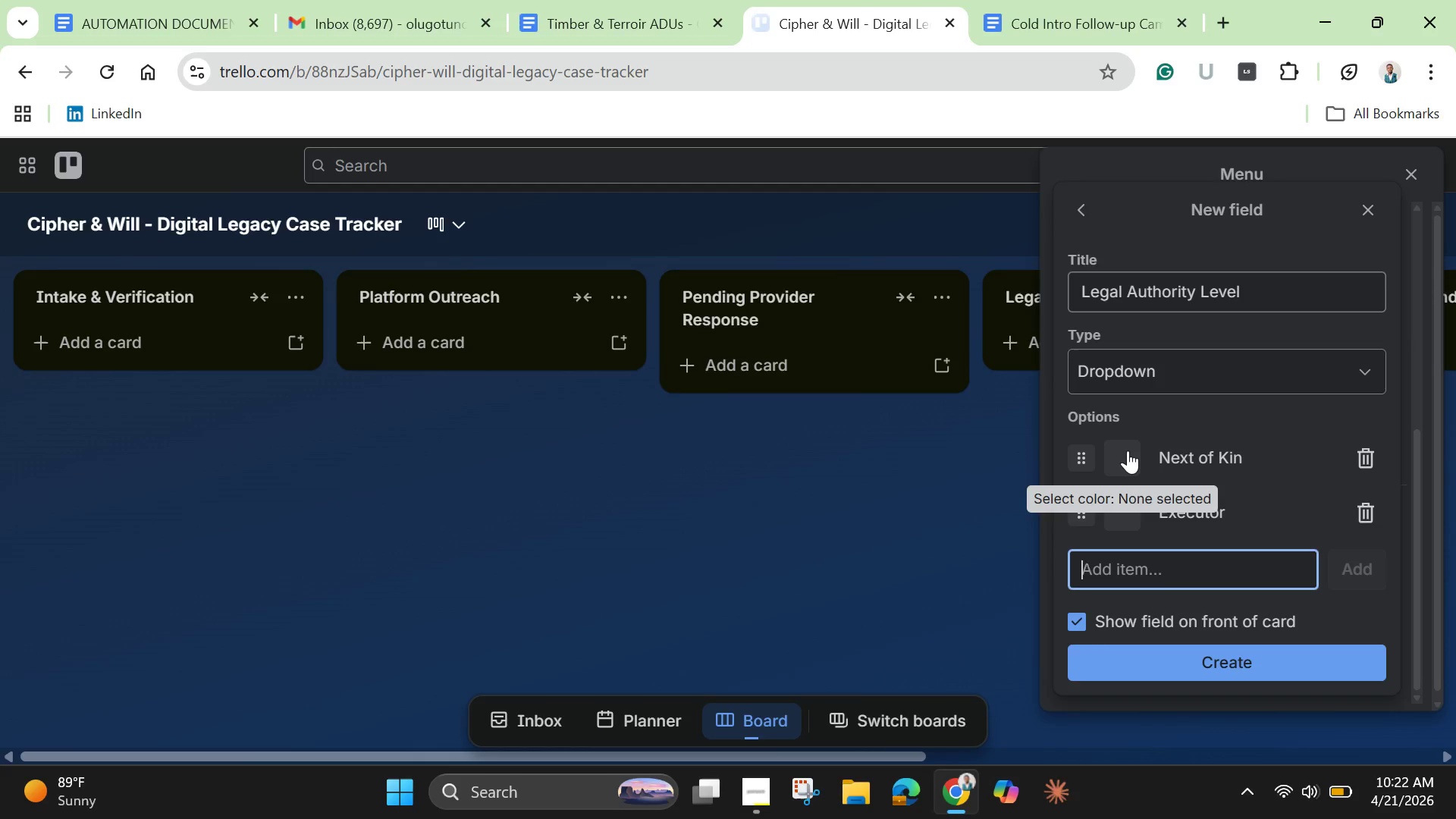 
type(Court Appointed Administrator )
 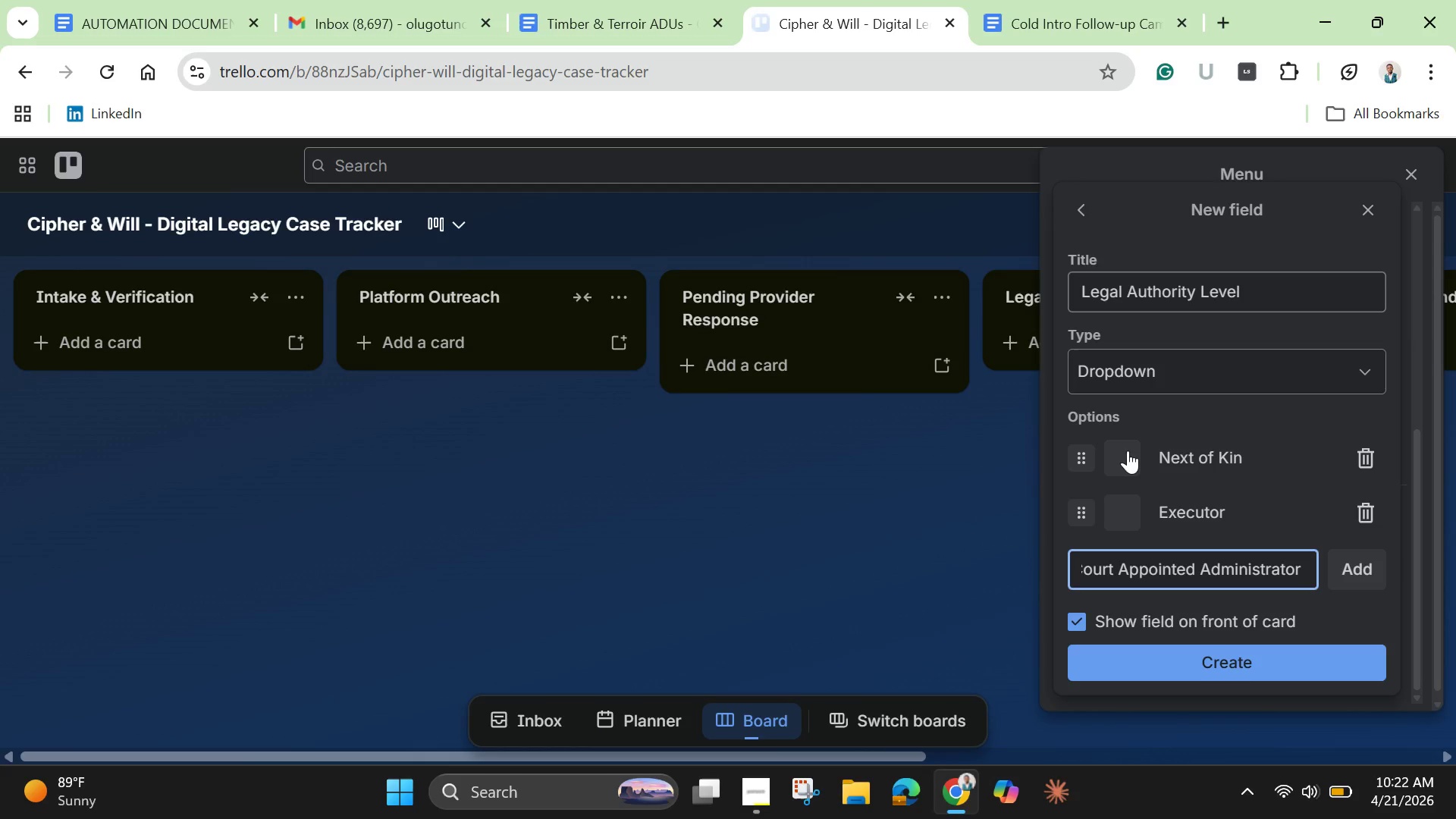 
key(Enter)
 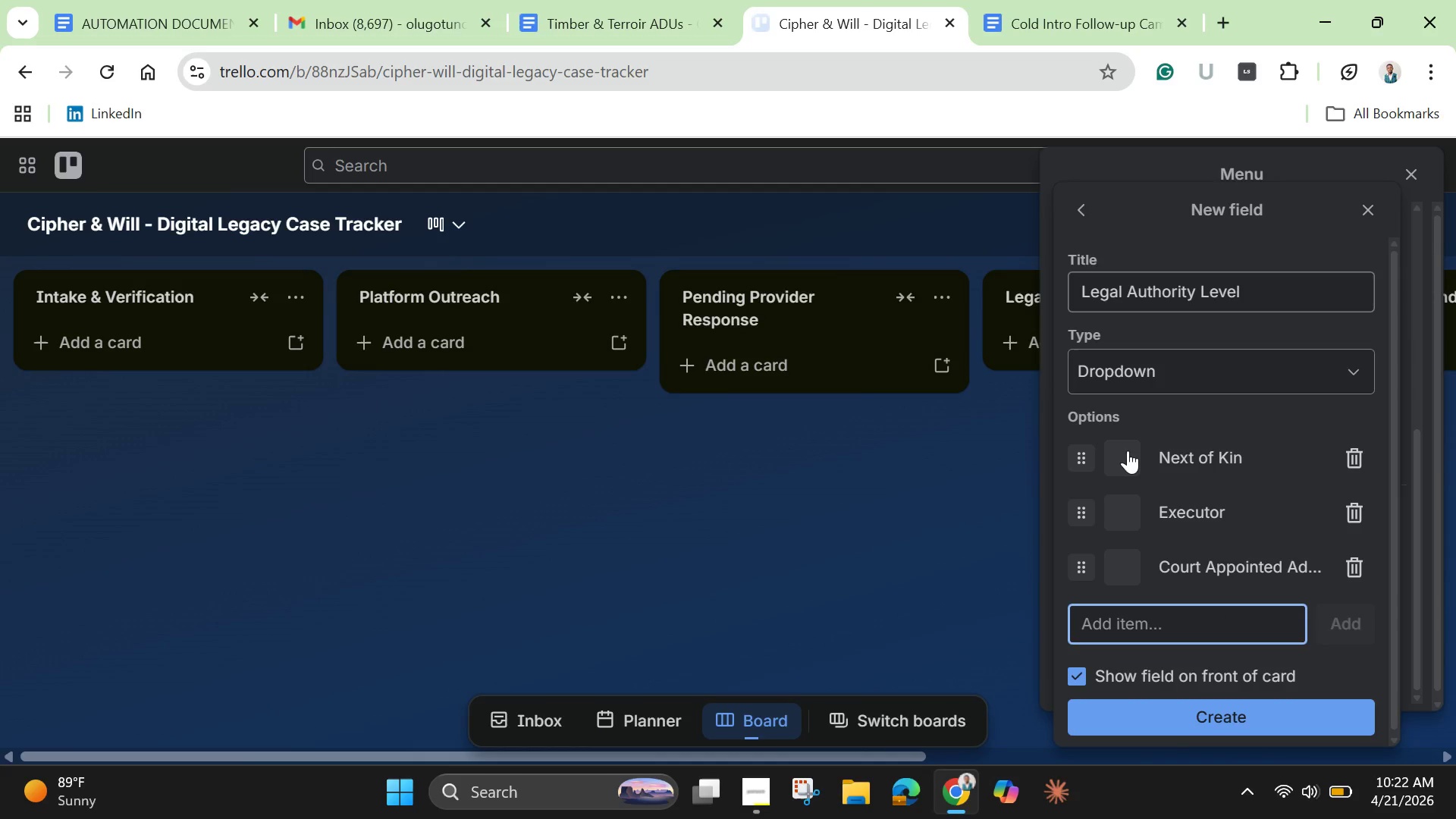 
left_click([1128, 450])
 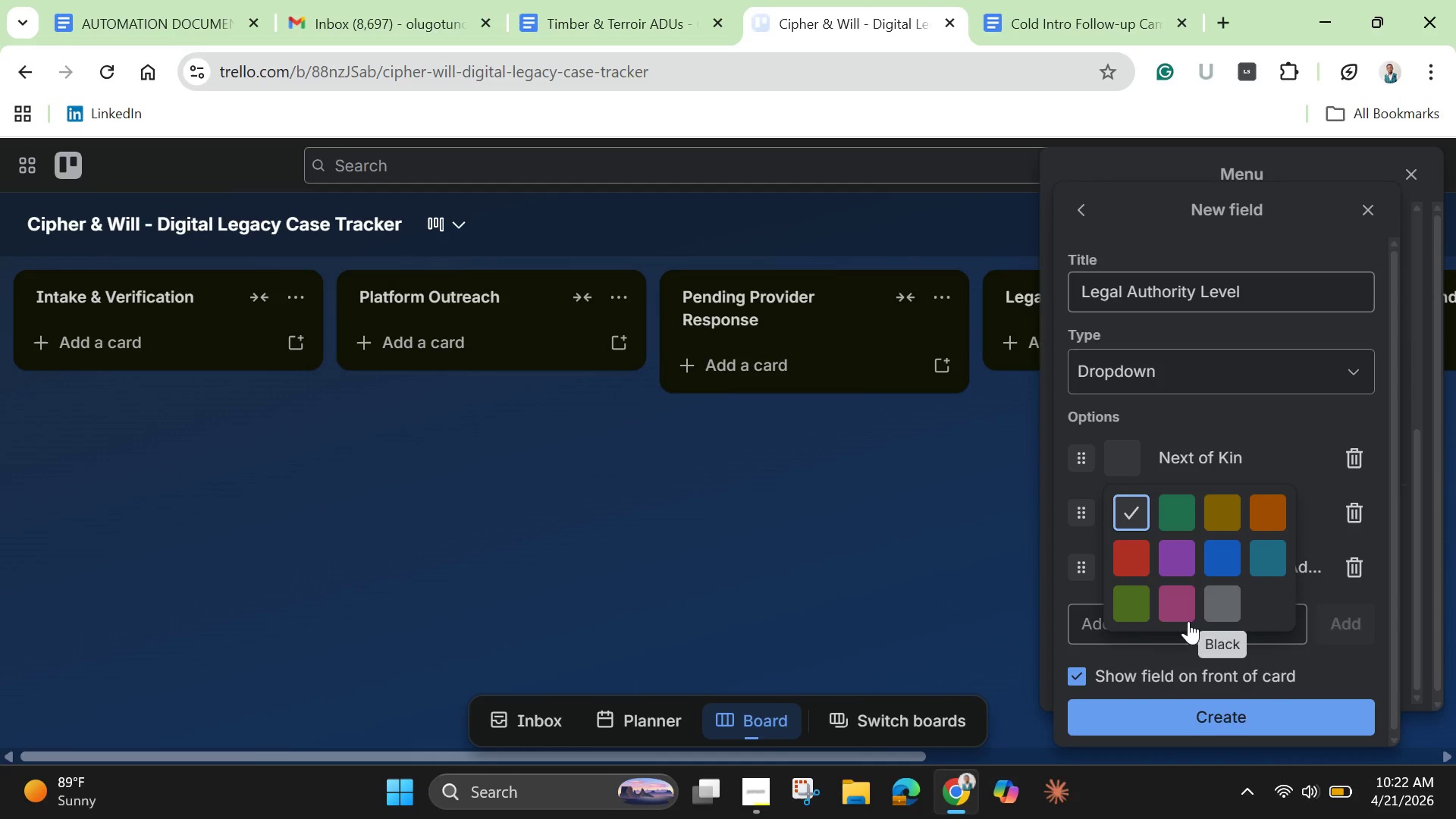 
left_click([1185, 616])
 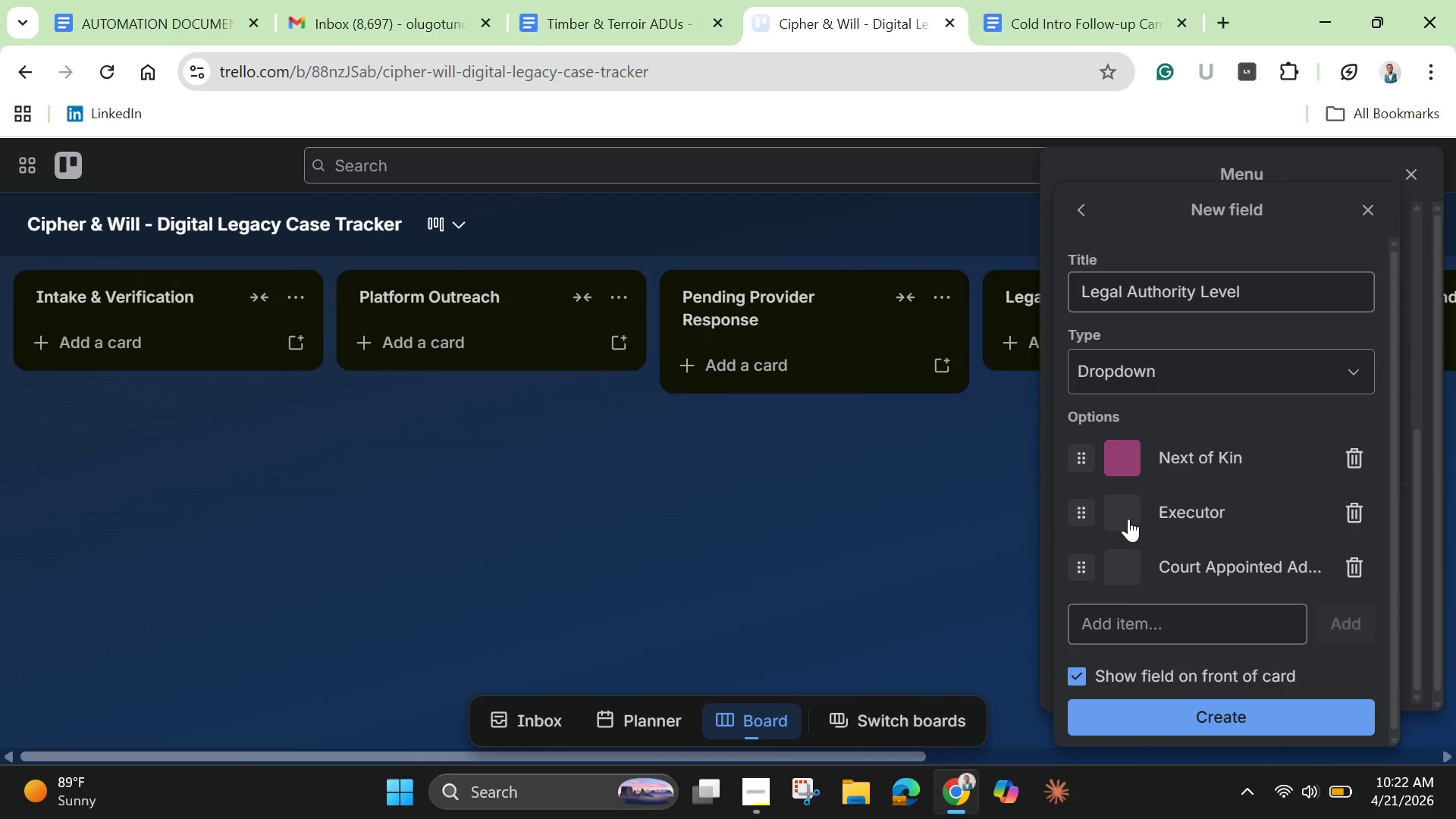 
left_click([1128, 519])
 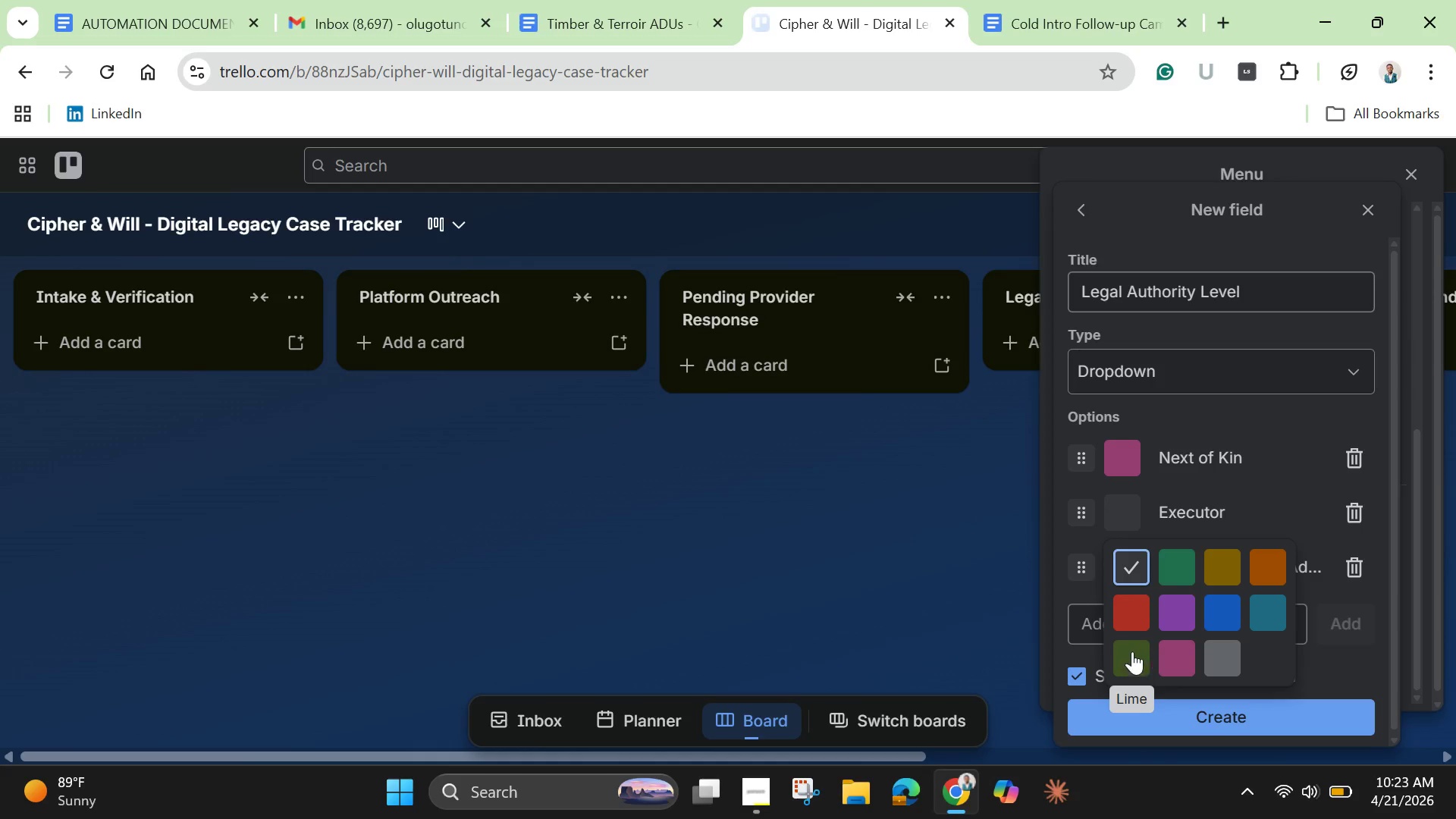 
left_click([1132, 651])
 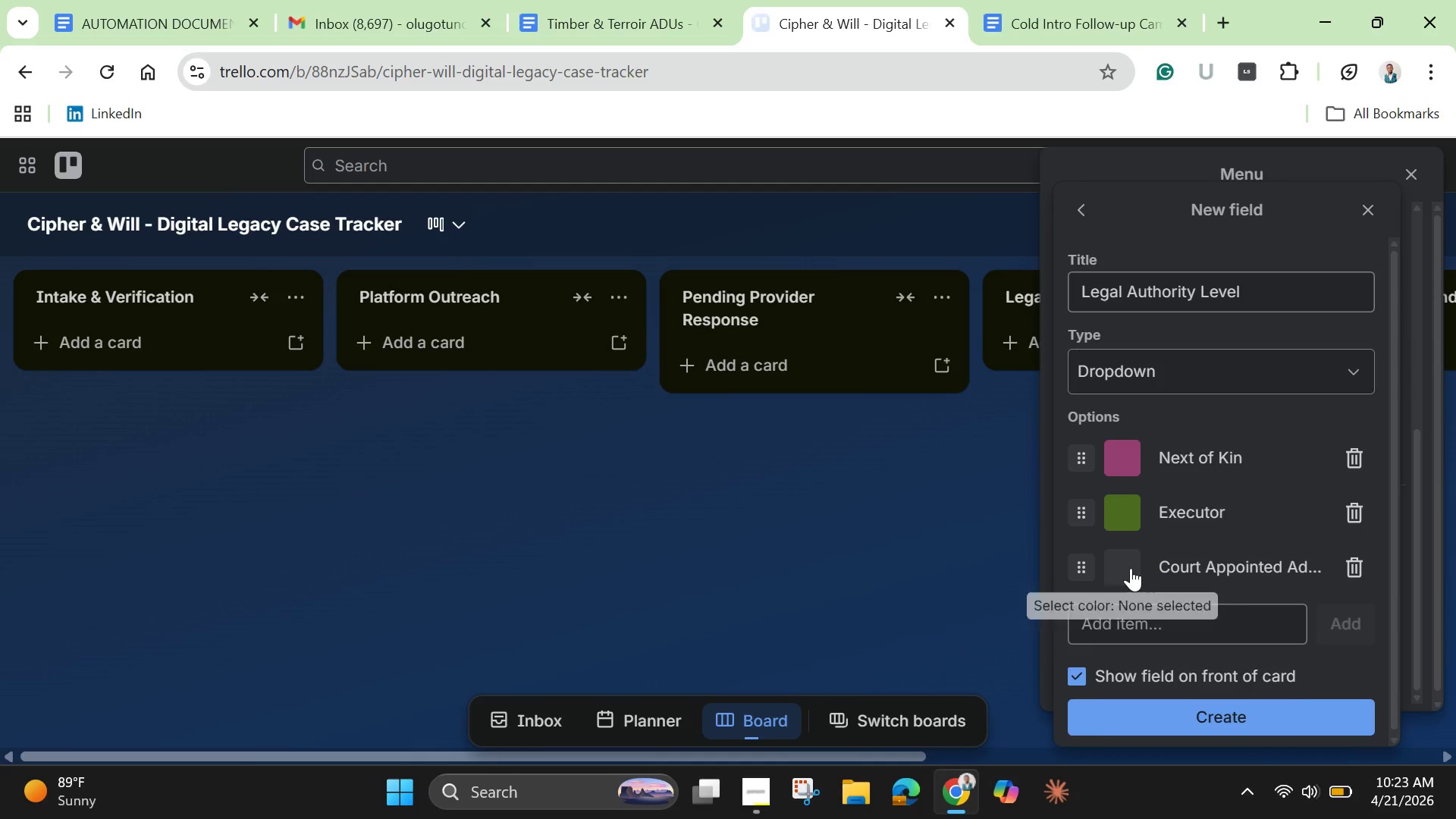 
left_click([1131, 568])
 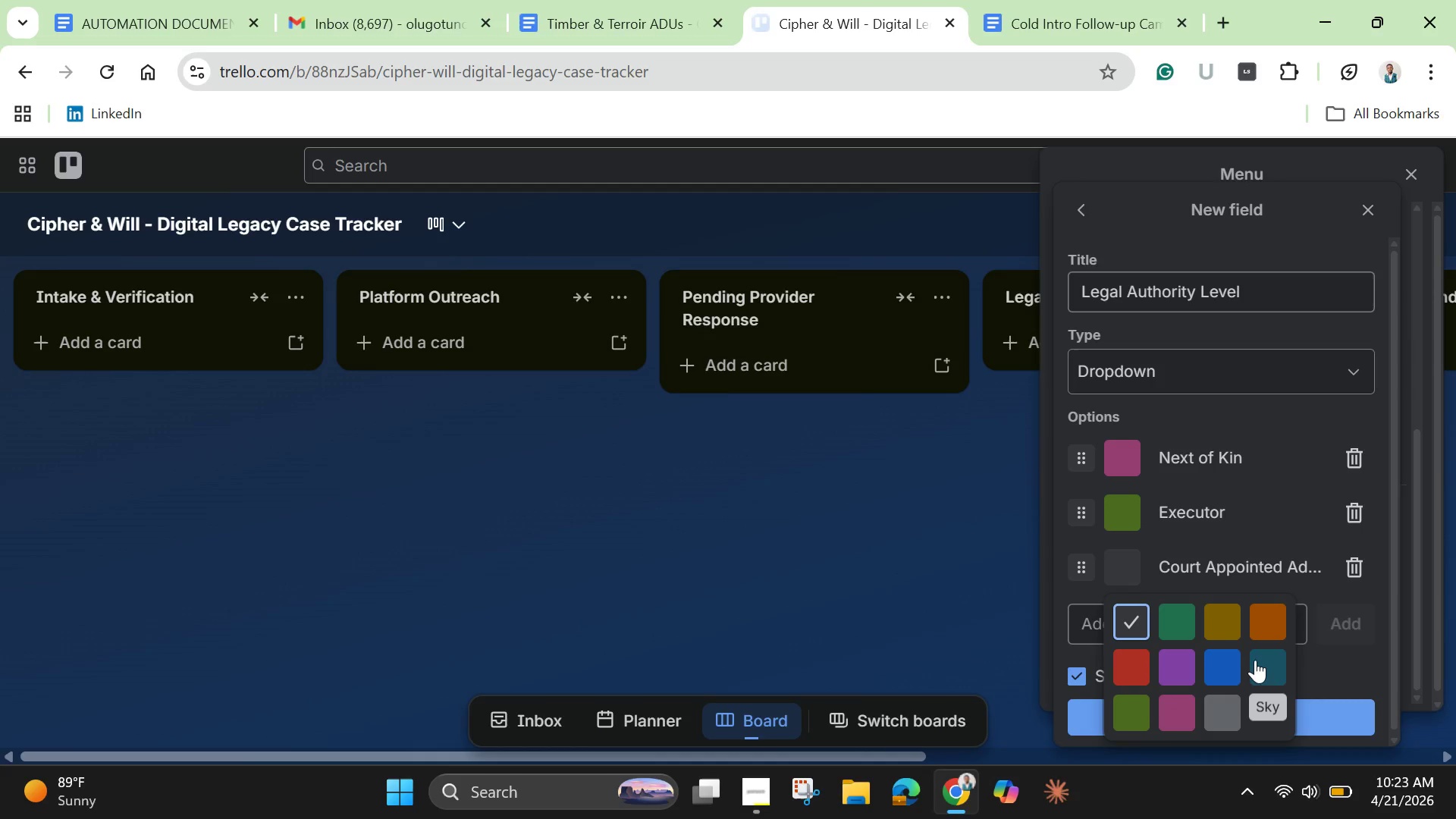 
left_click([1252, 657])
 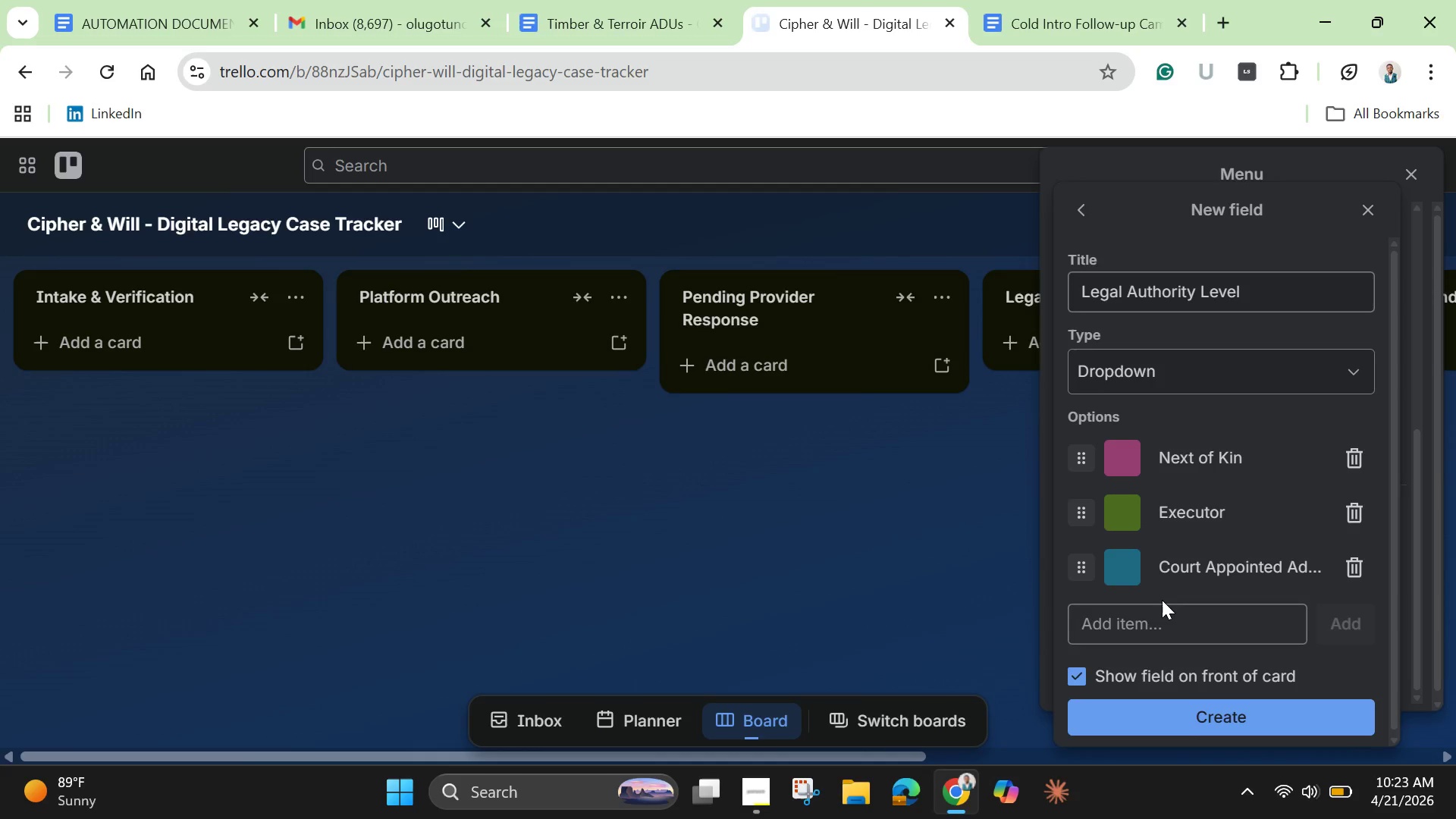 
scroll: coordinate [1138, 571], scroll_direction: down, amount: 7.0
 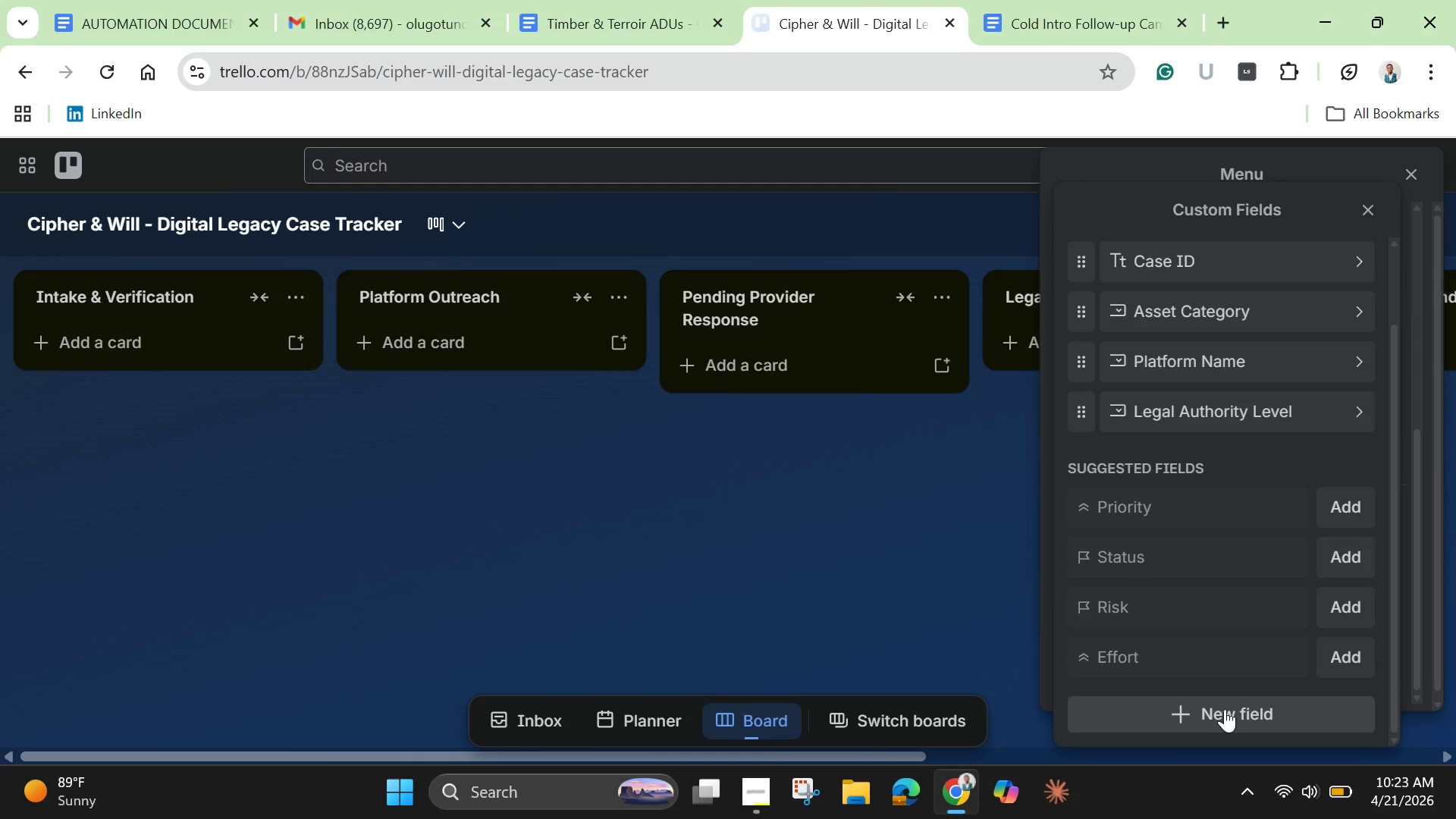 
left_click([1225, 709])
 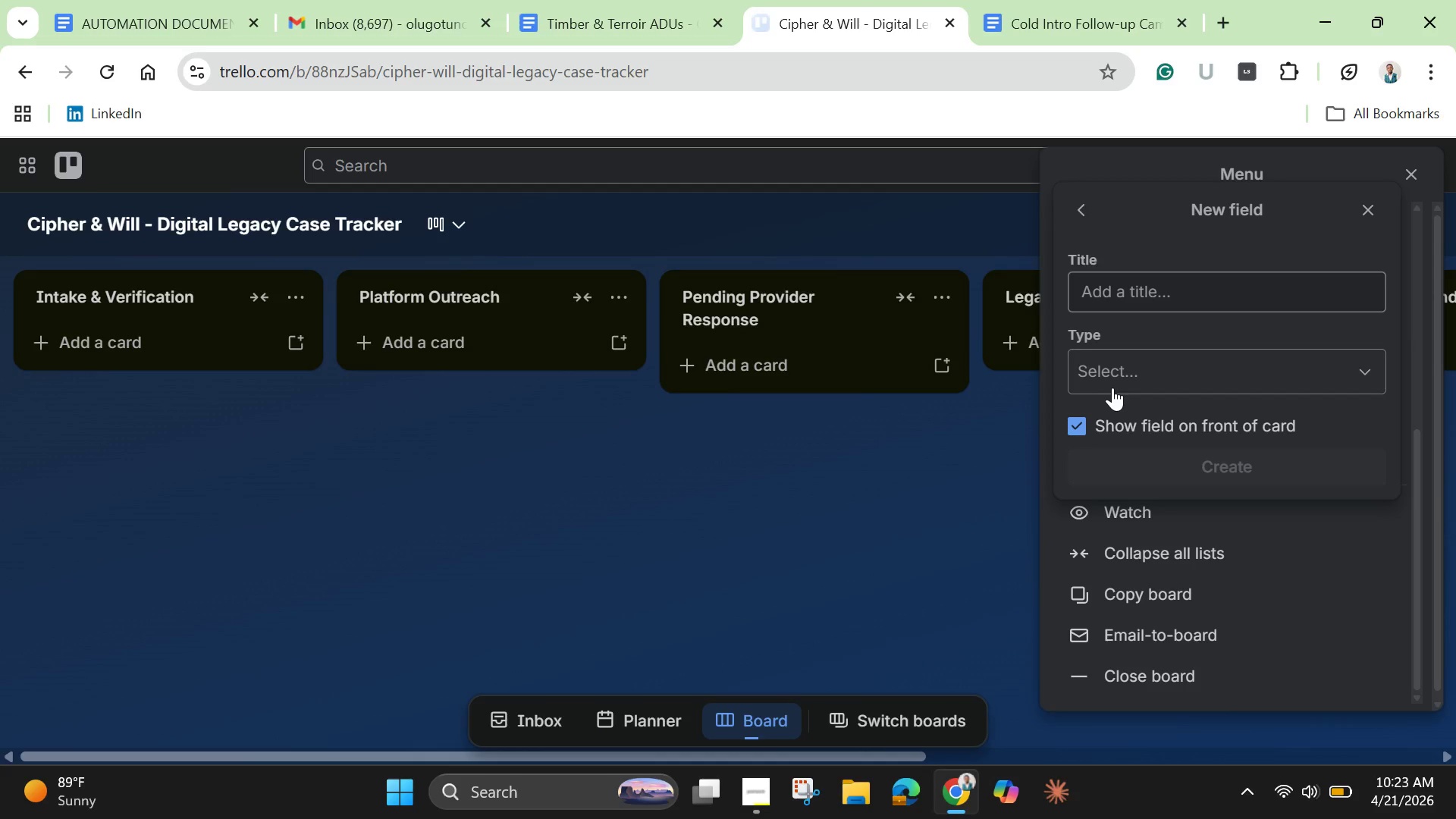 
wait(12.48)
 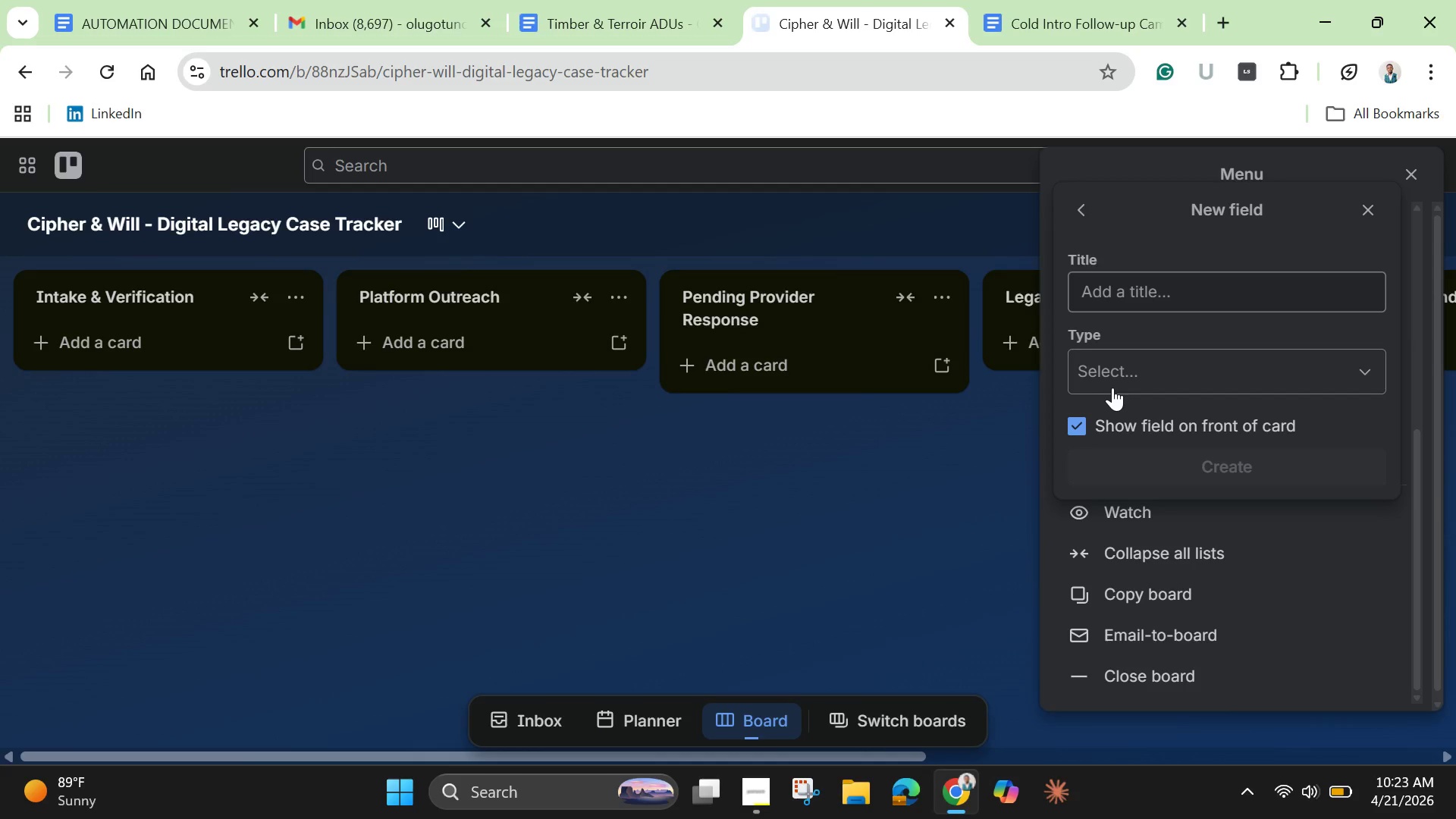 
left_click([1140, 367])
 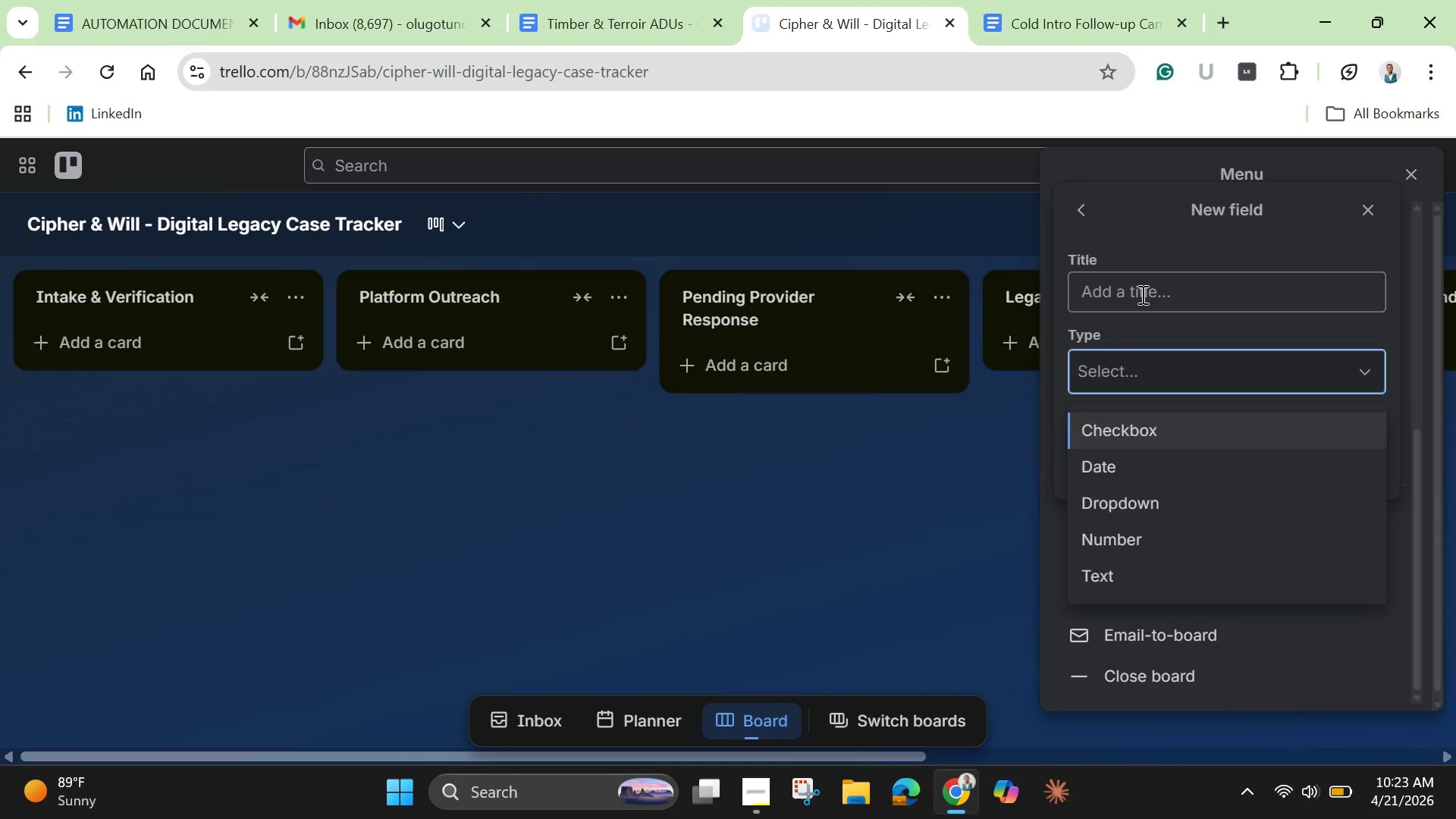 
left_click([1141, 294])
 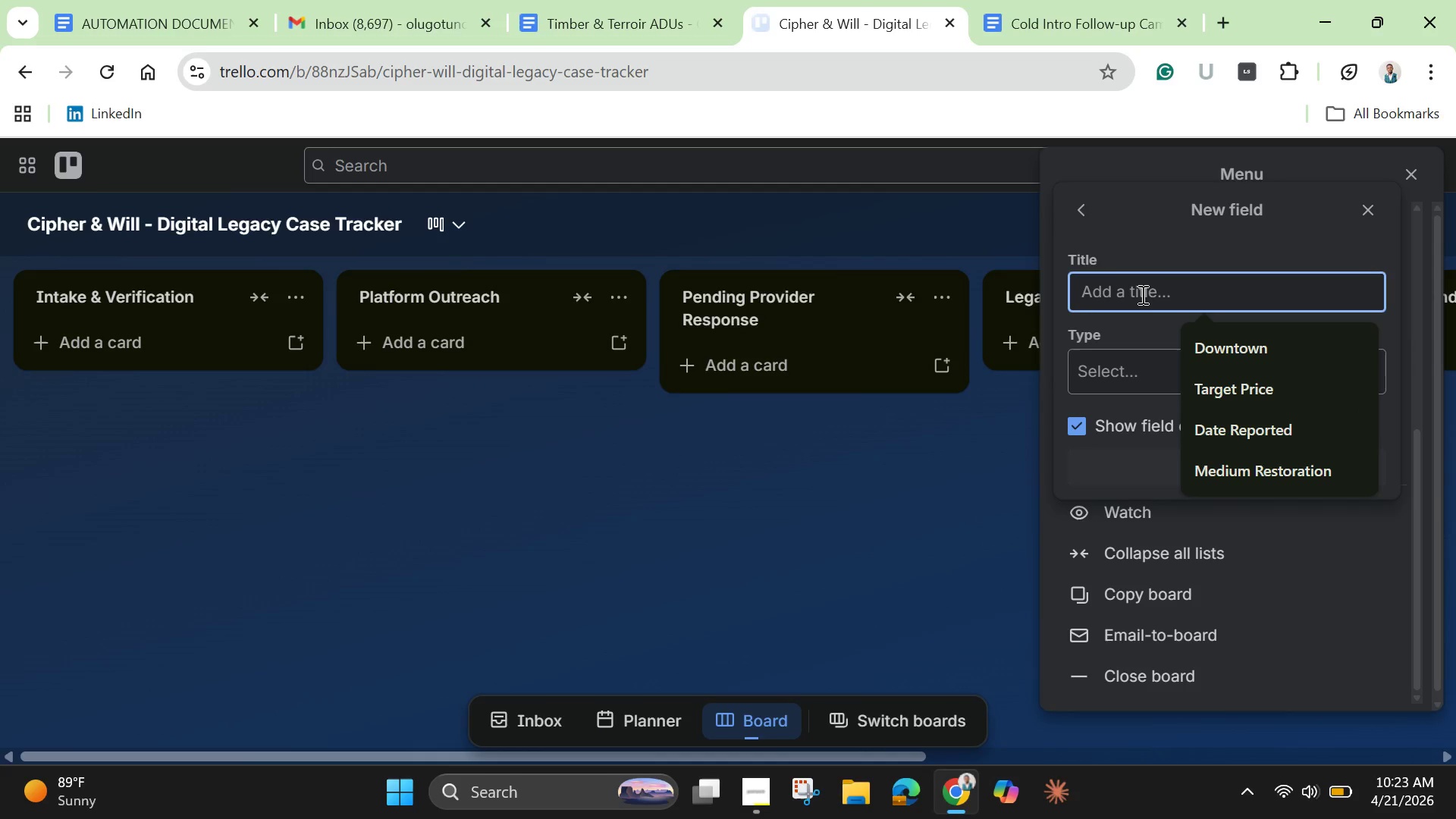 
type(Platform Dead)
 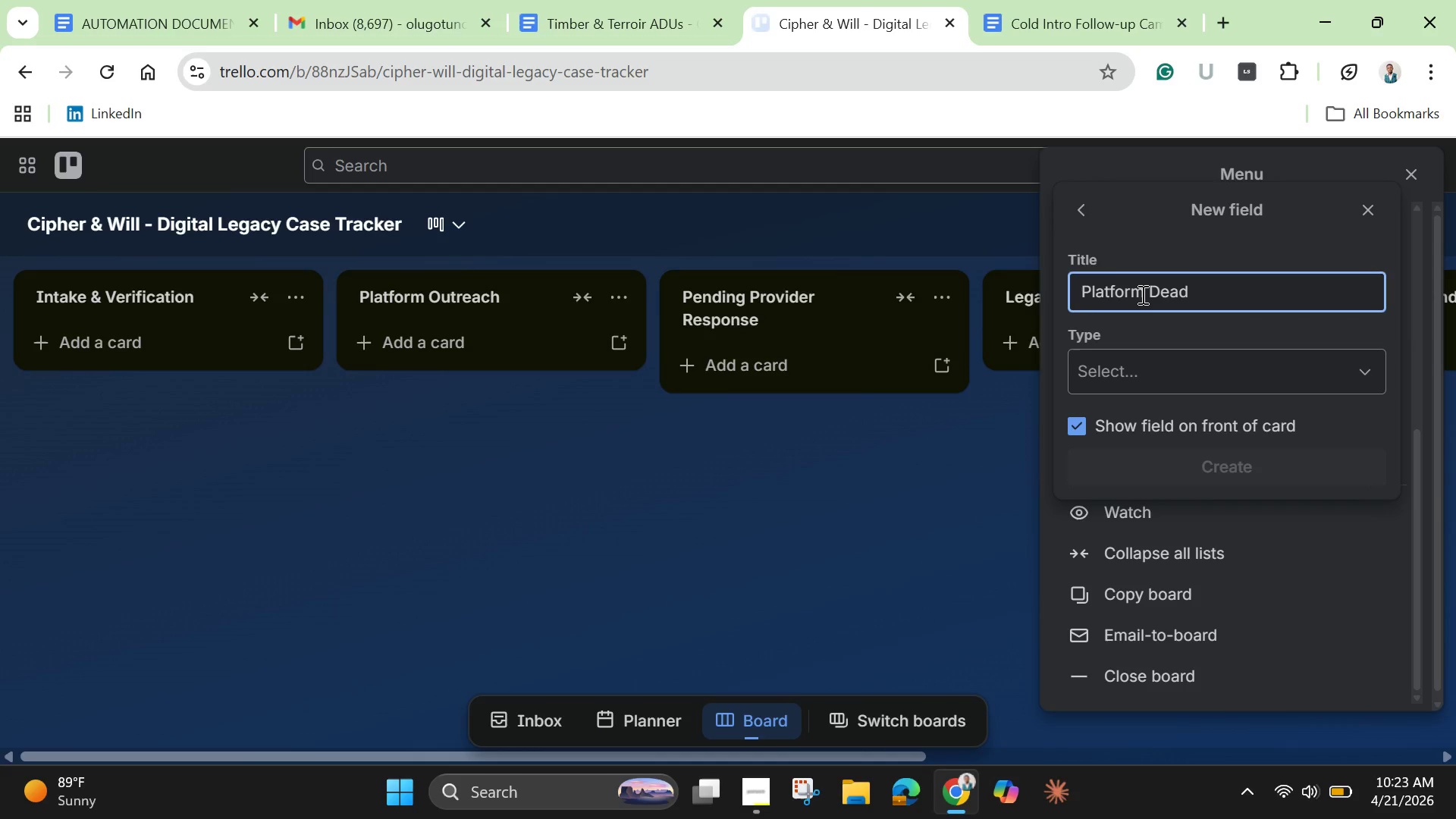 
wait(6.69)
 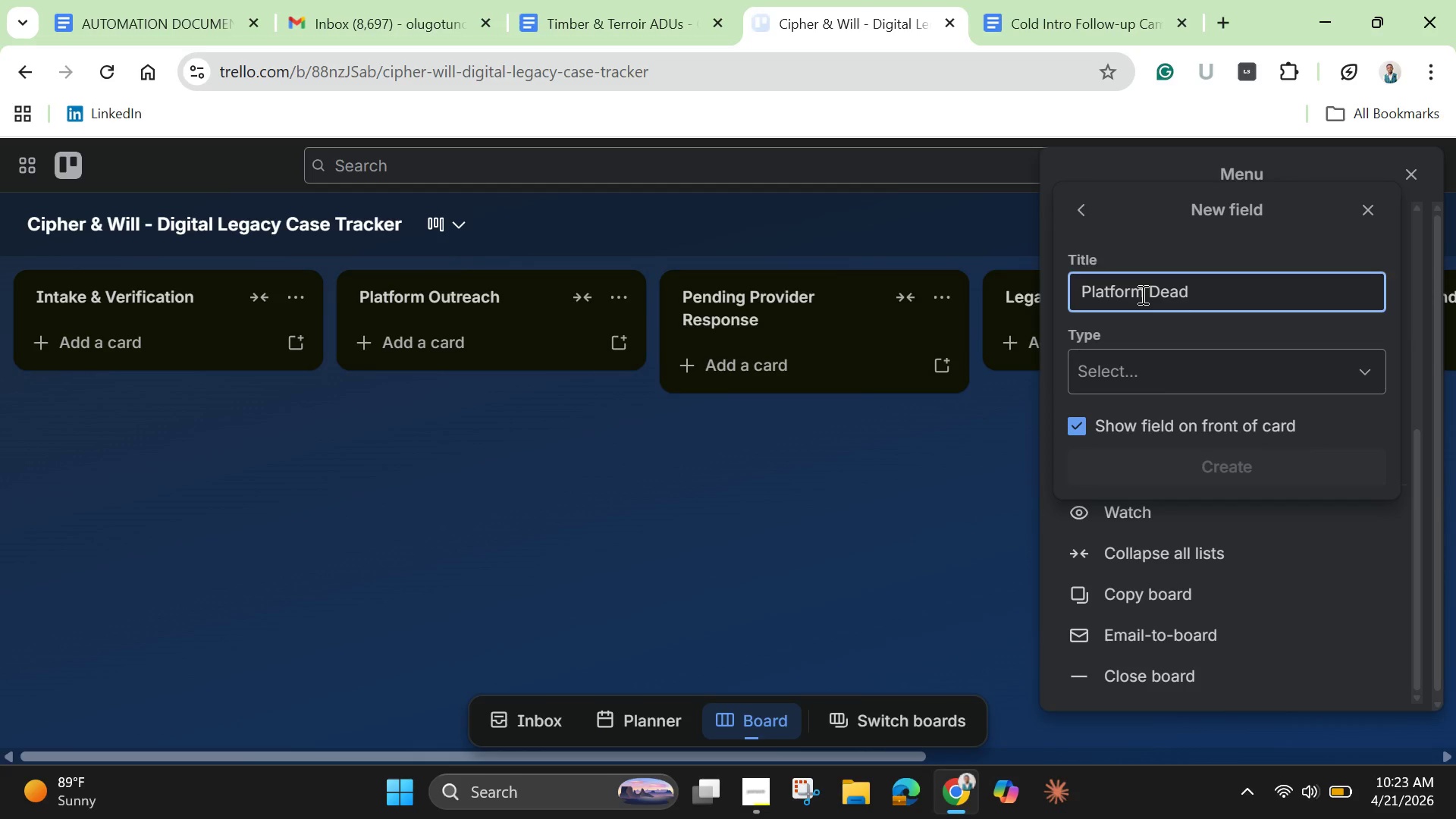 
type(line)
 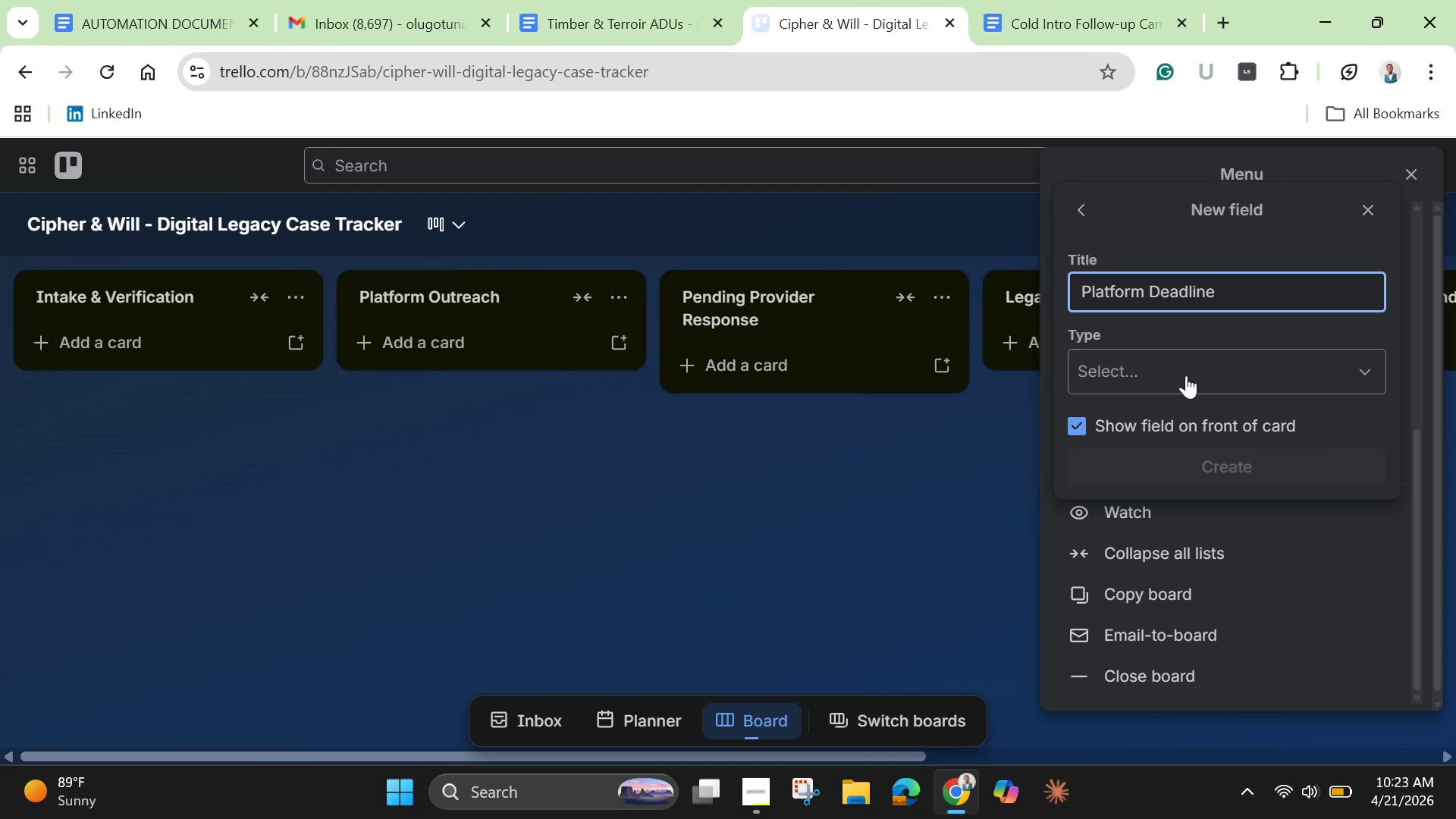 
left_click([1185, 378])
 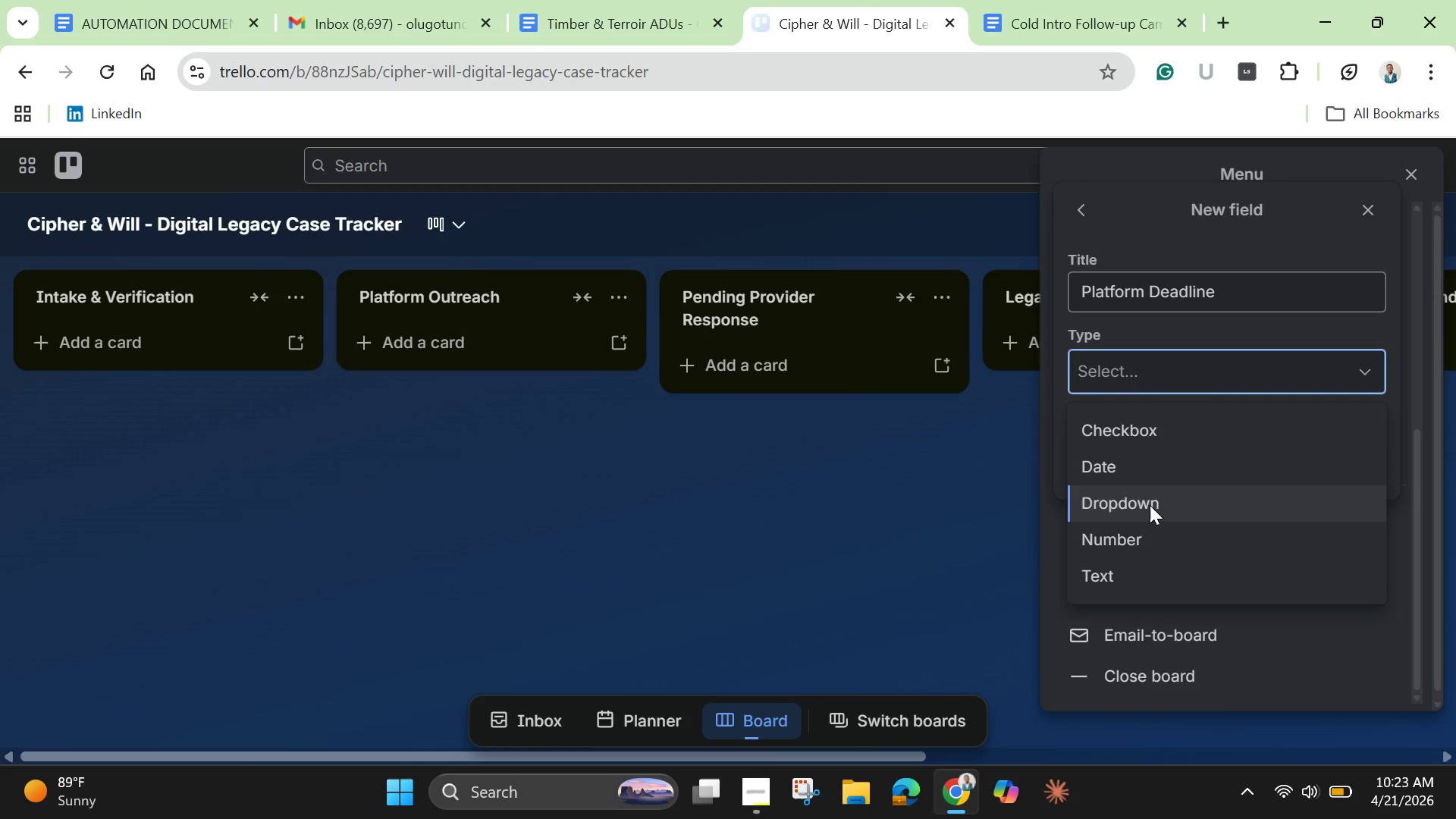 
wait(12.66)
 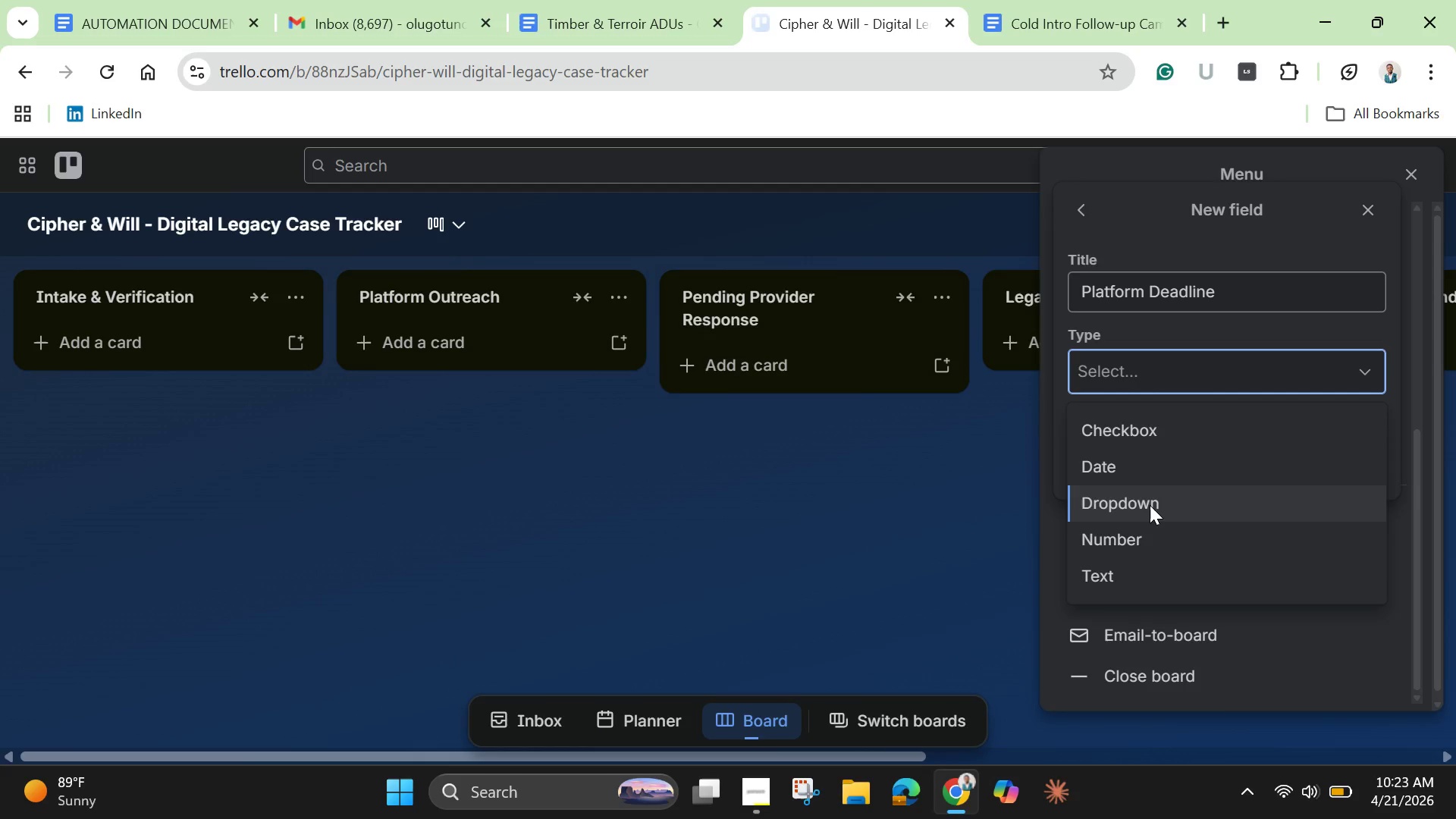 
left_click([1117, 461])
 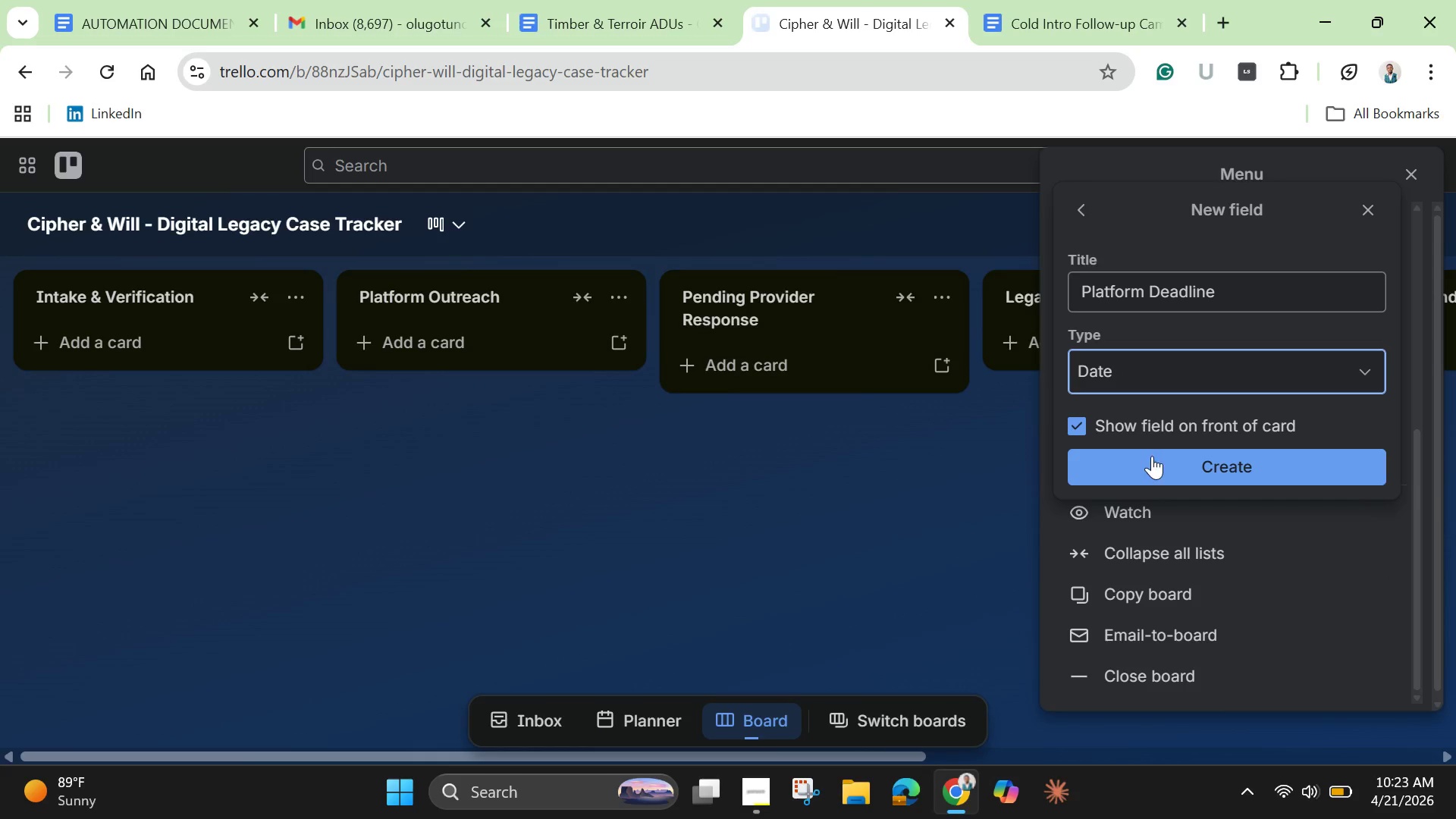 
left_click([1150, 471])
 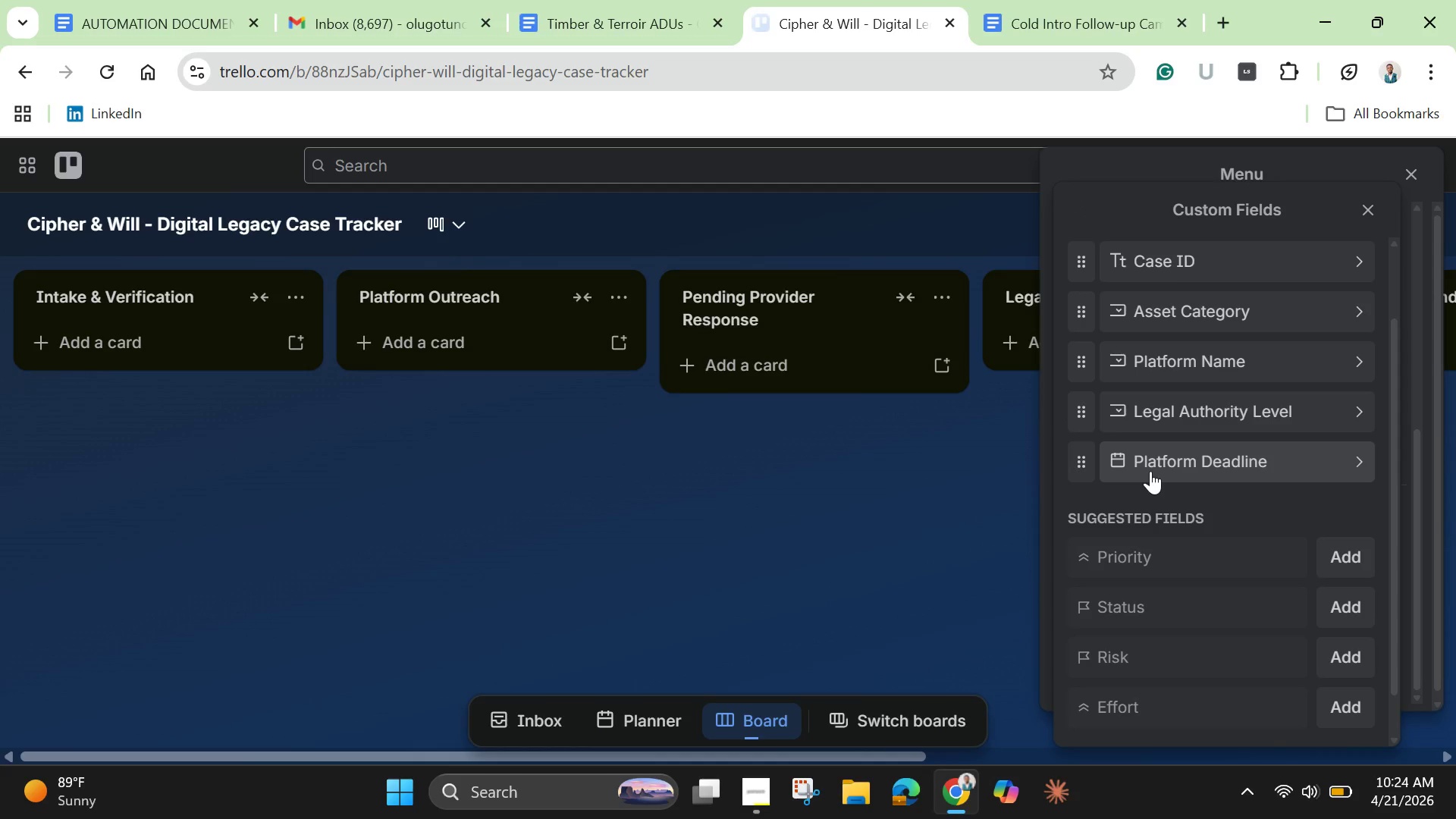 
wait(22.78)
 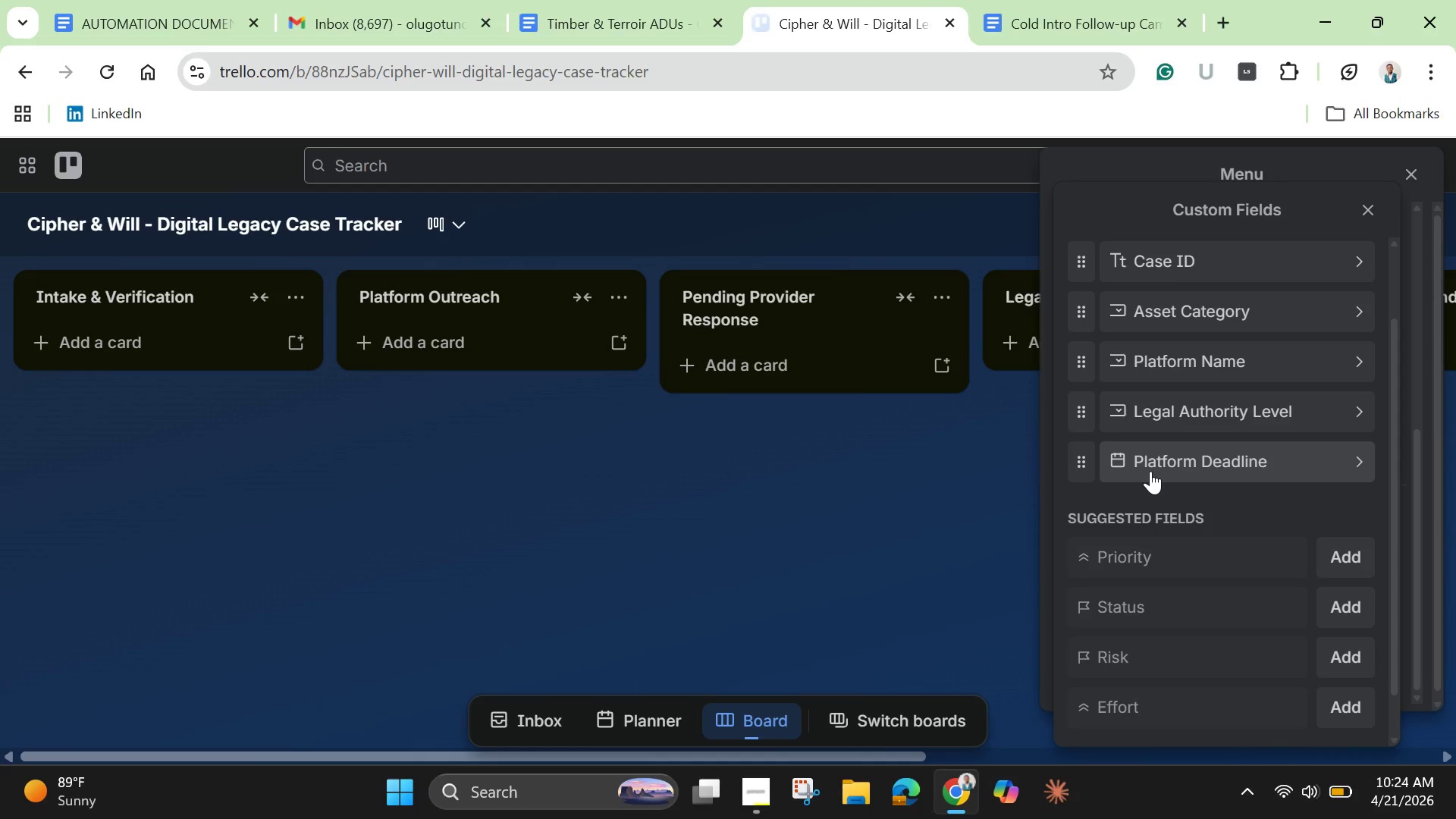 
left_click([620, 467])
 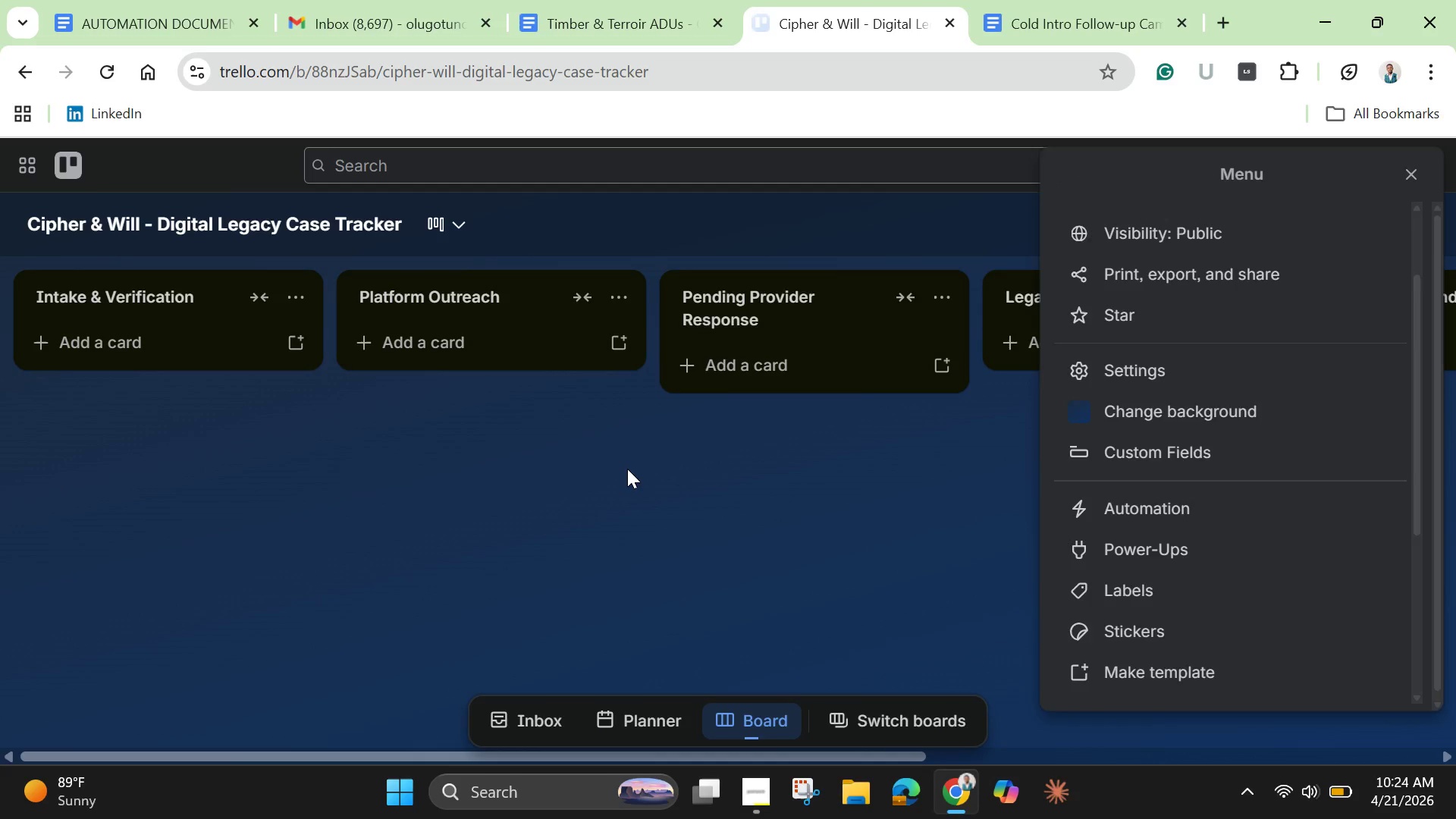 
left_click([627, 469])
 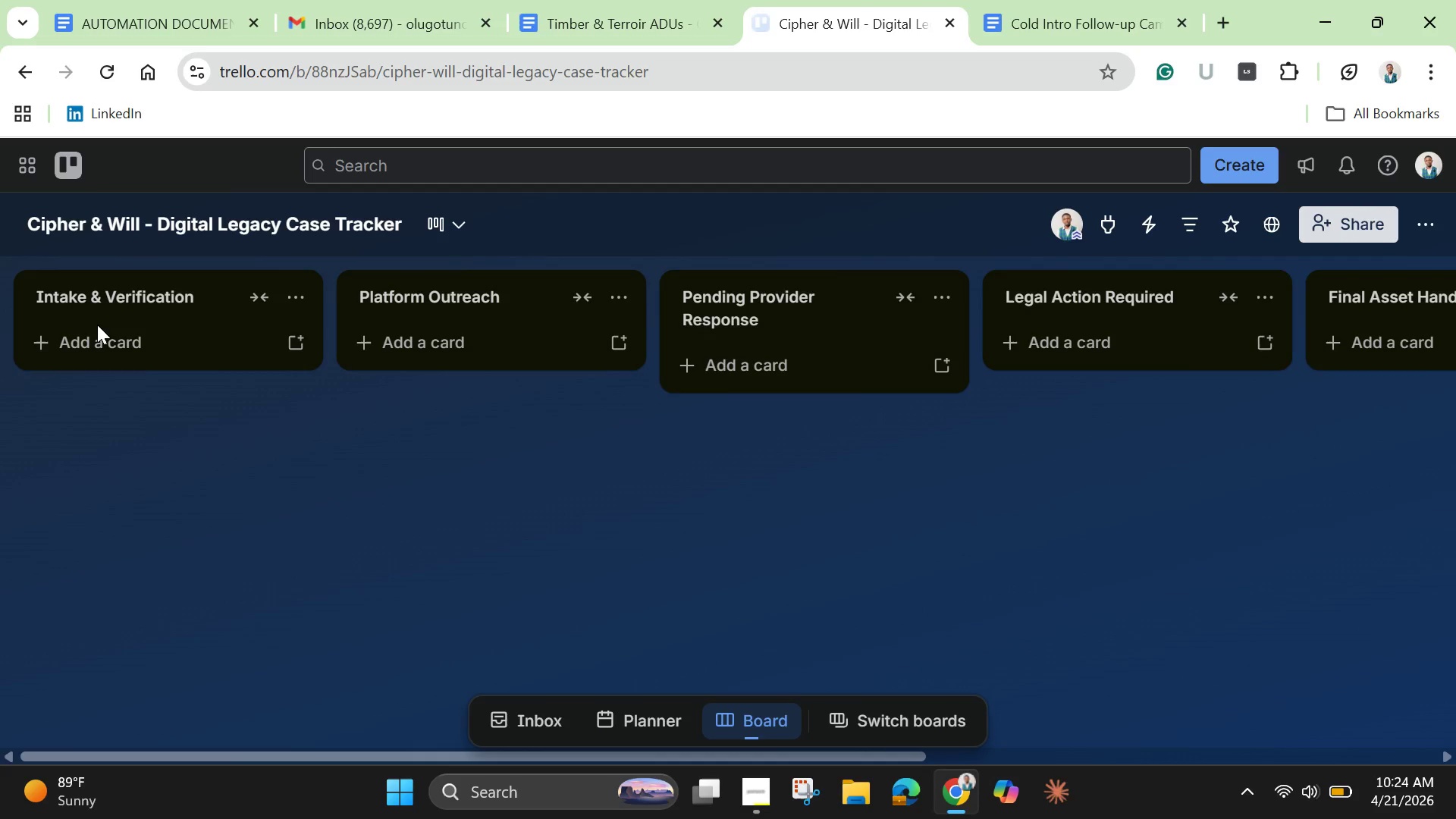 
left_click([98, 332])
 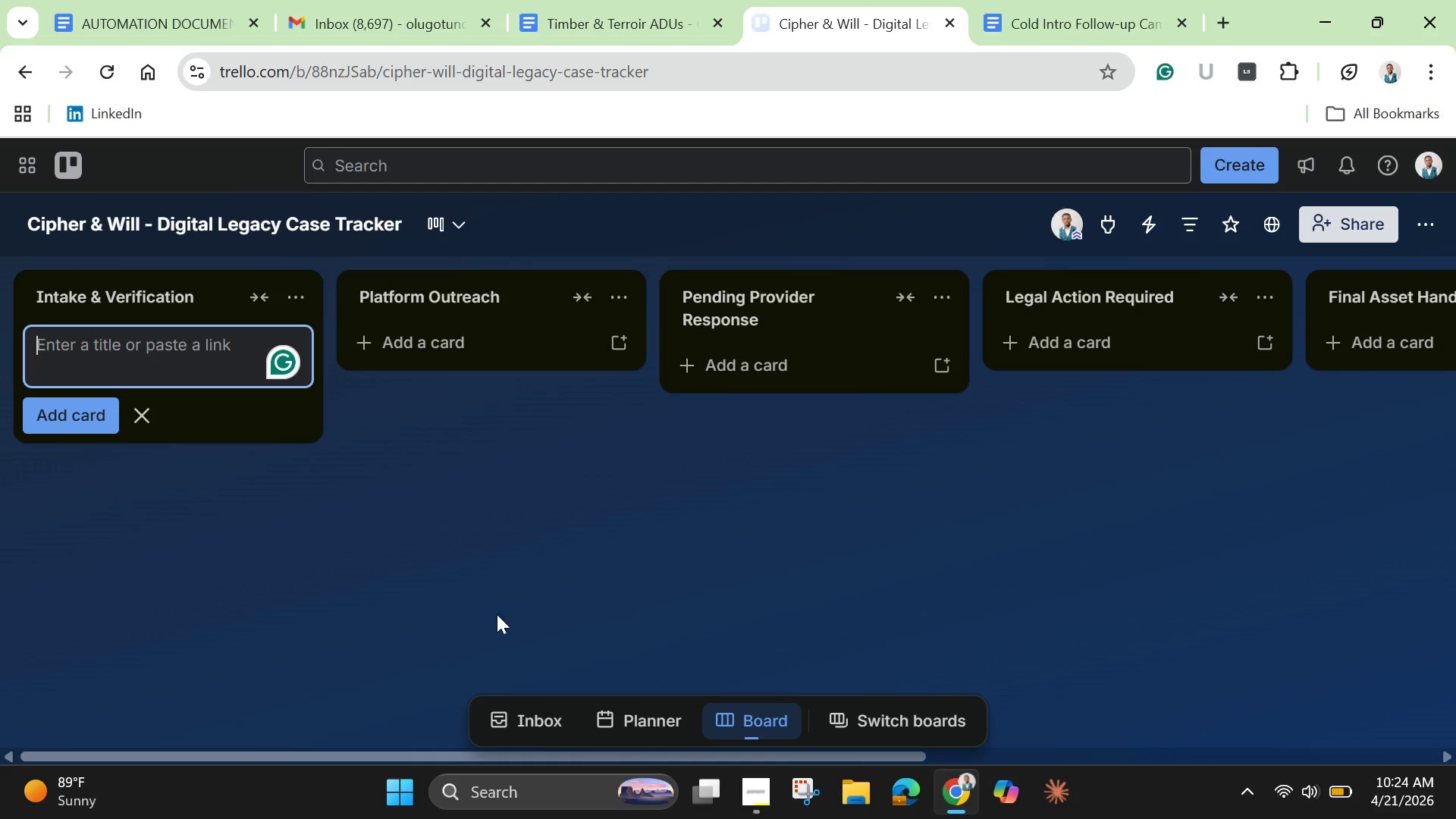 
left_click([851, 626])
 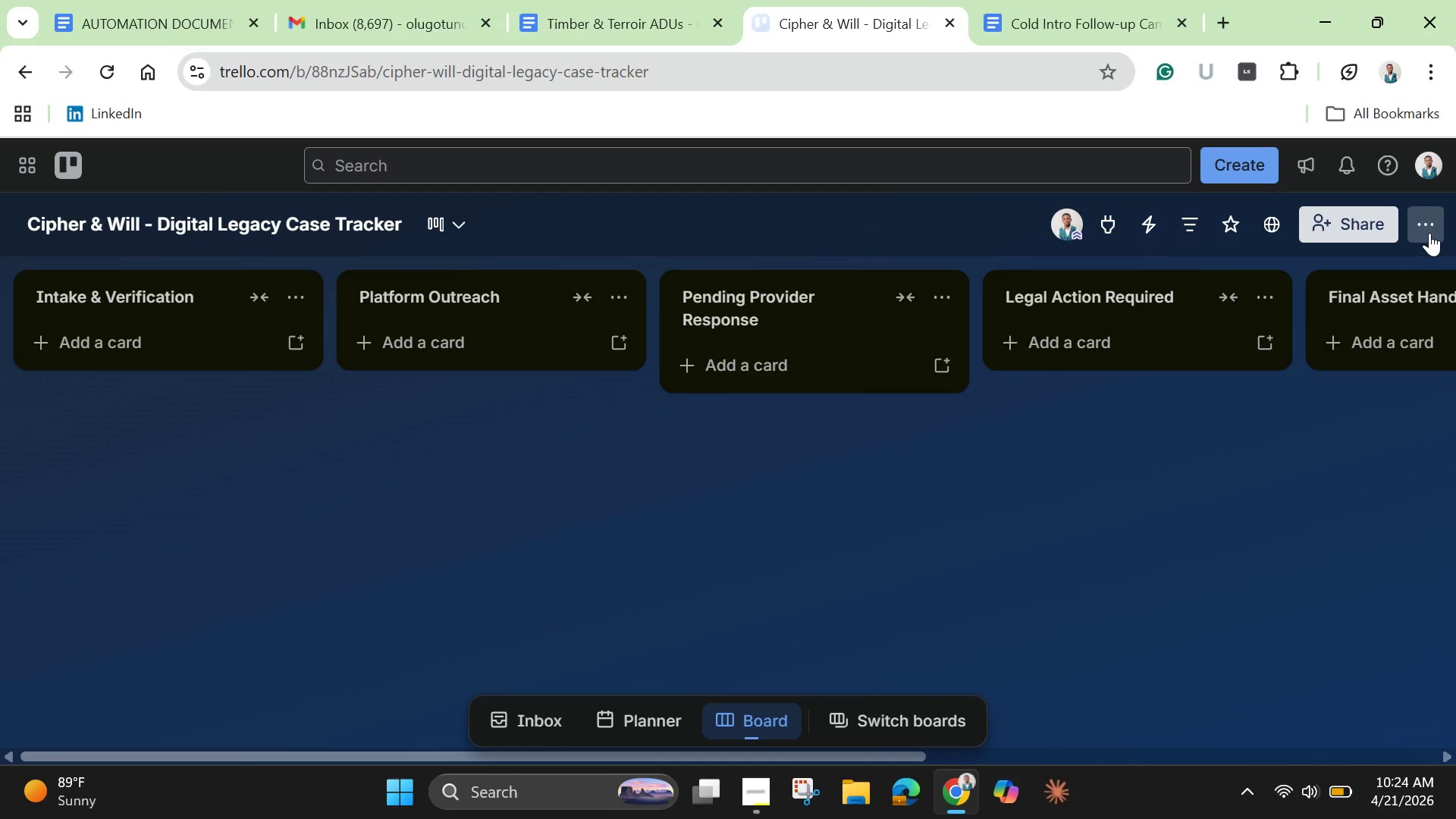 
left_click([1429, 233])
 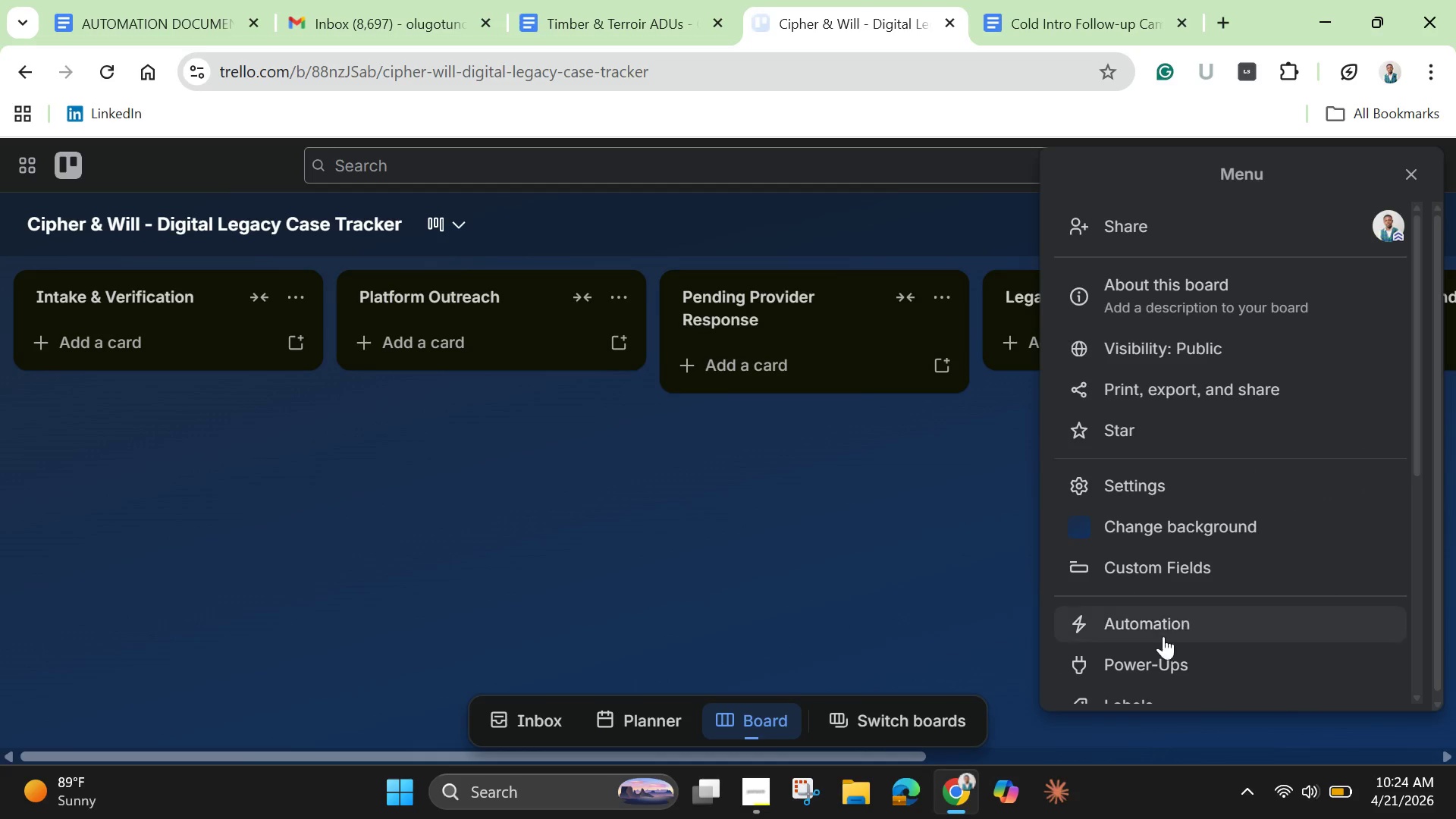 
scroll: coordinate [1108, 583], scroll_direction: down, amount: 3.0
 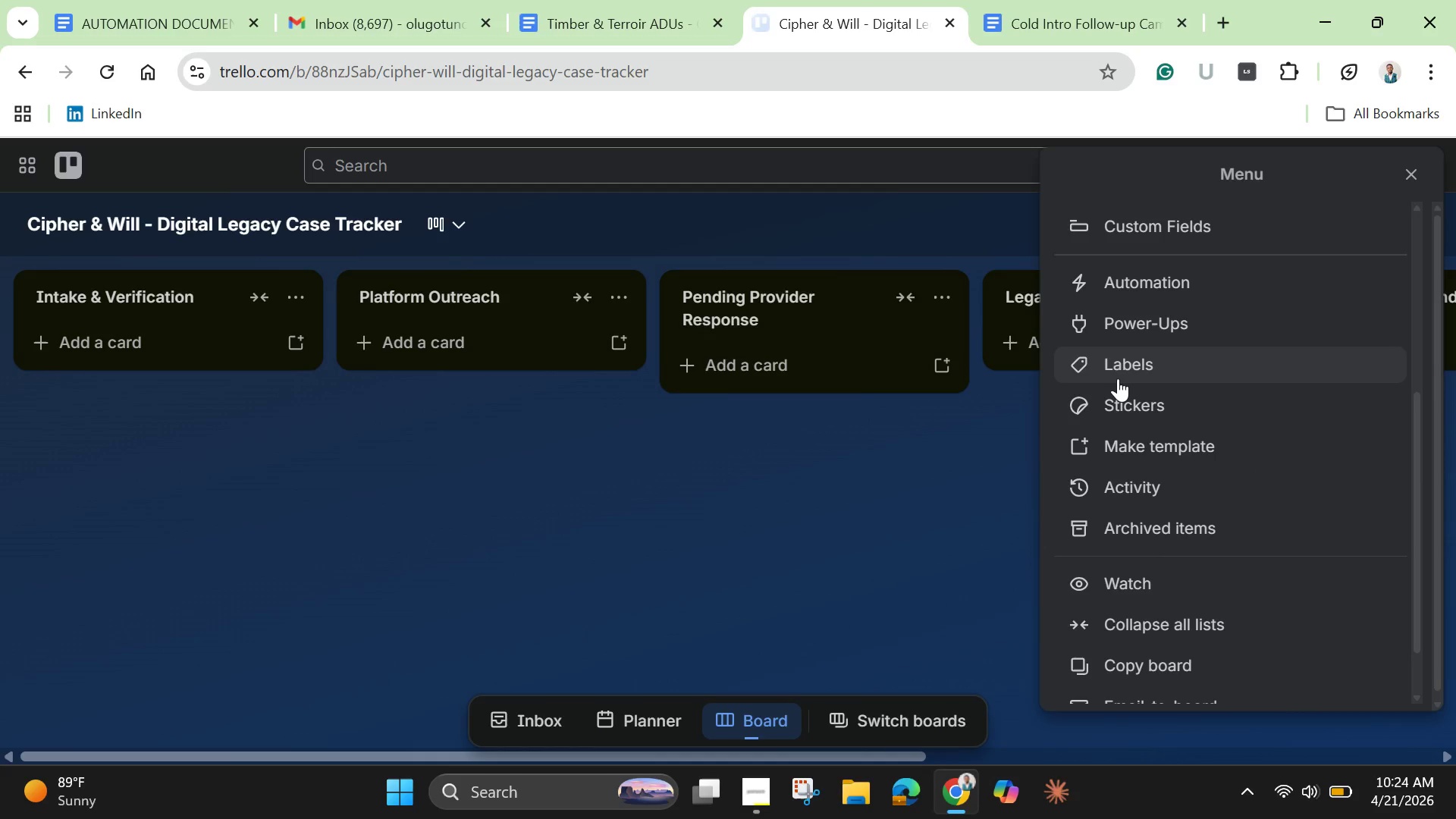 
left_click([1122, 371])
 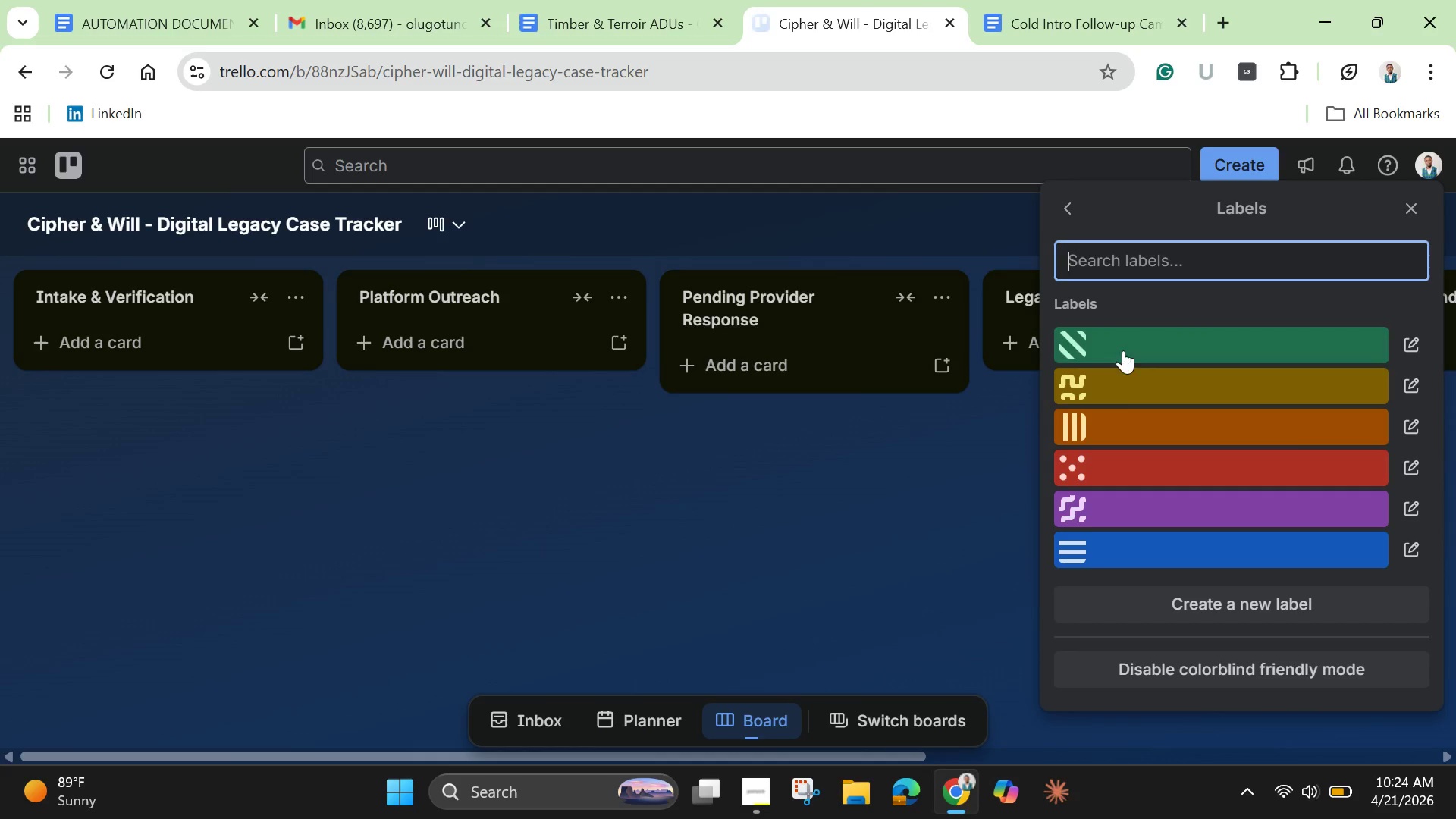 
left_click([1137, 472])
 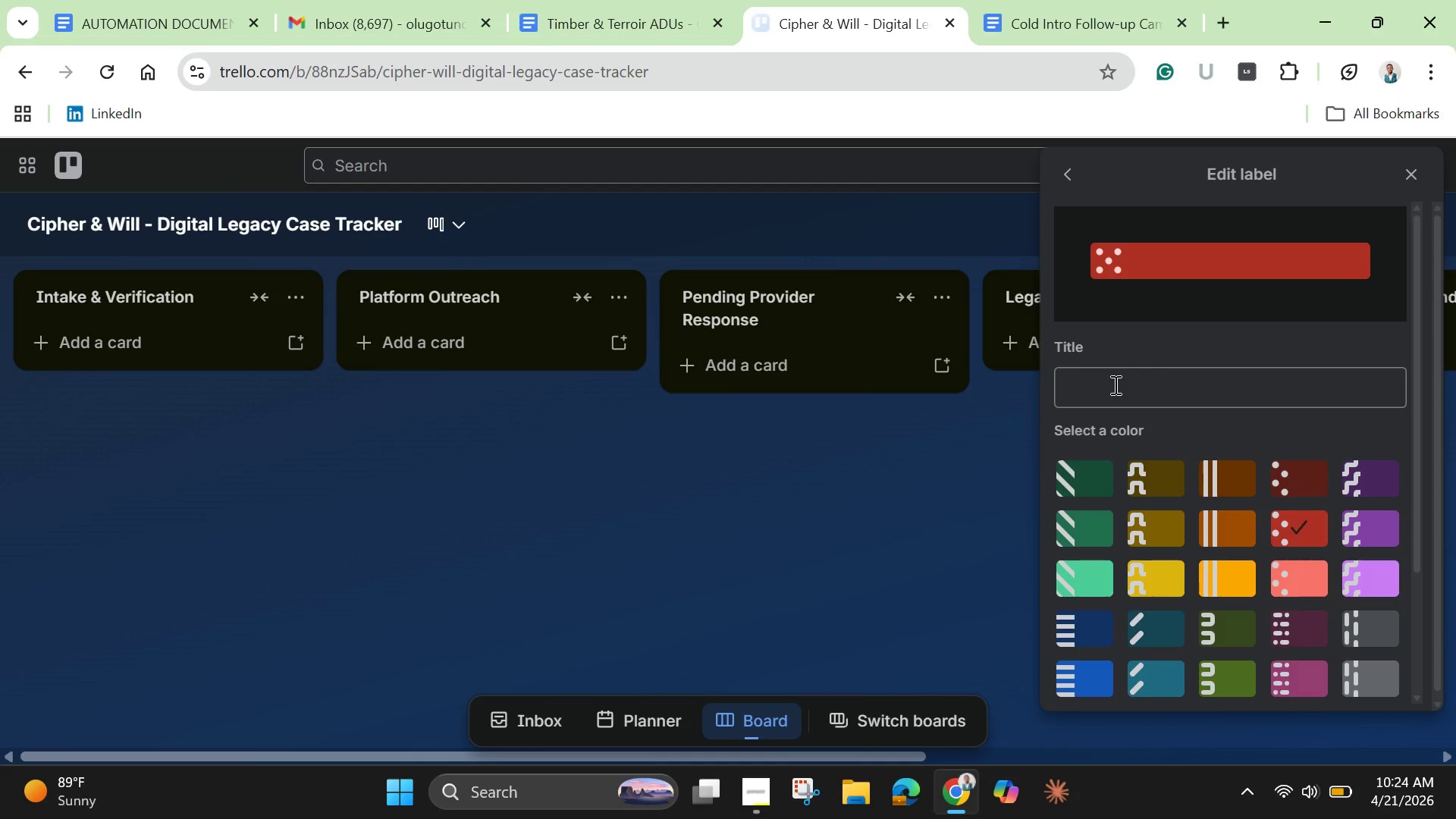 
left_click([1114, 384])
 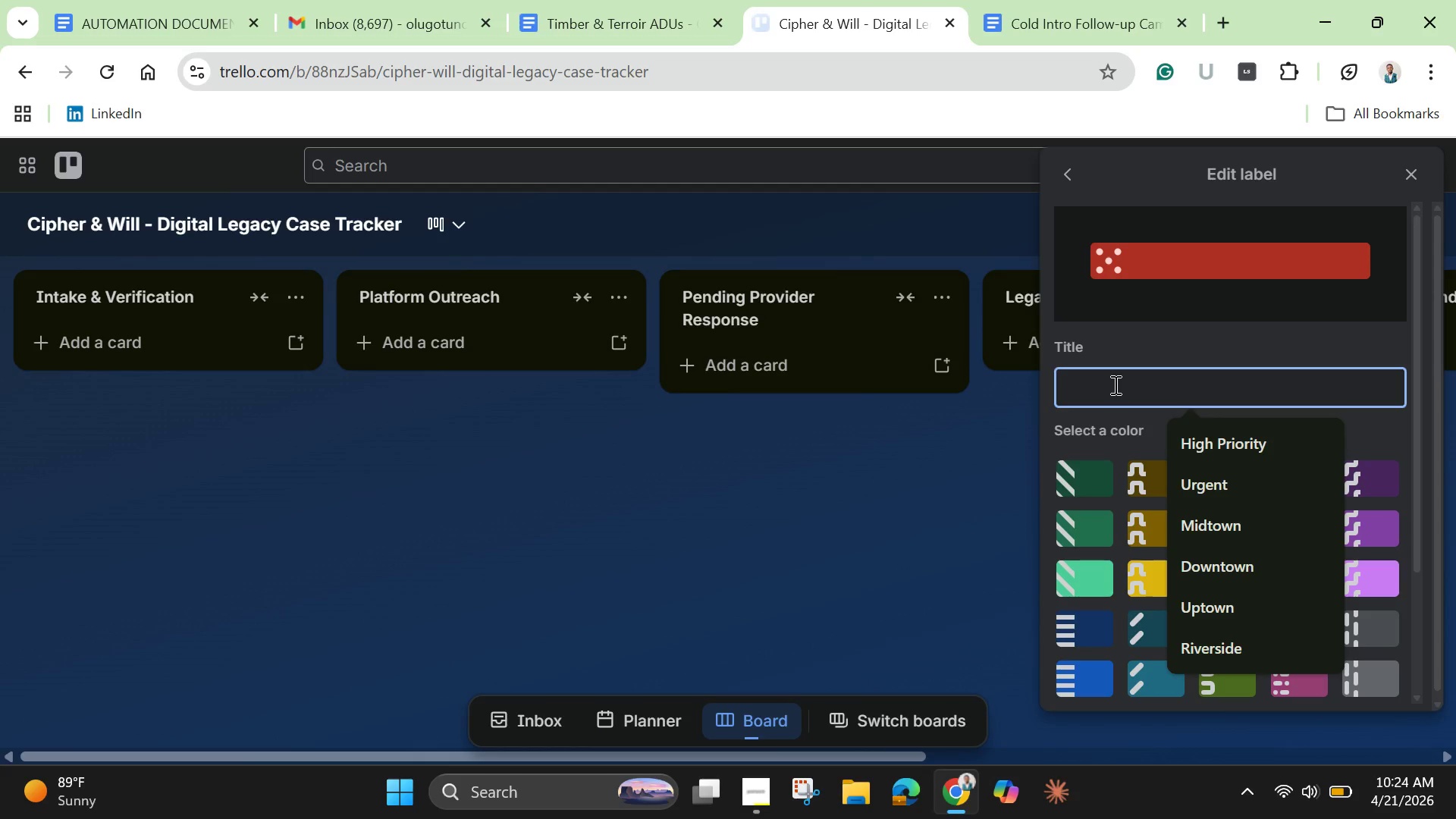 
type(Urgent)
 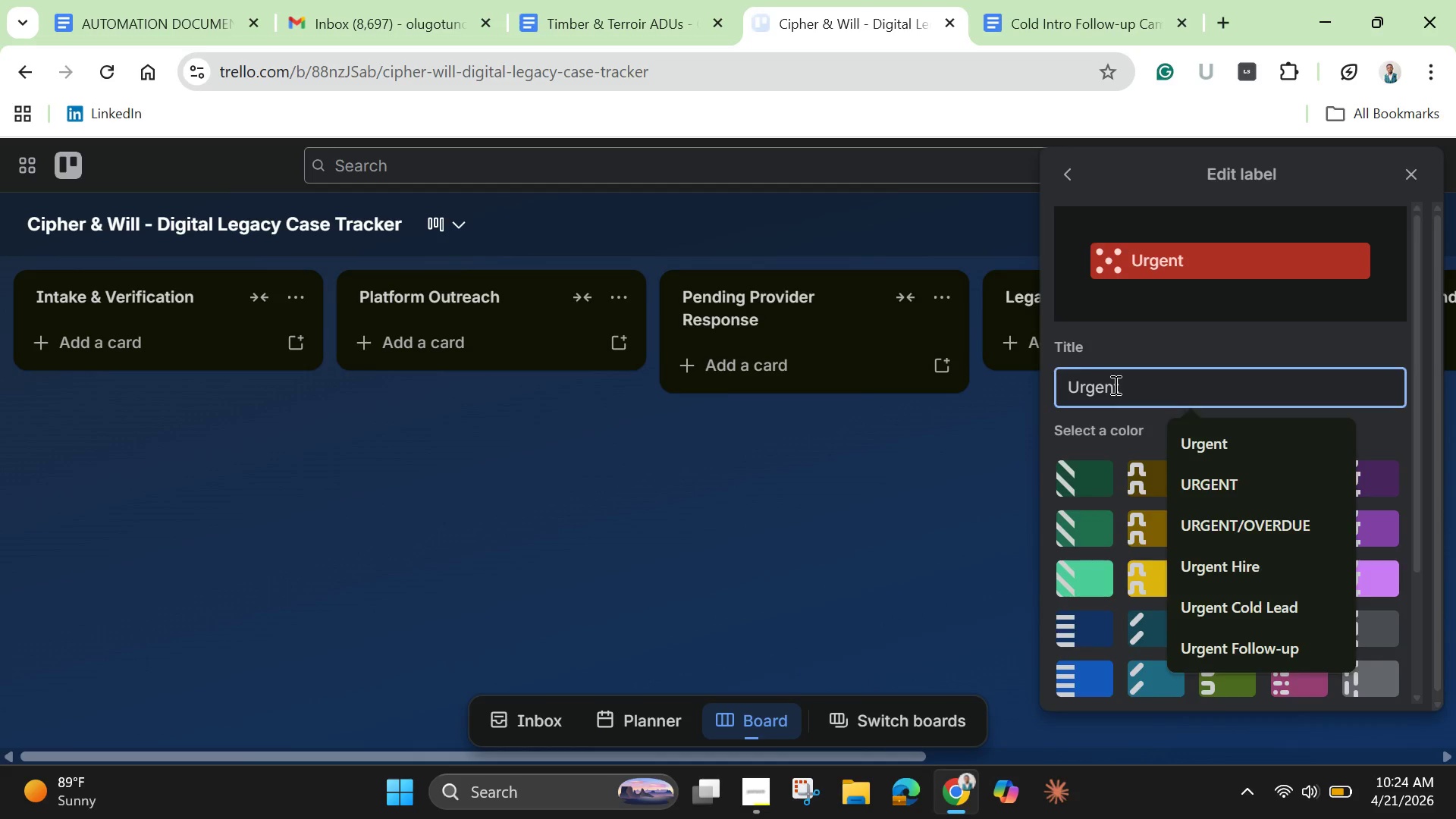 
key(Enter)
 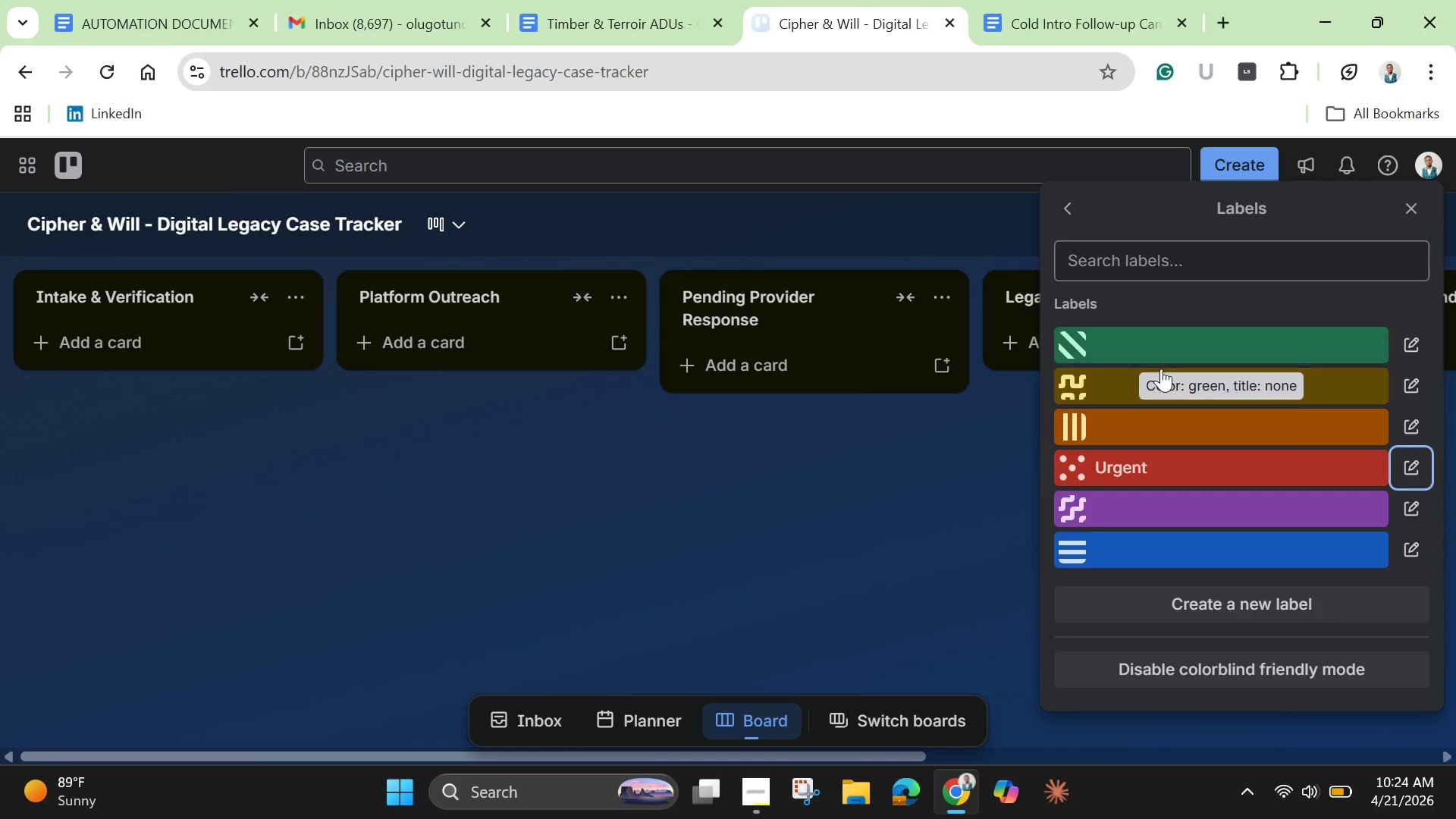 
left_click([1147, 391])
 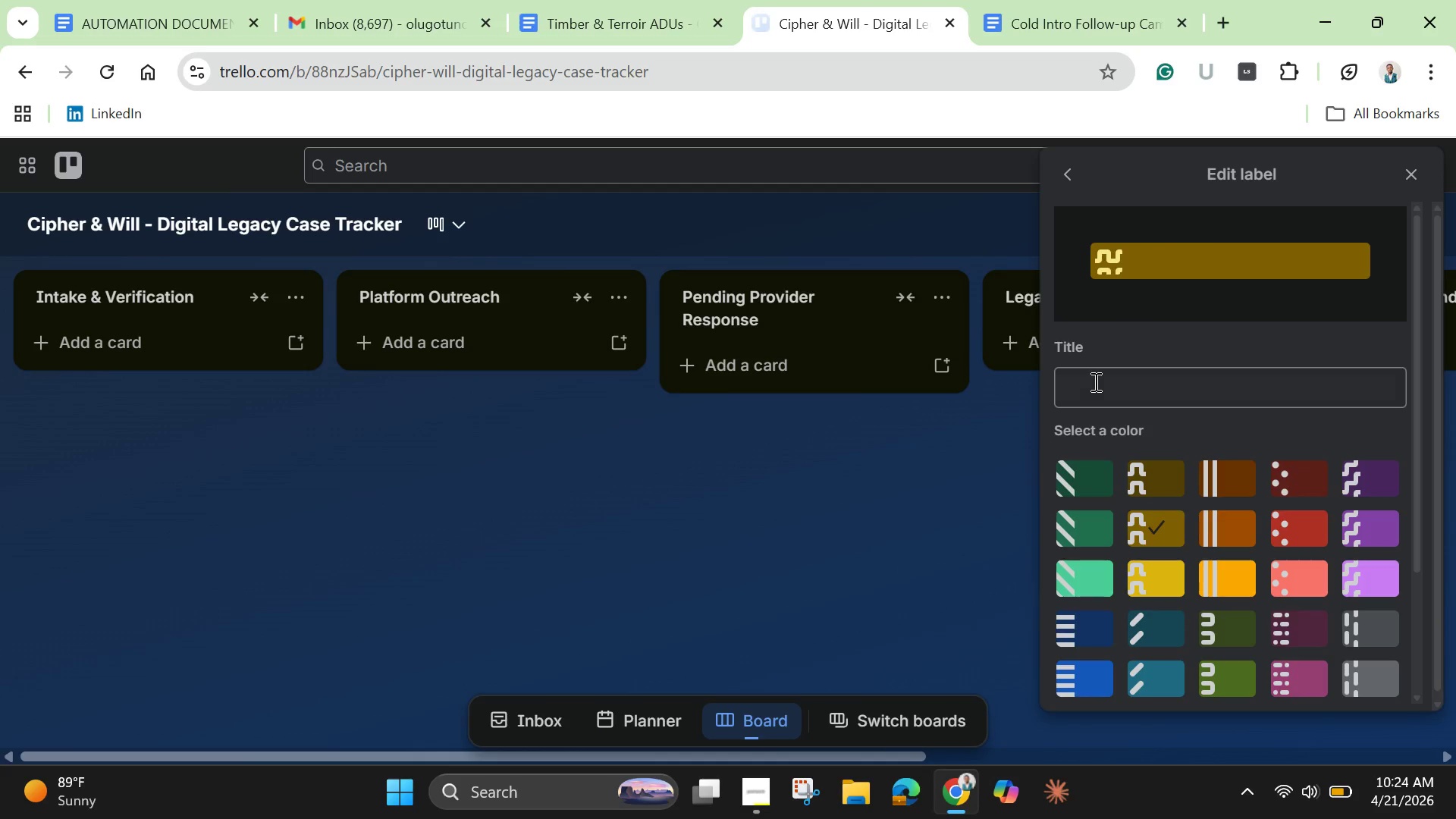 
left_click([1094, 381])
 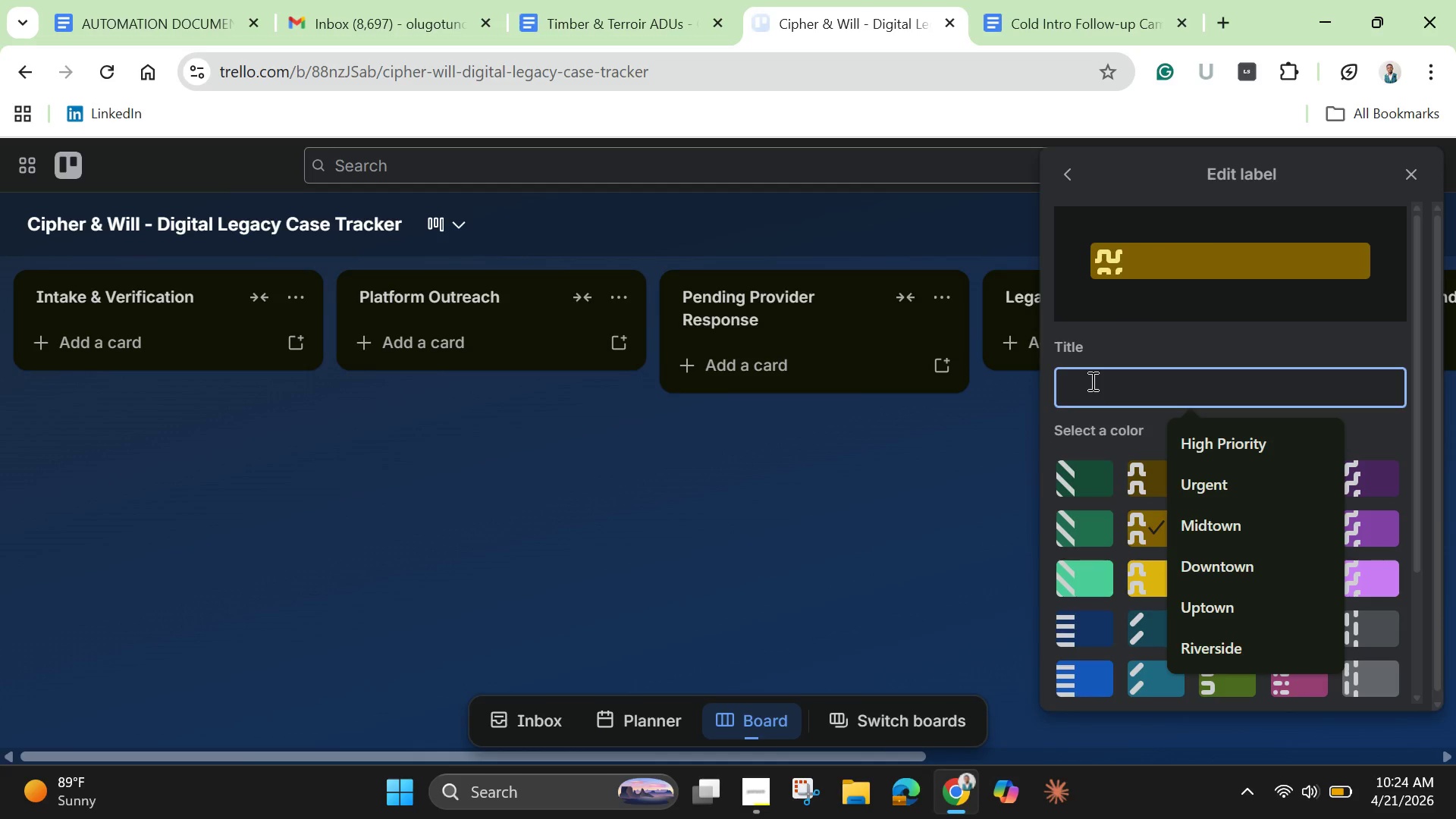 
type(At Risk)
 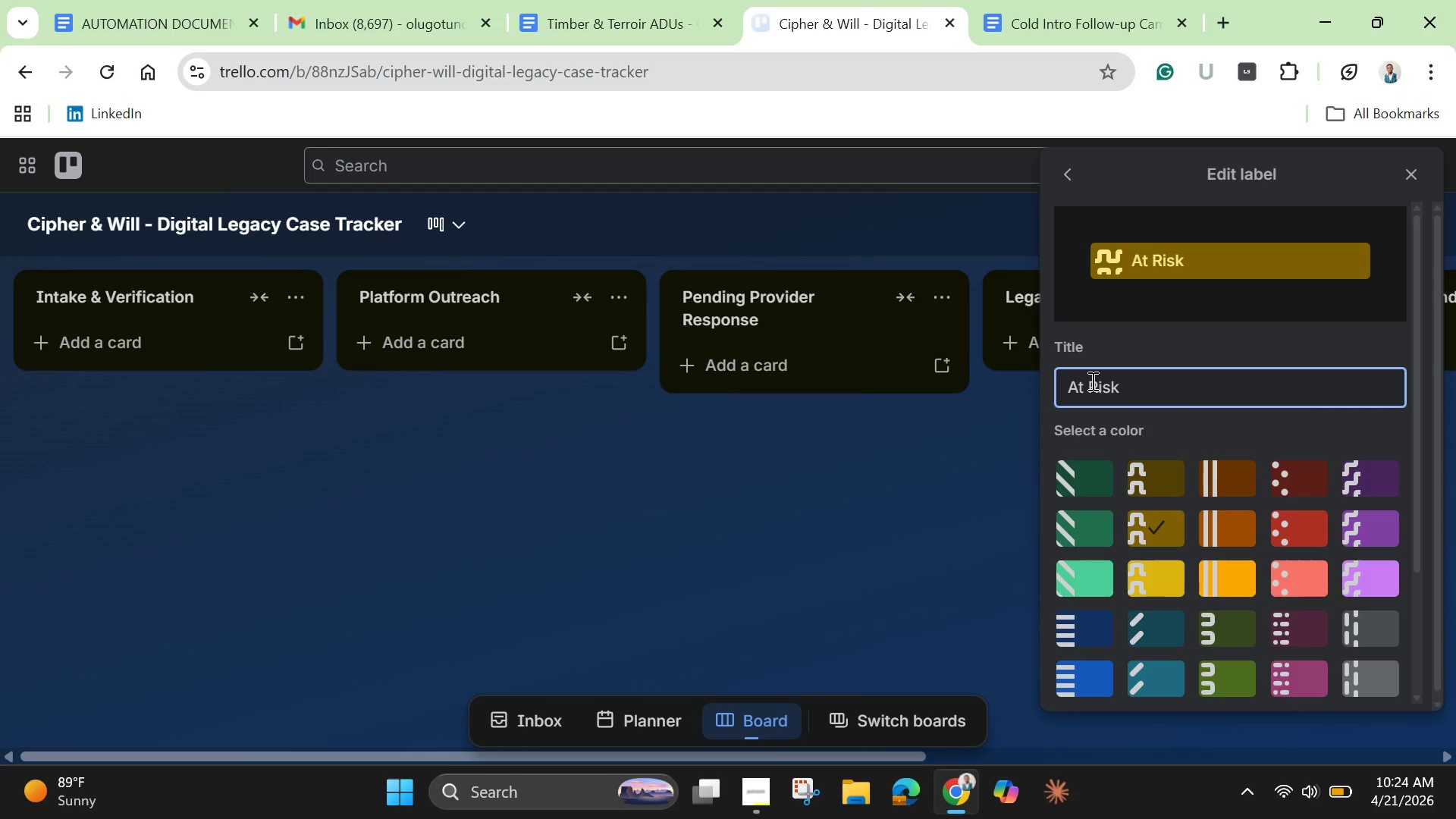 
key(Enter)
 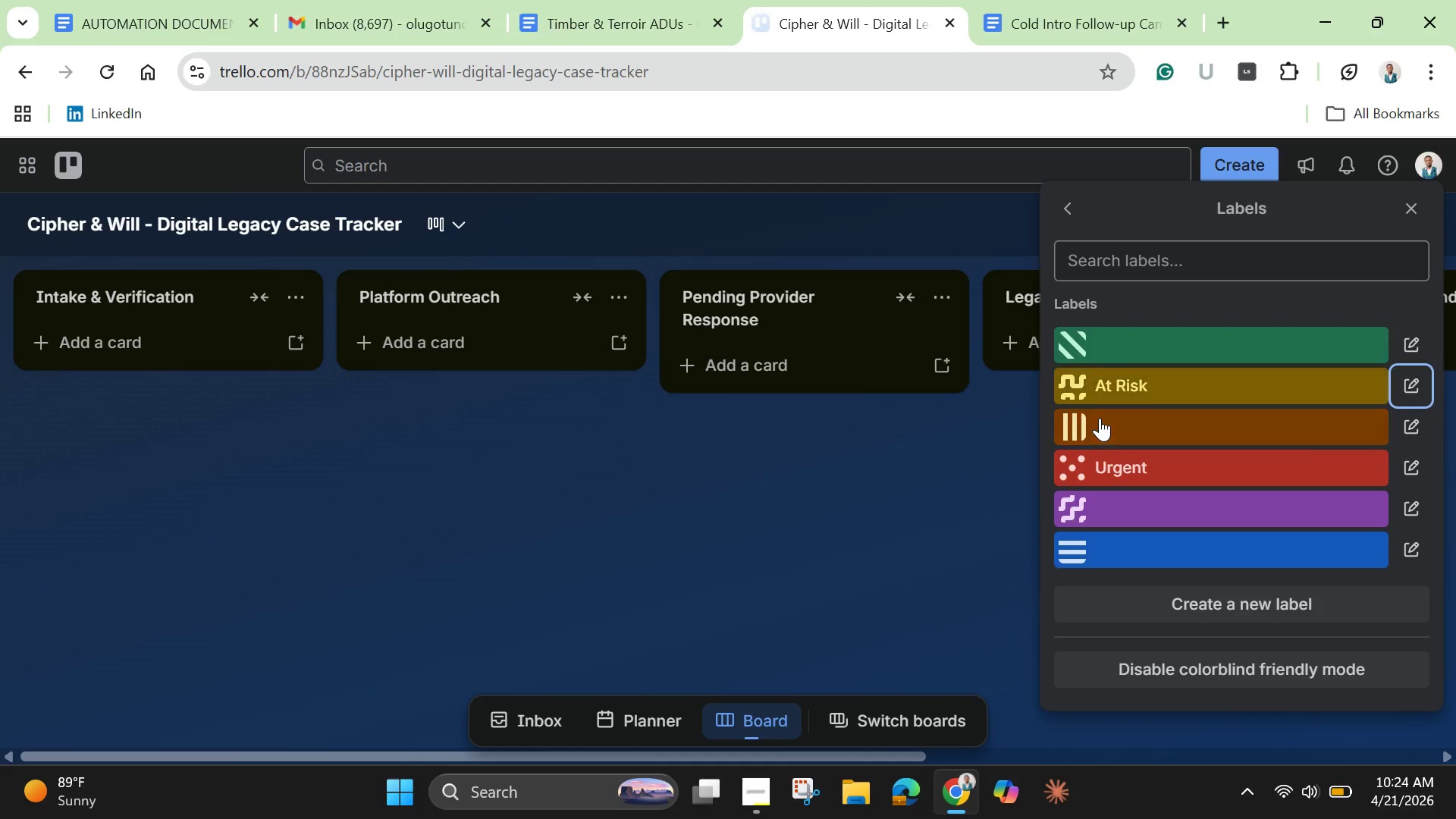 
left_click([1110, 327])
 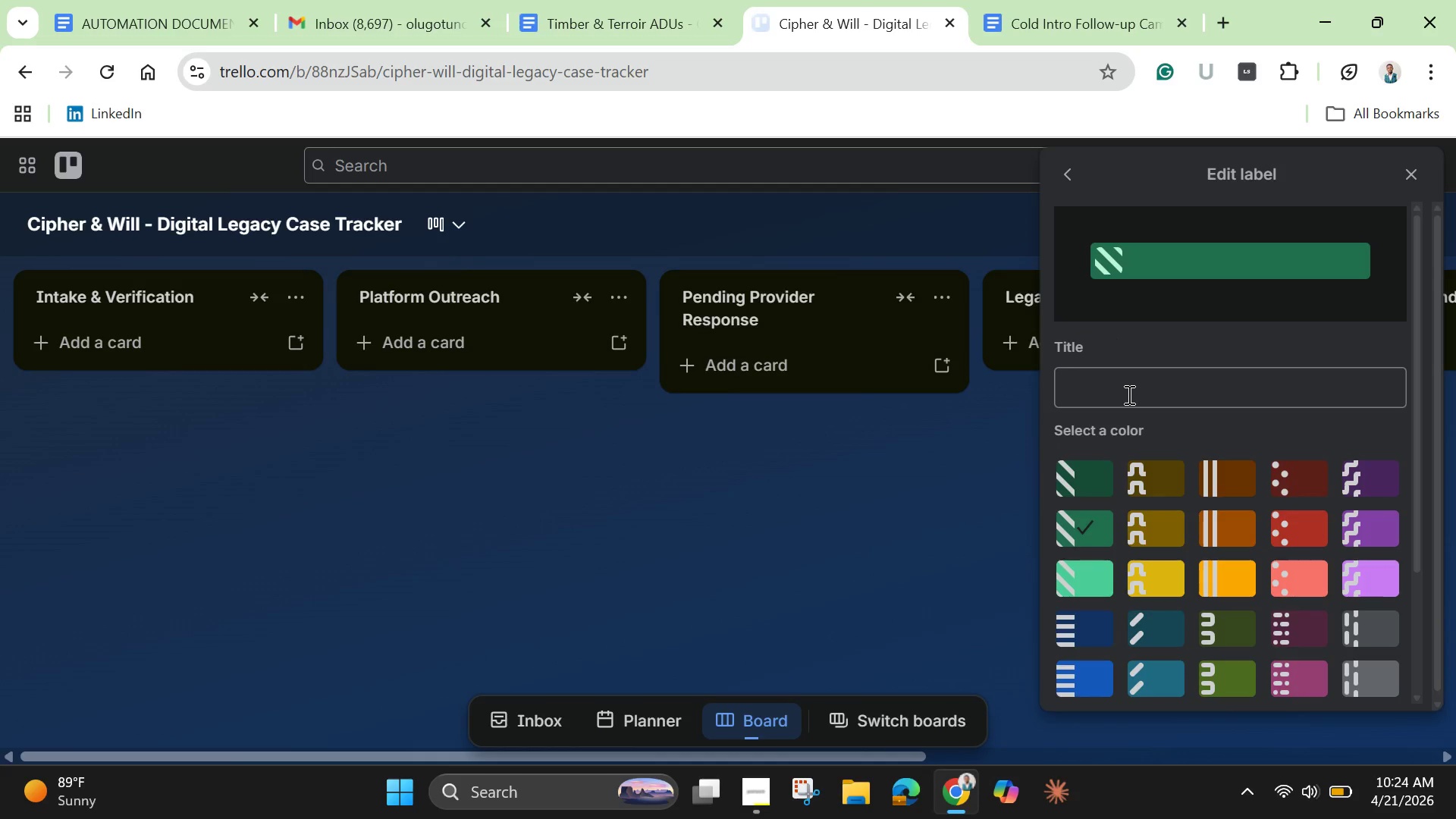 
left_click([1128, 394])
 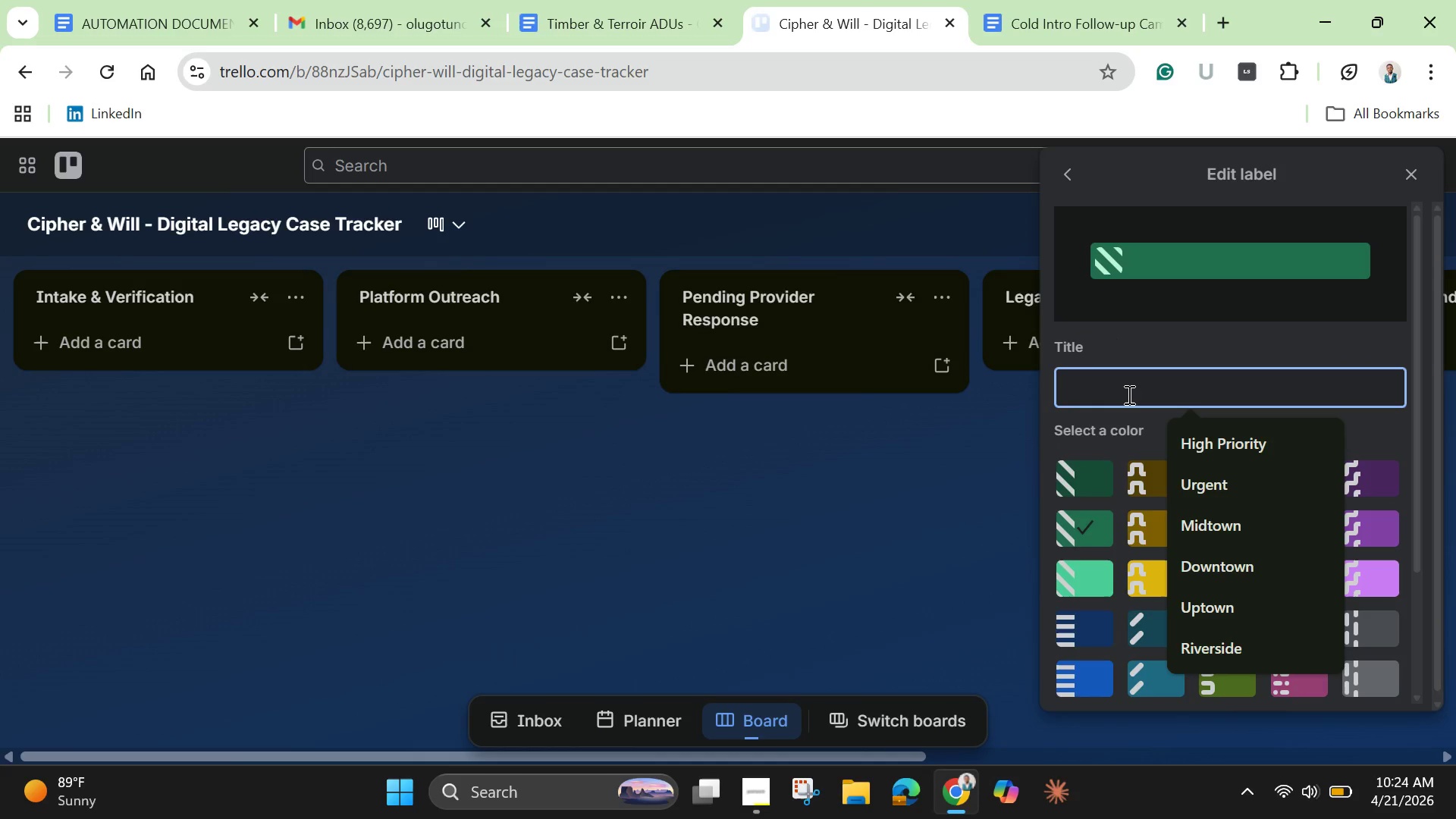 
type(On Track)
 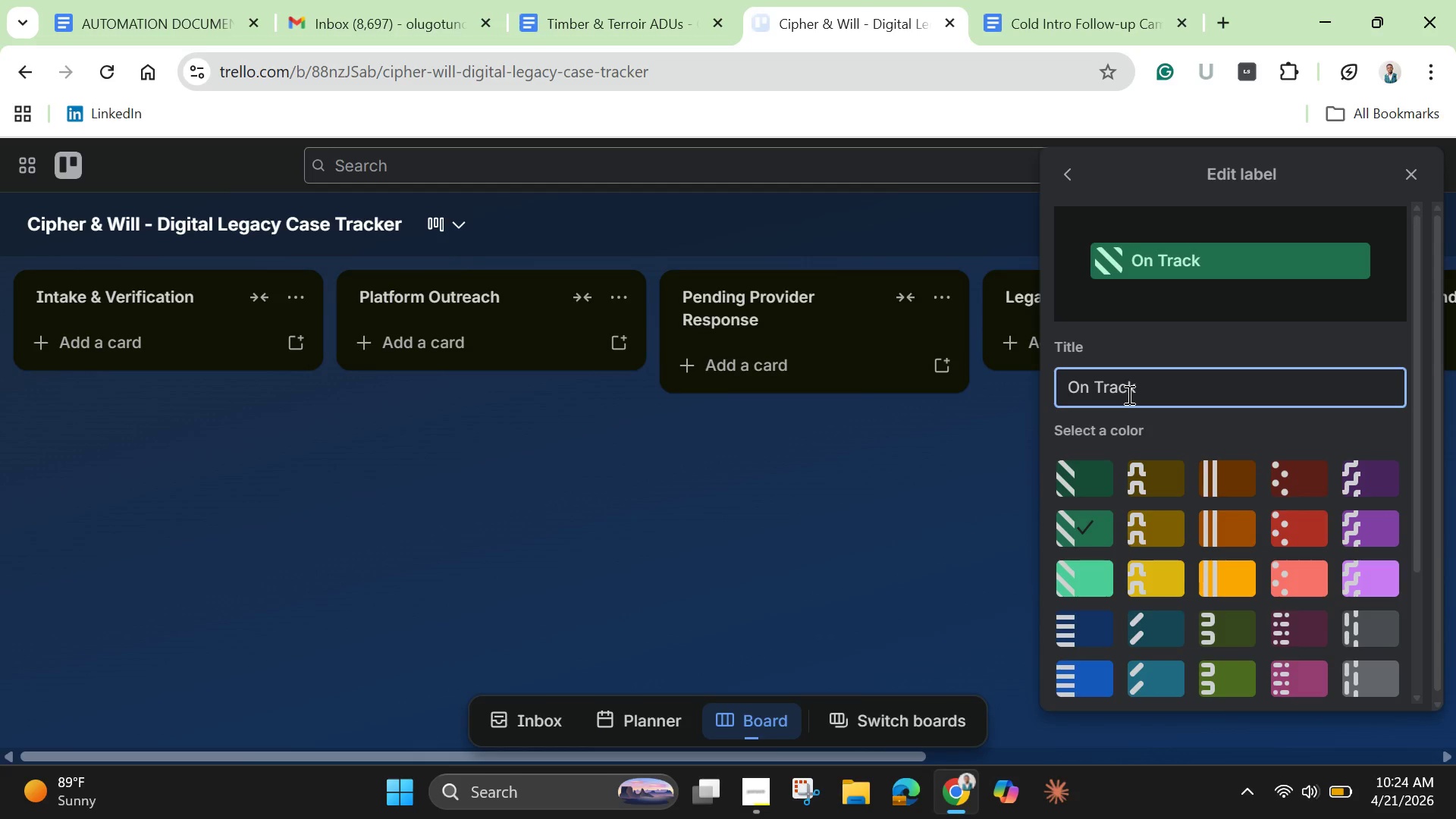 
key(Enter)
 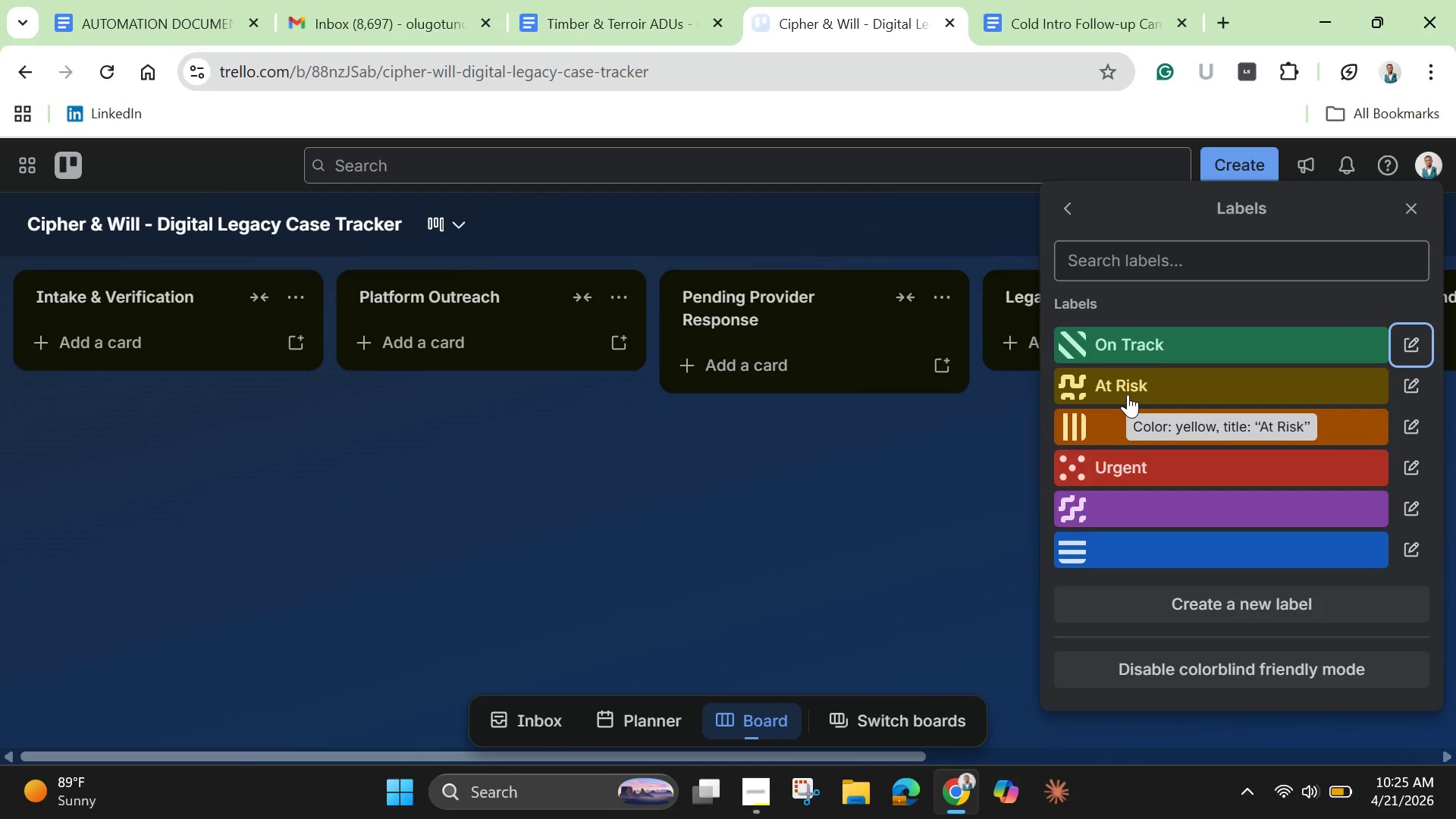 
wait(14.12)
 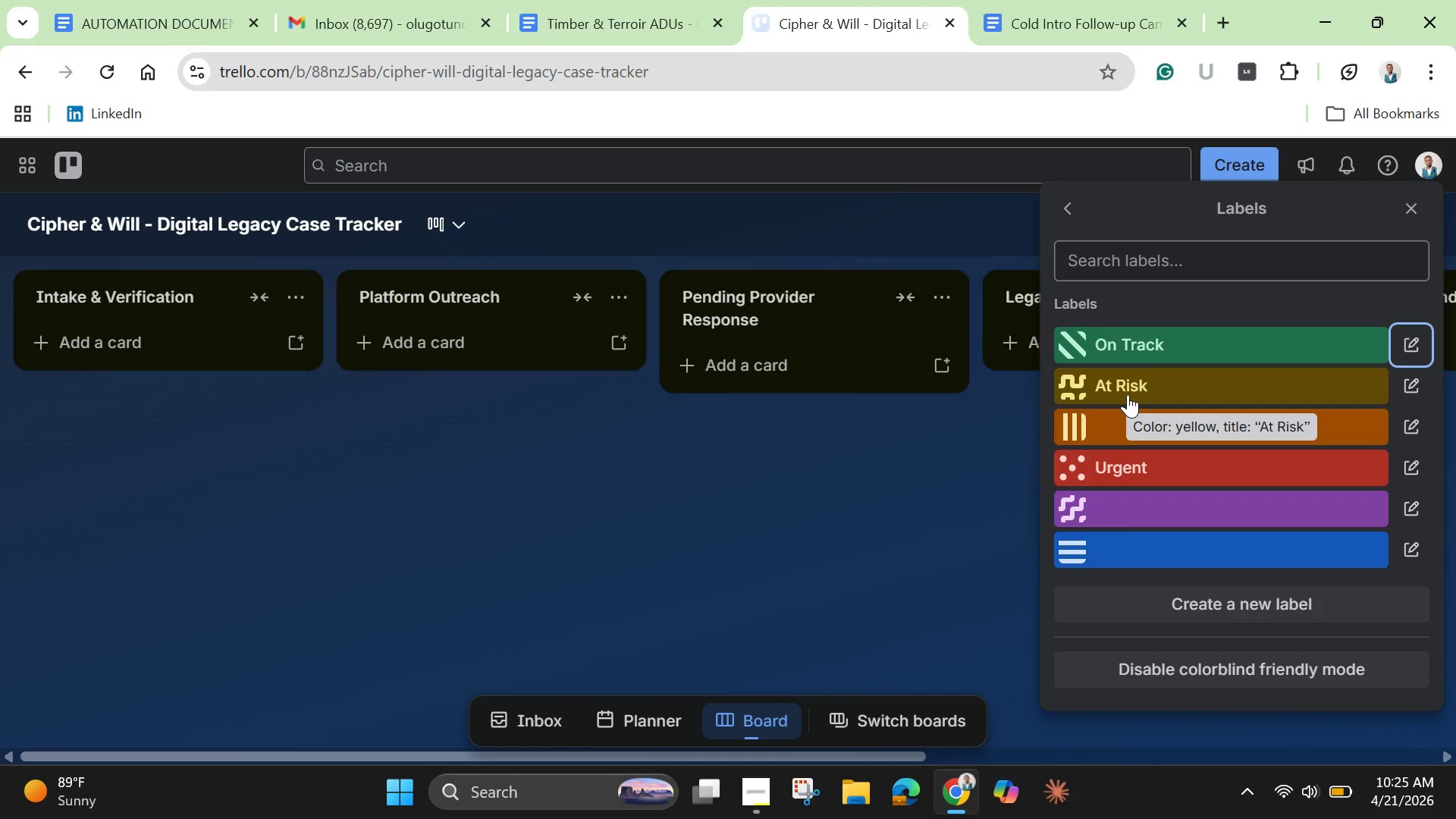 
left_click([1204, 548])
 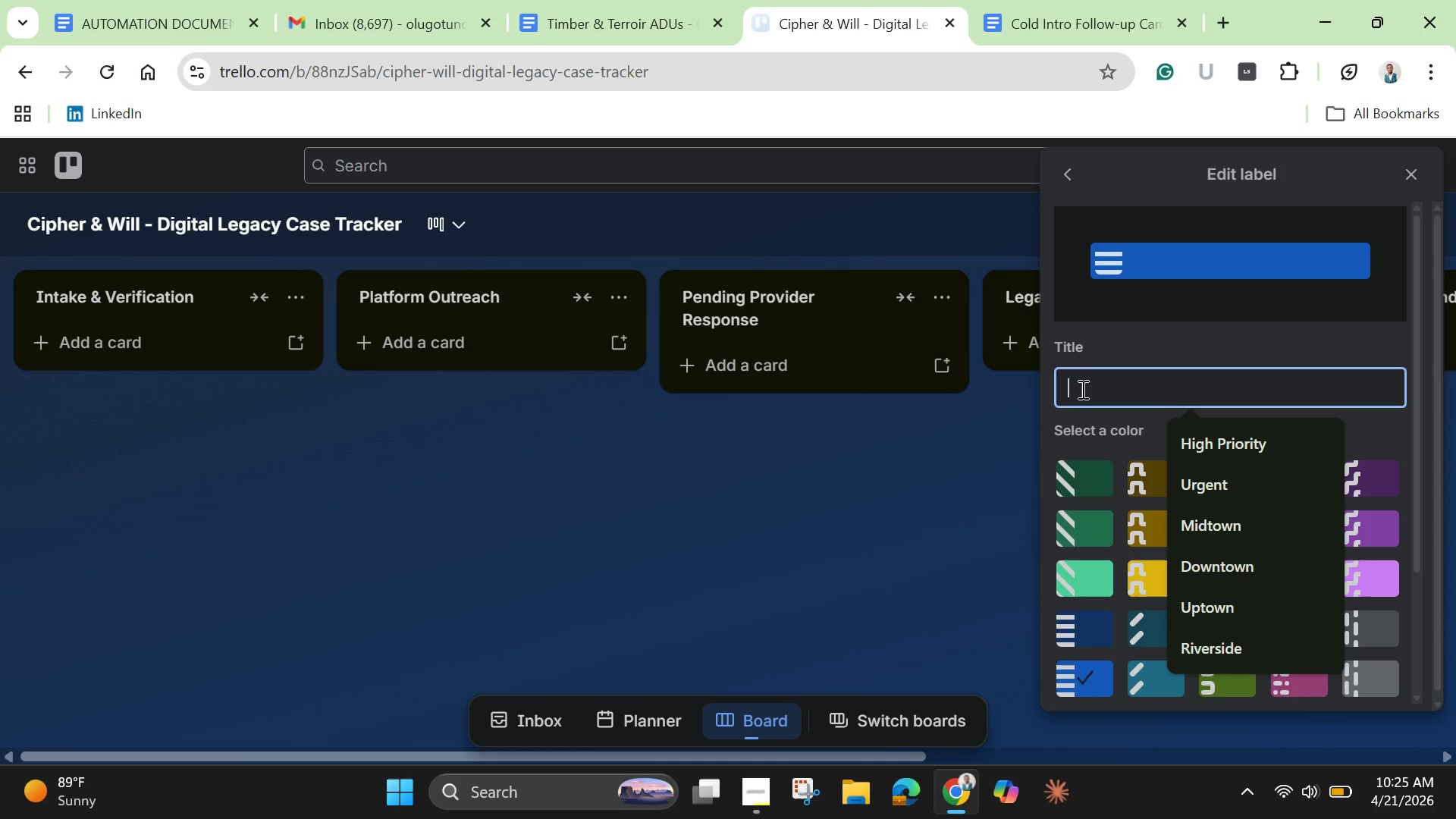 
type(Socas)
key(Backspace)
key(Backspace)
type(ial medi)
key(Backspace)
key(Backspace)
key(Backspace)
key(Backspace)
type(Media)
 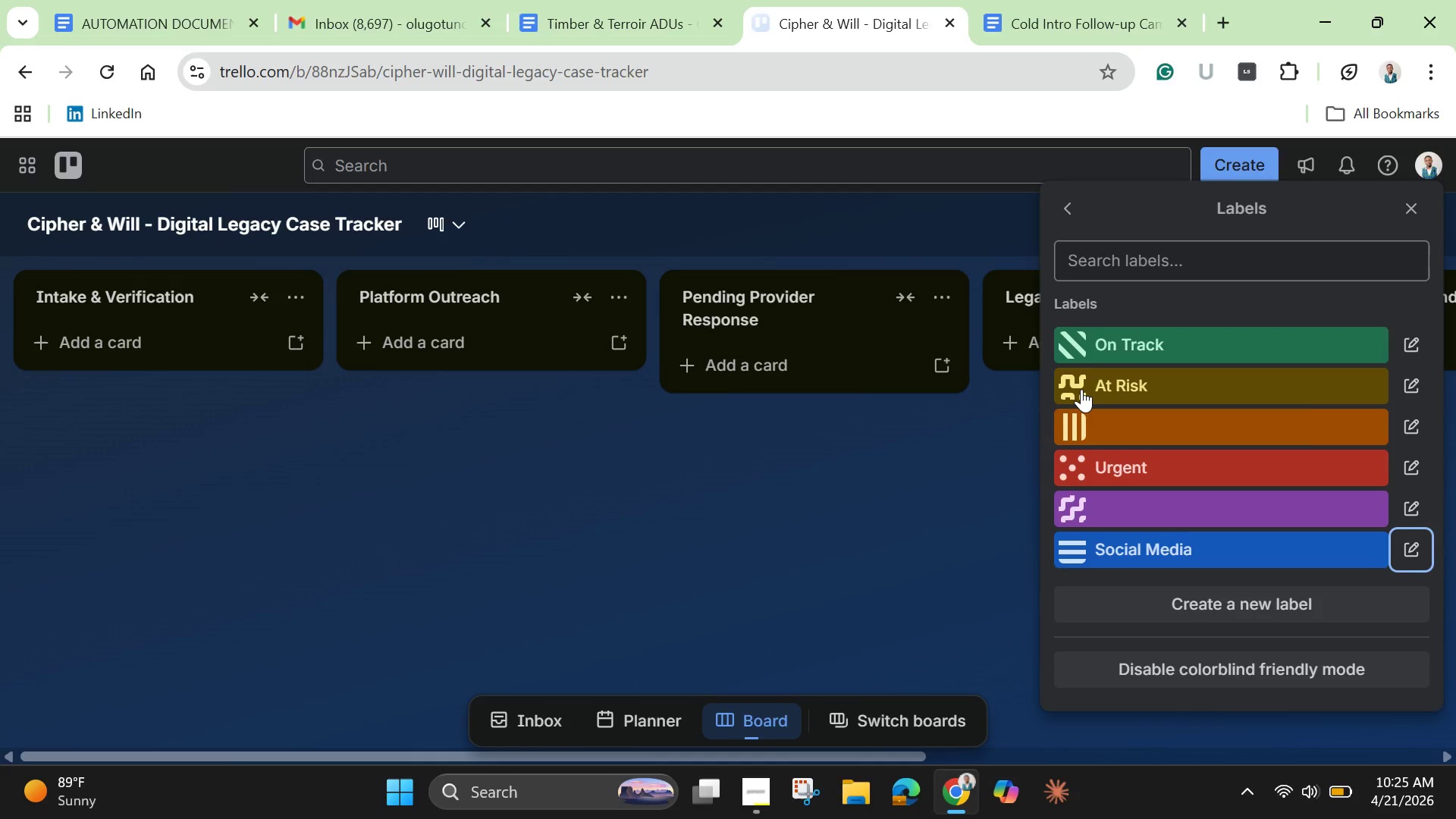 
 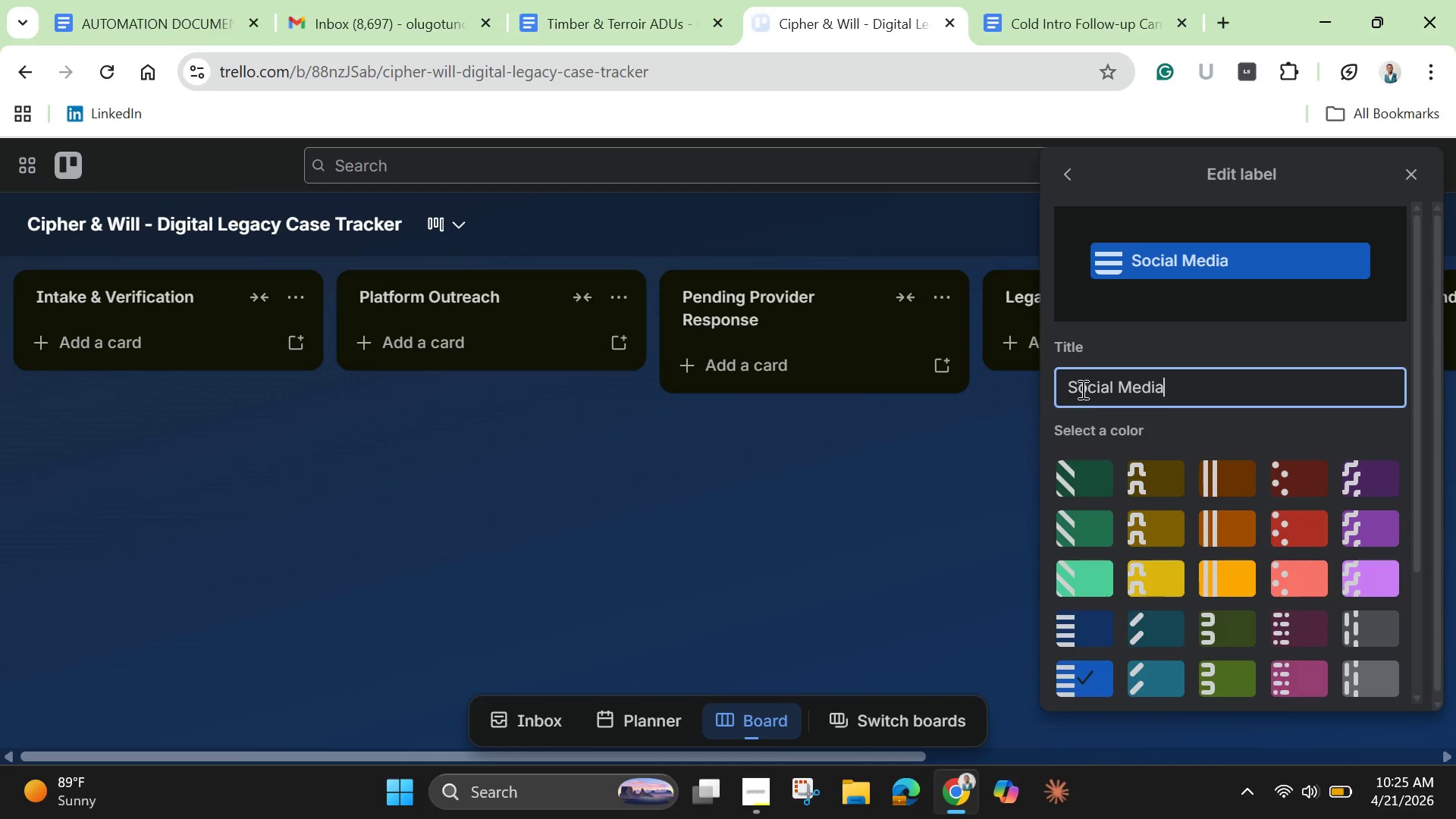 
key(Enter)
 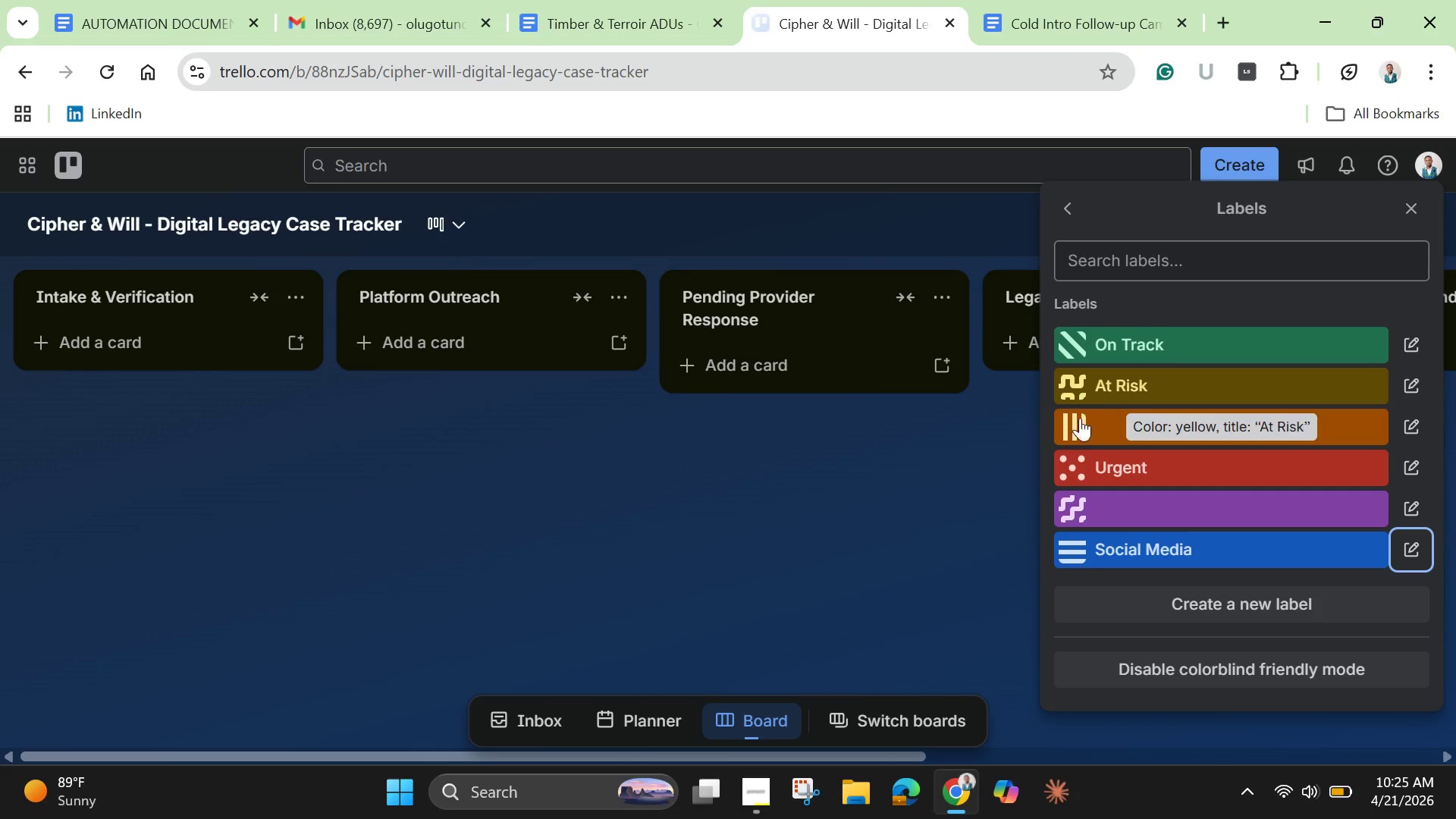 
left_click([1111, 498])
 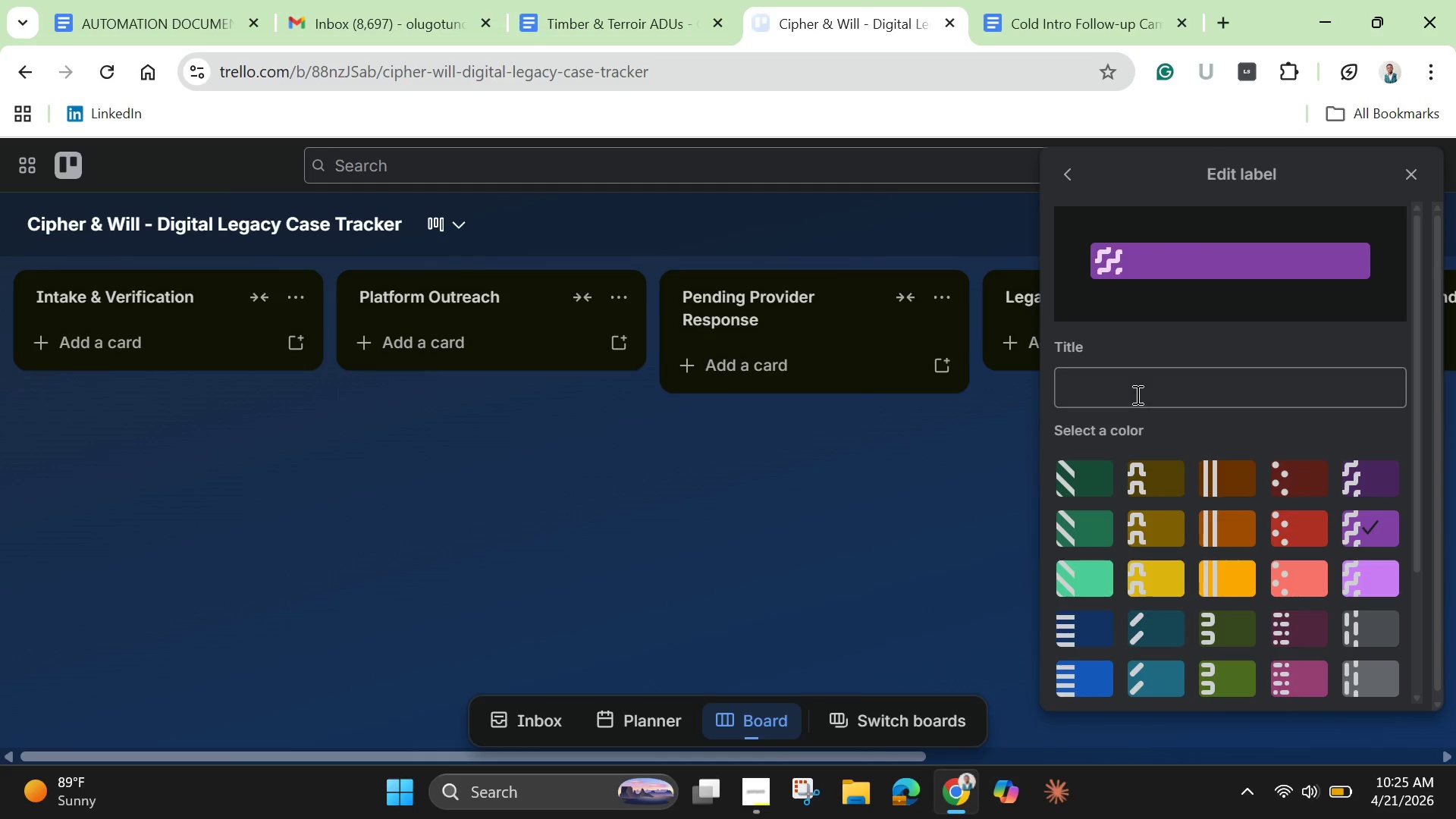 
left_click([1136, 394])
 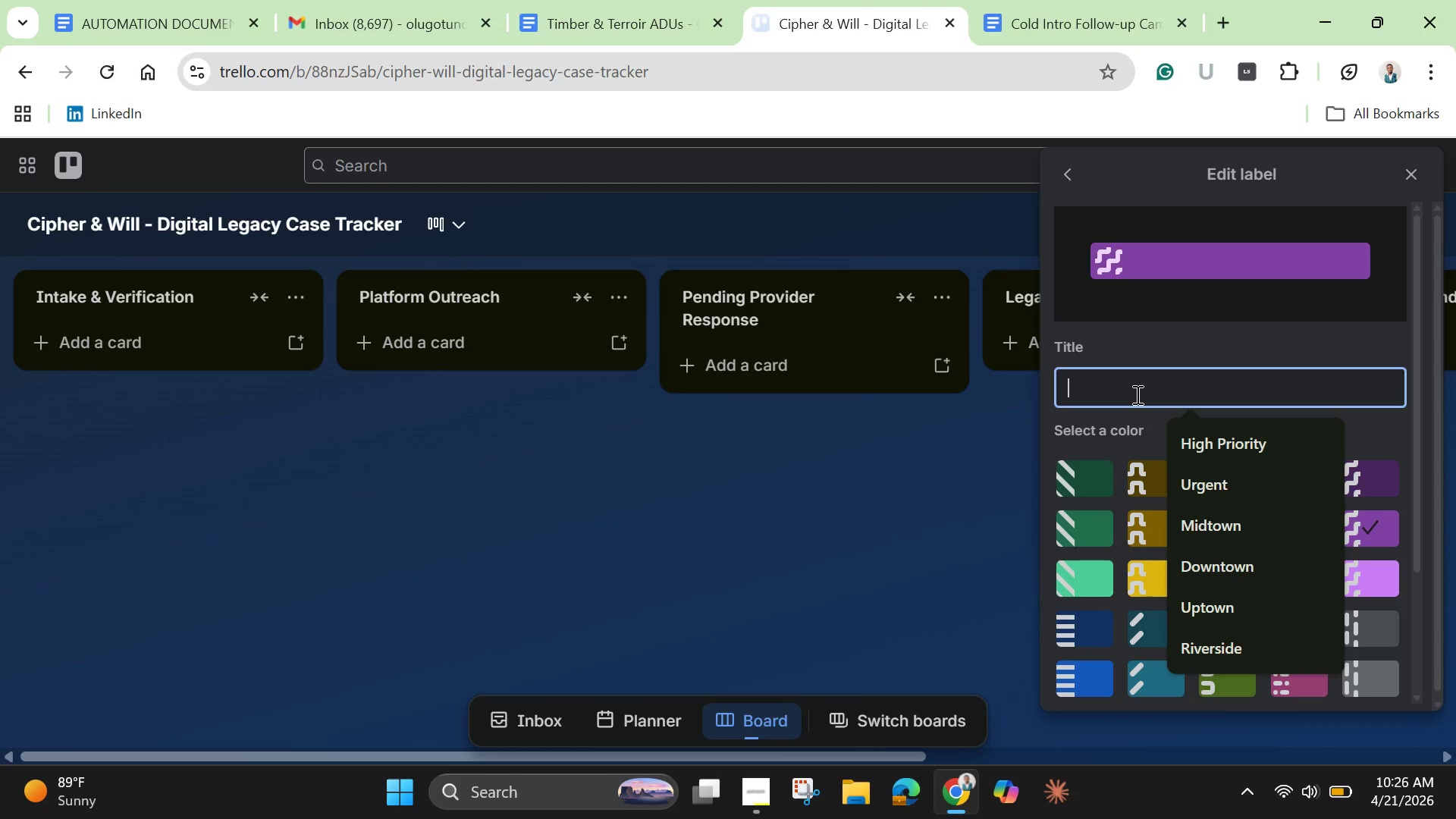 
wait(58.39)
 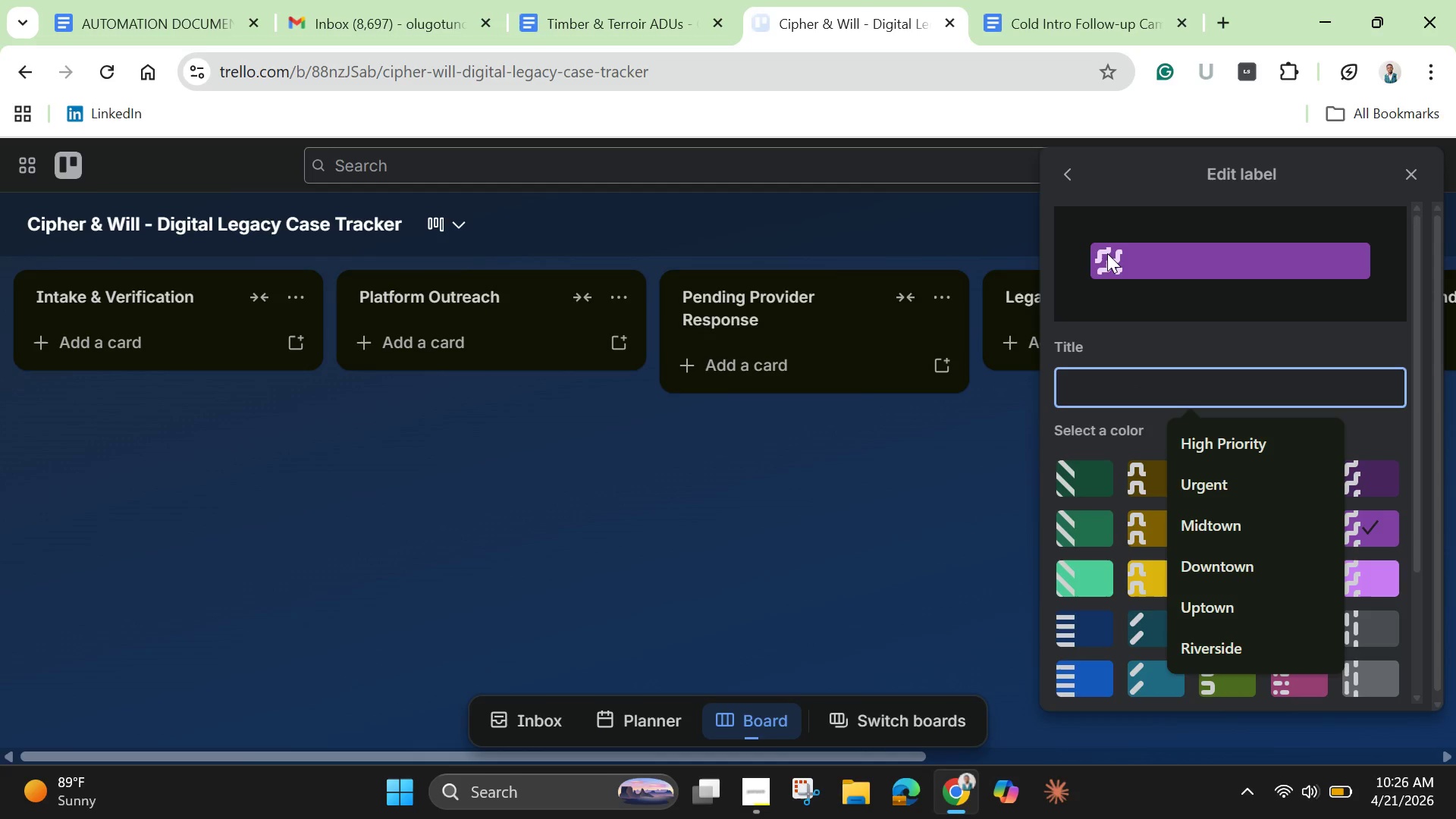 
type(Financila )
key(Backspace)
key(Backspace)
key(Backspace)
type(al )
key(Backspace)
type(/Cy)
key(Backspace)
type(rypto)
 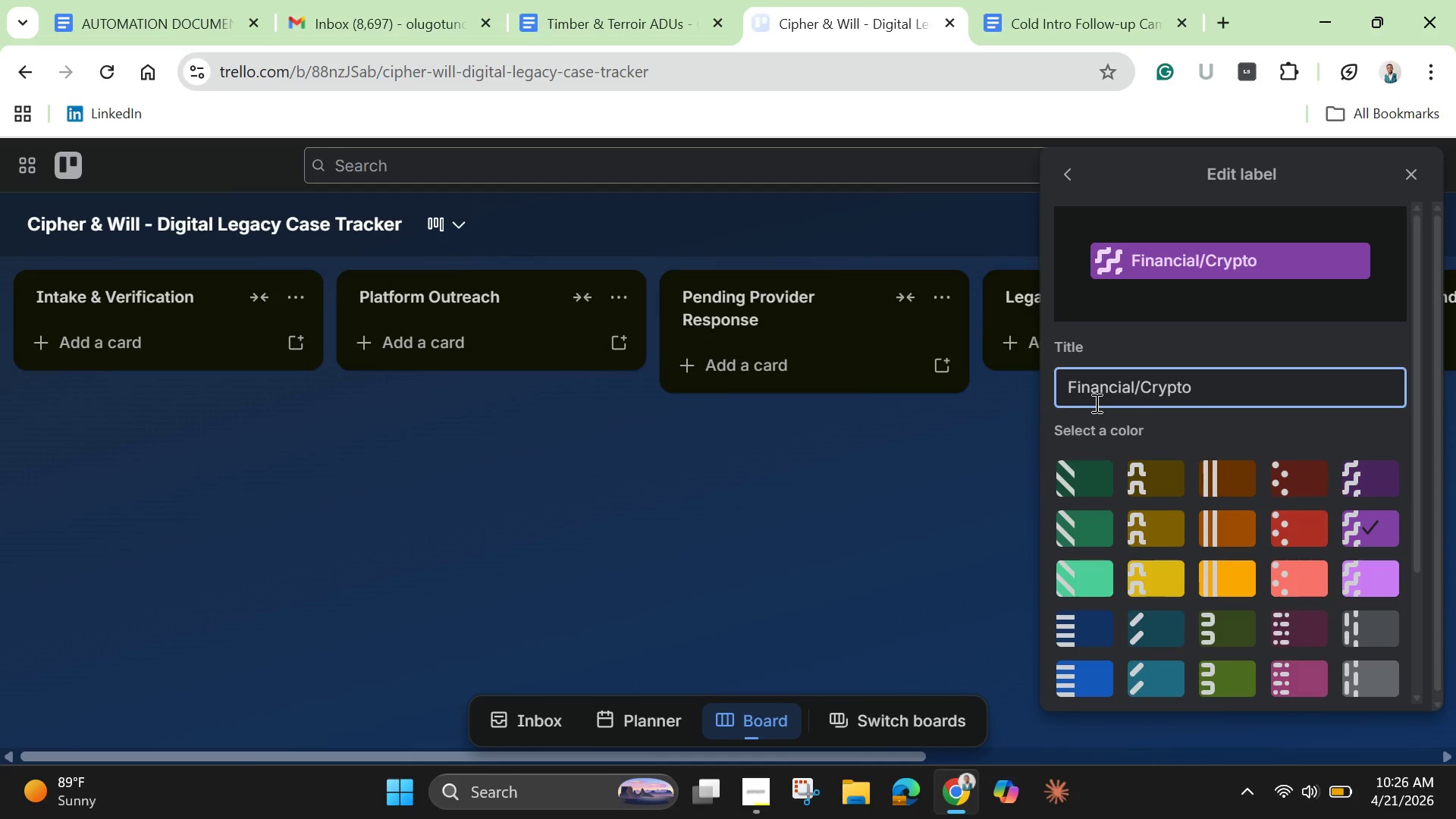 
key(Enter)
 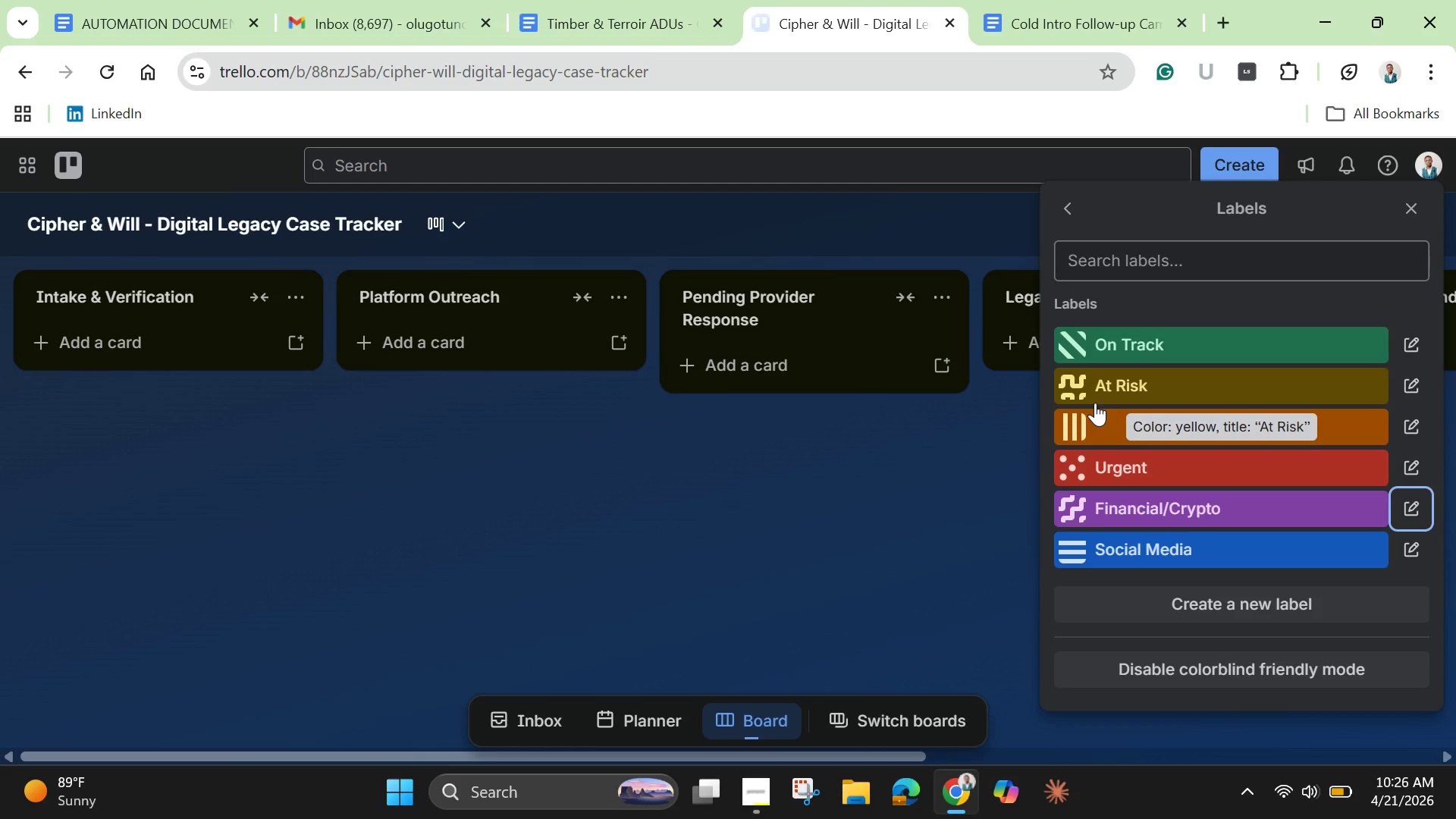 
wait(5.05)
 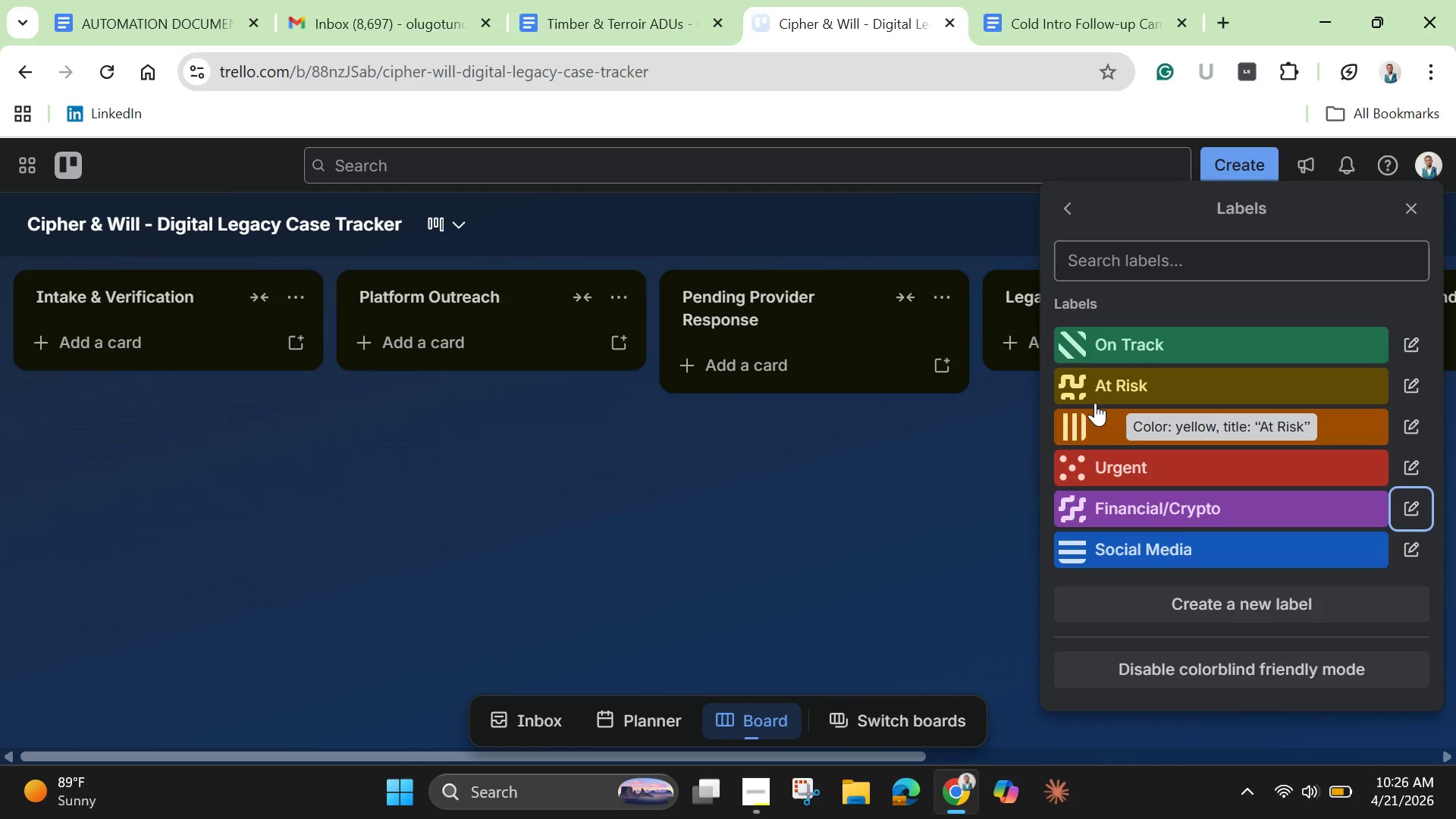 
mouse_move([1158, 603])
 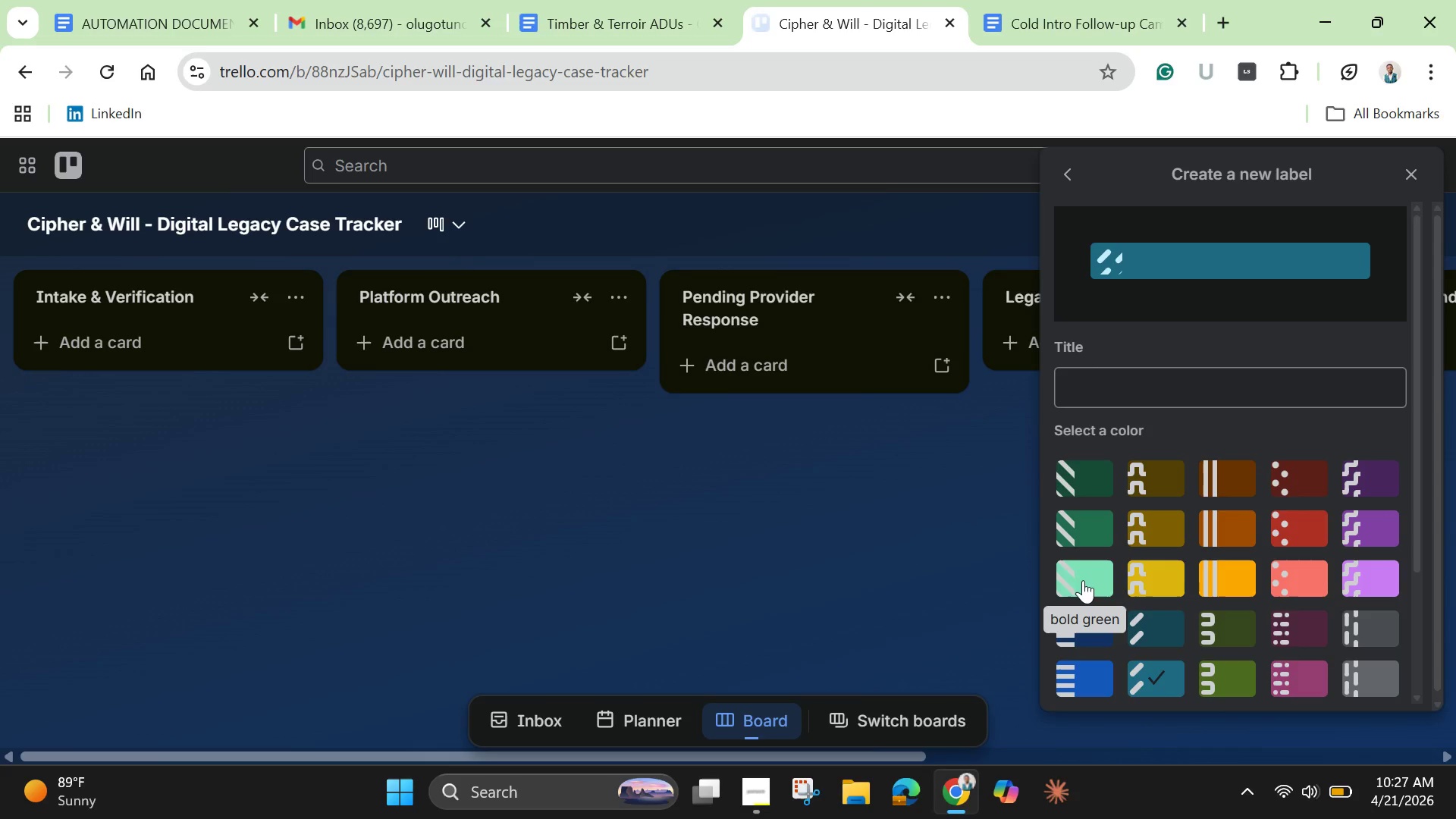 
left_click([1083, 584])
 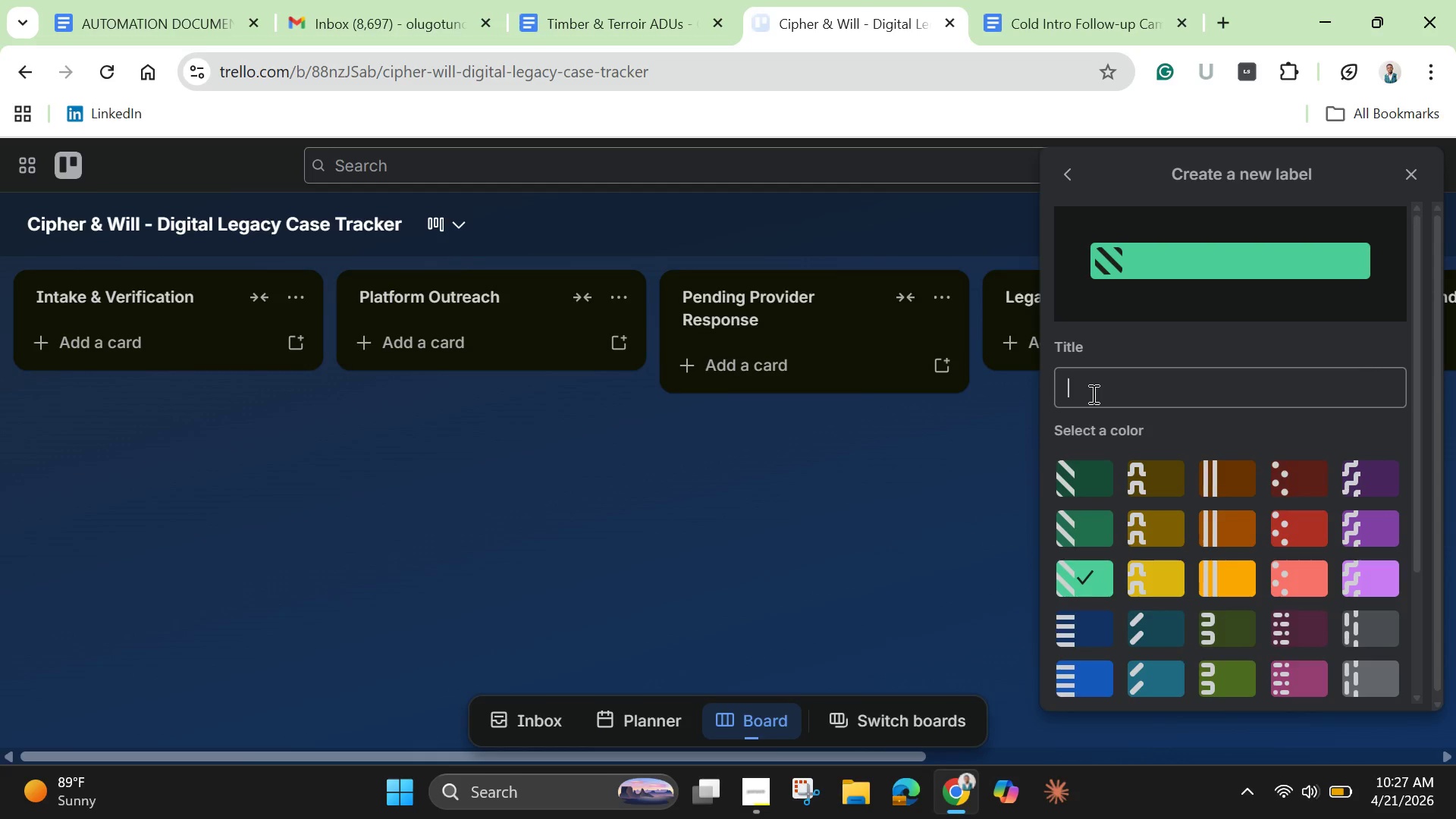 
left_click([1092, 394])
 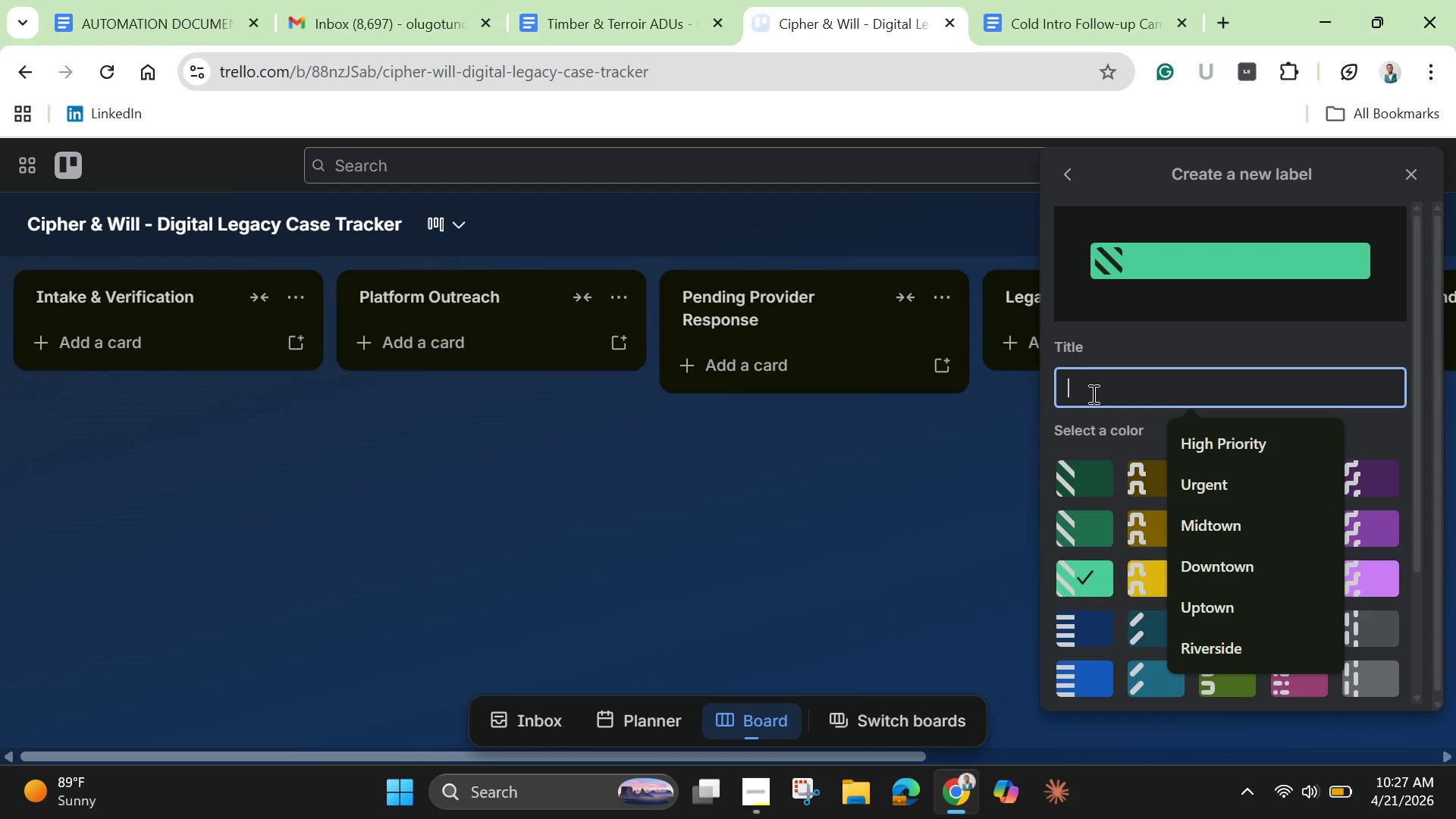 
type(Cloud )
key(Backspace)
type(/Data)
 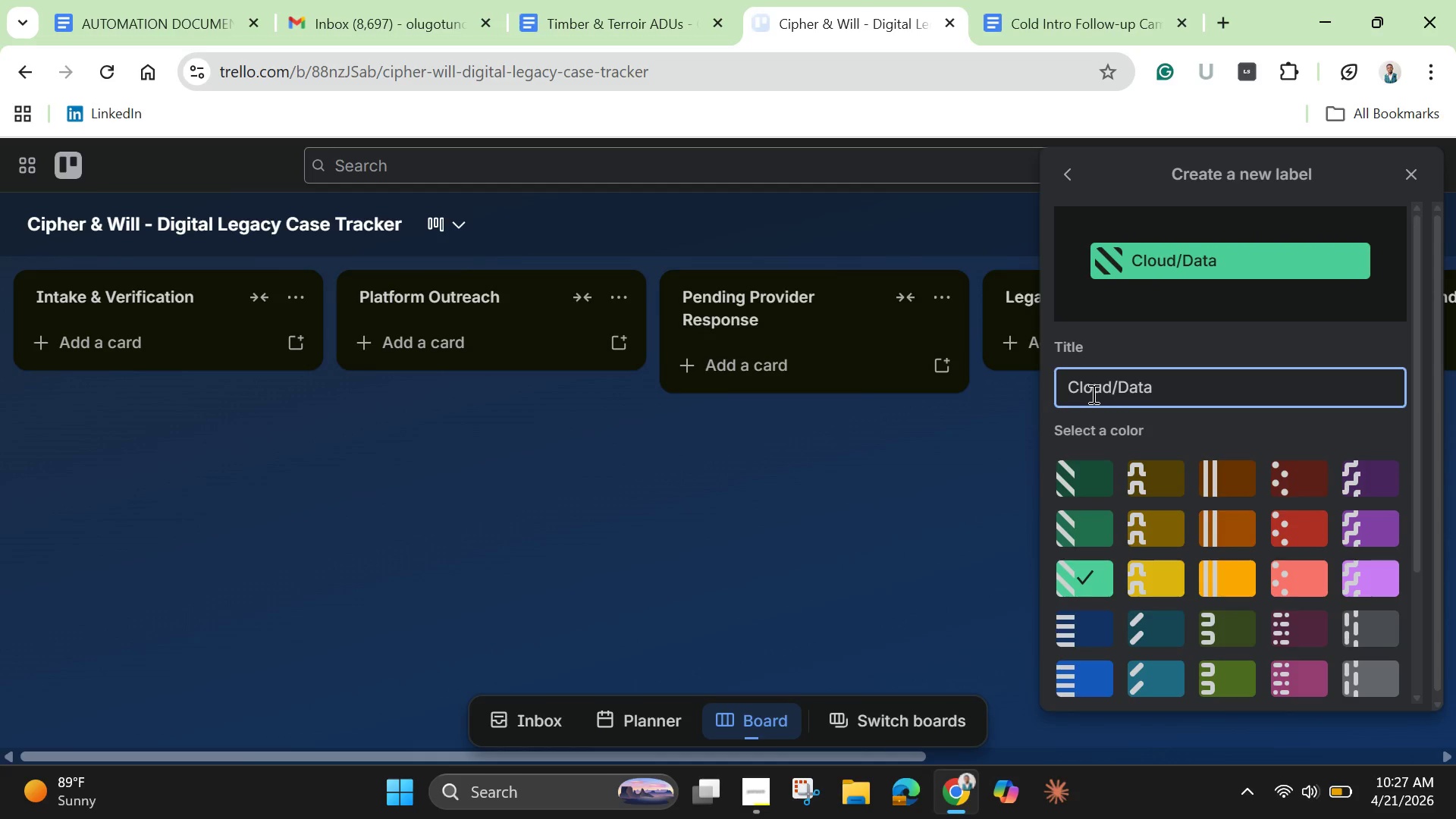 
key(Enter)
 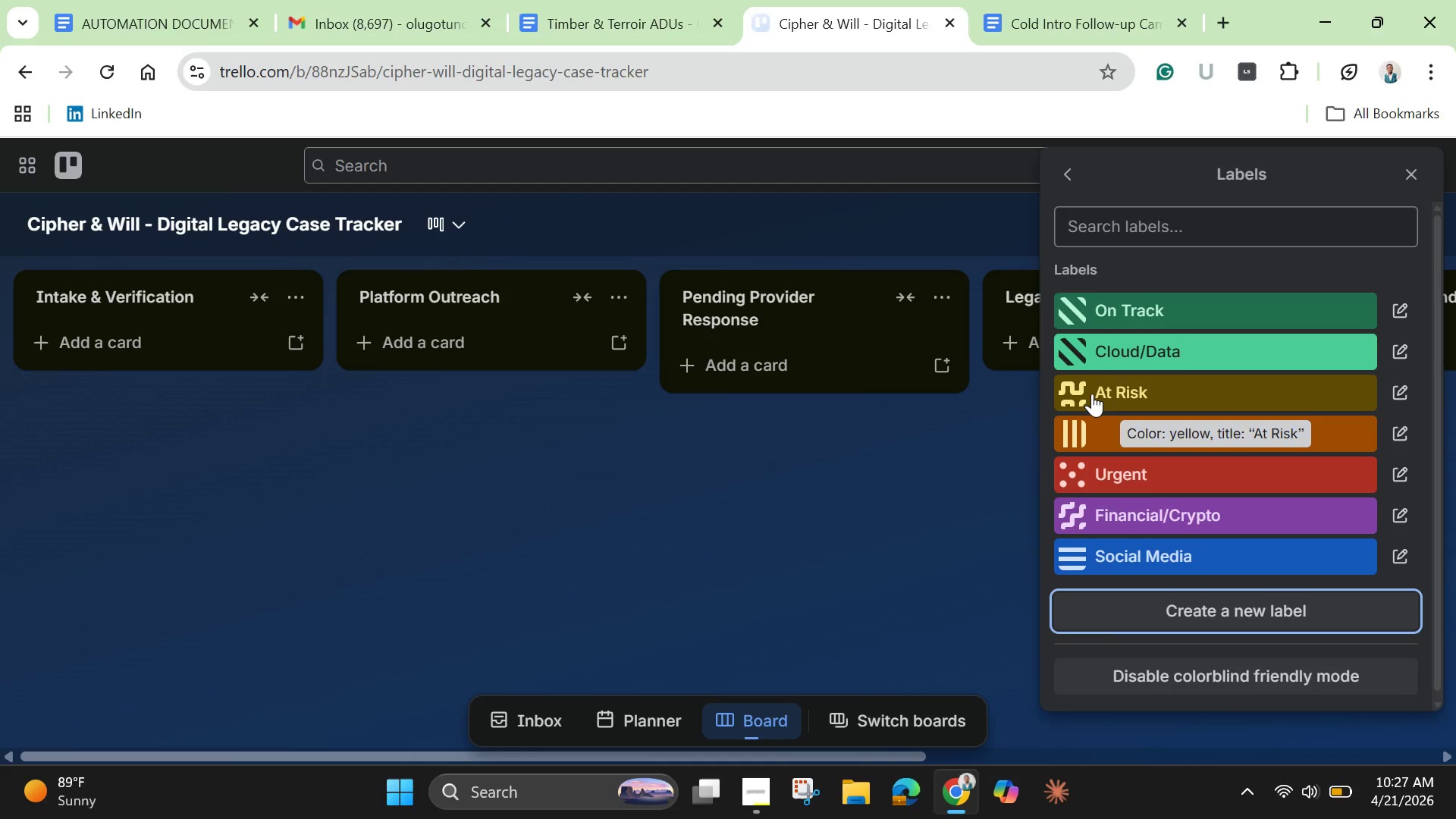 
wait(40.77)
 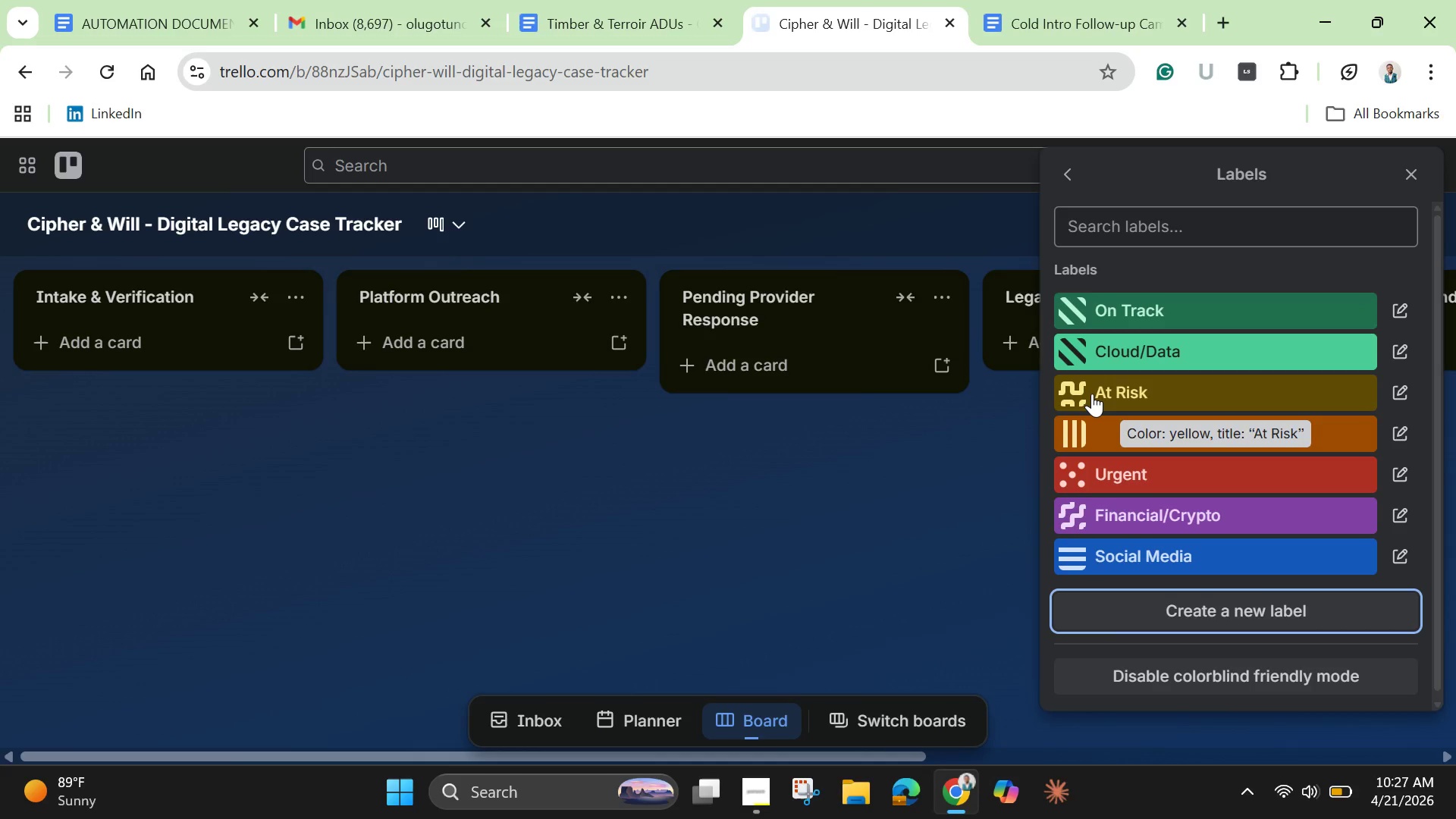 
left_click([883, 548])
 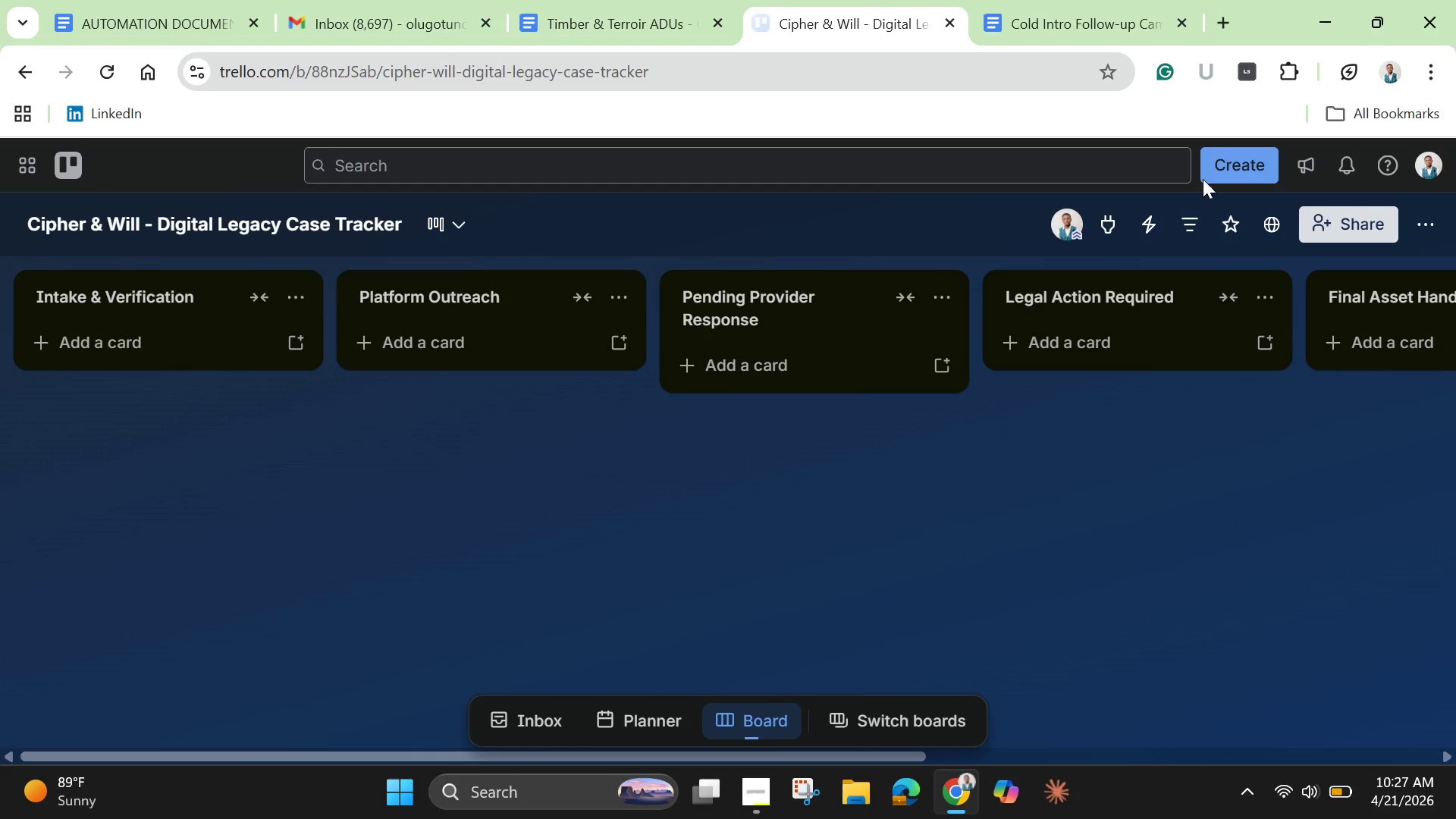 
left_click([1429, 223])
 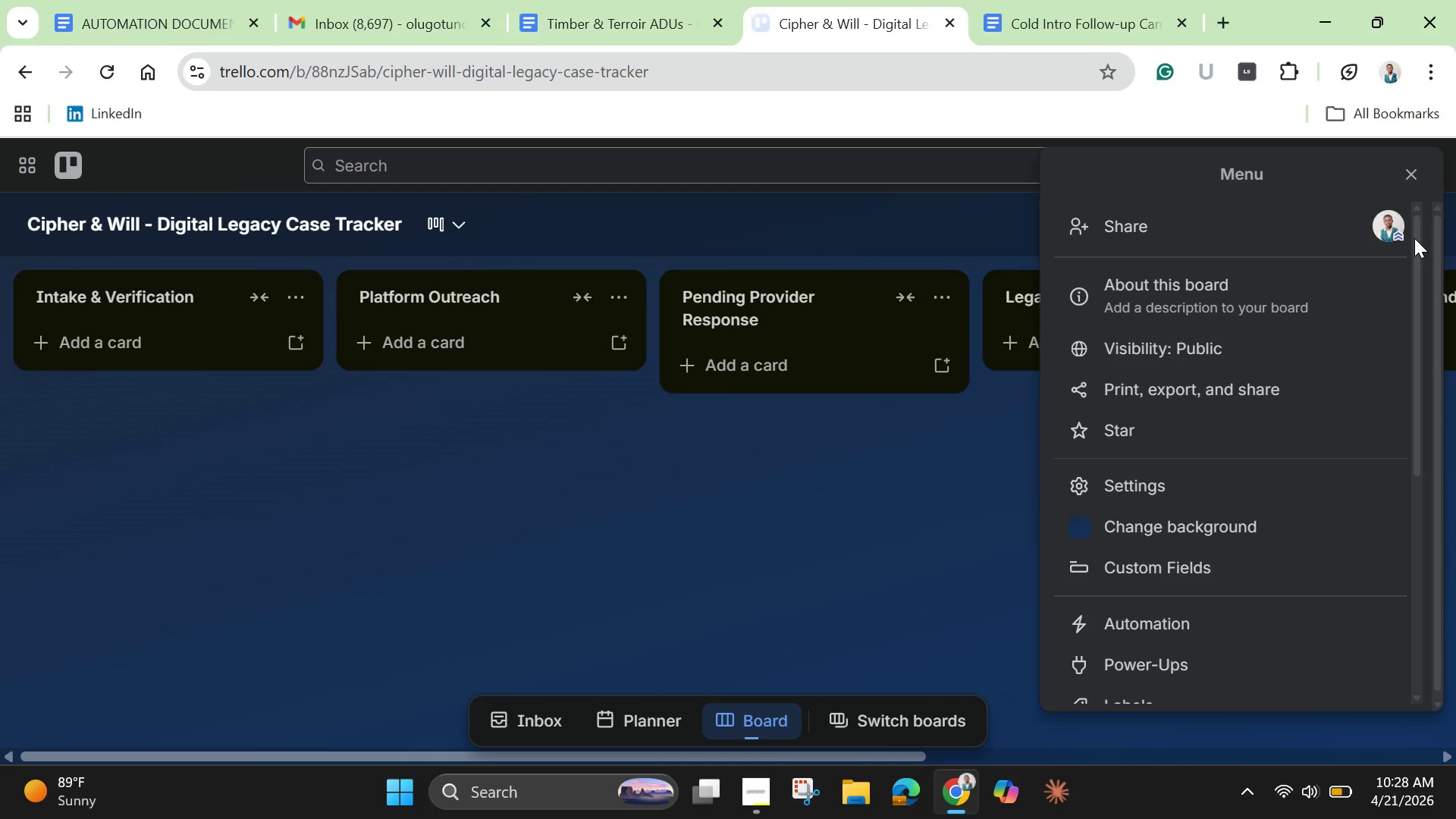 
wait(47.05)
 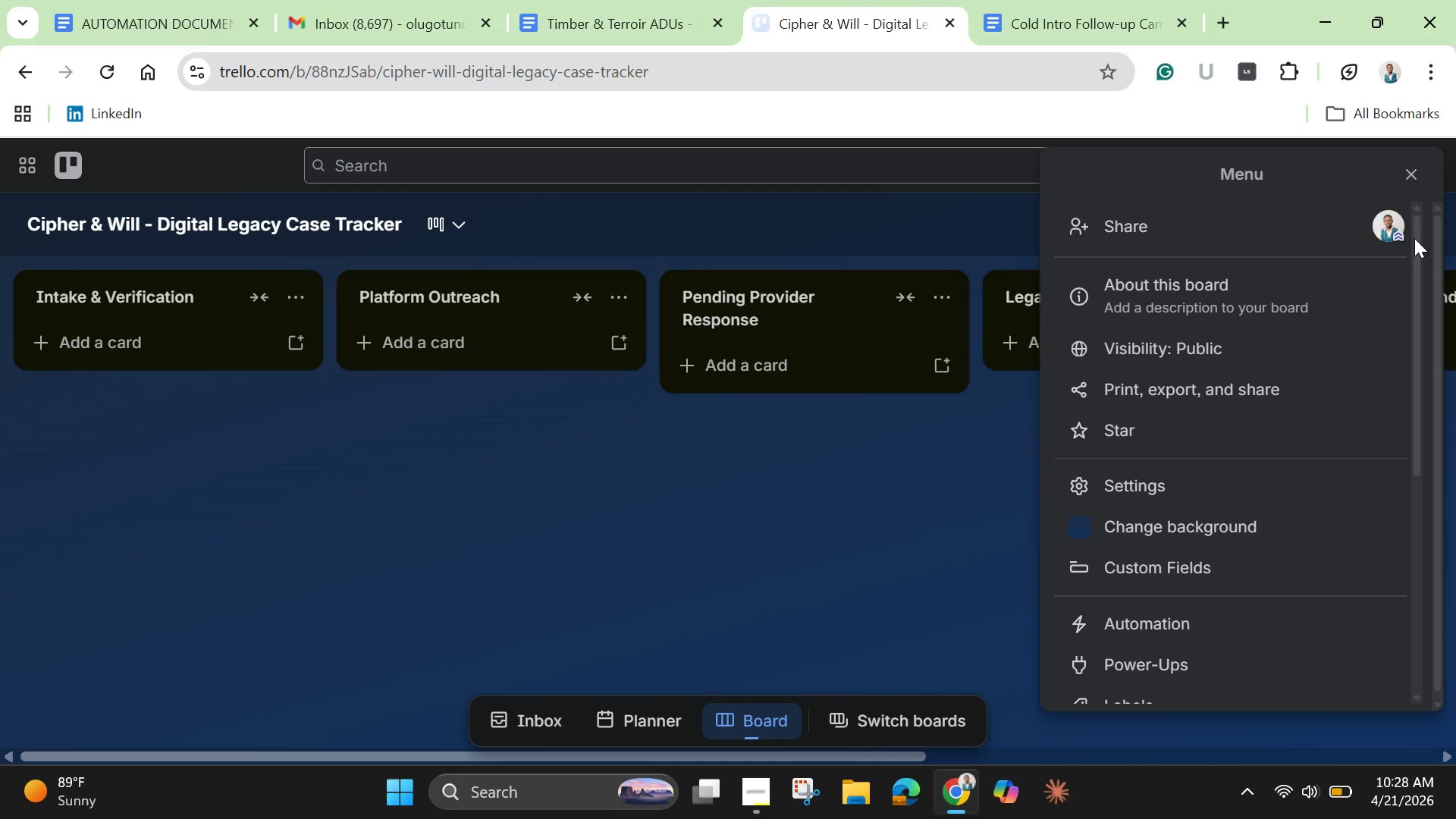 
left_click([1153, 636])
 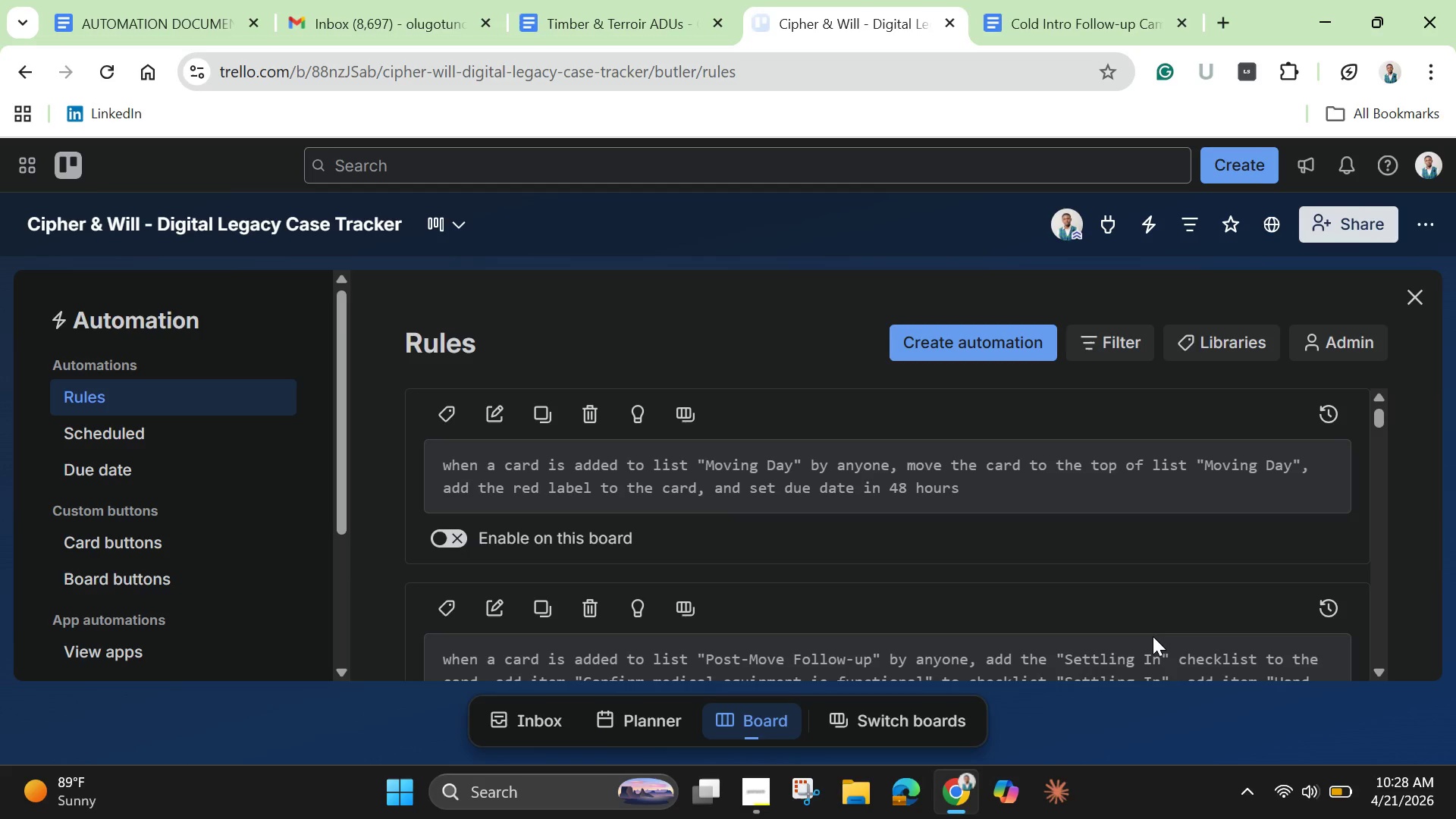 
wait(7.83)
 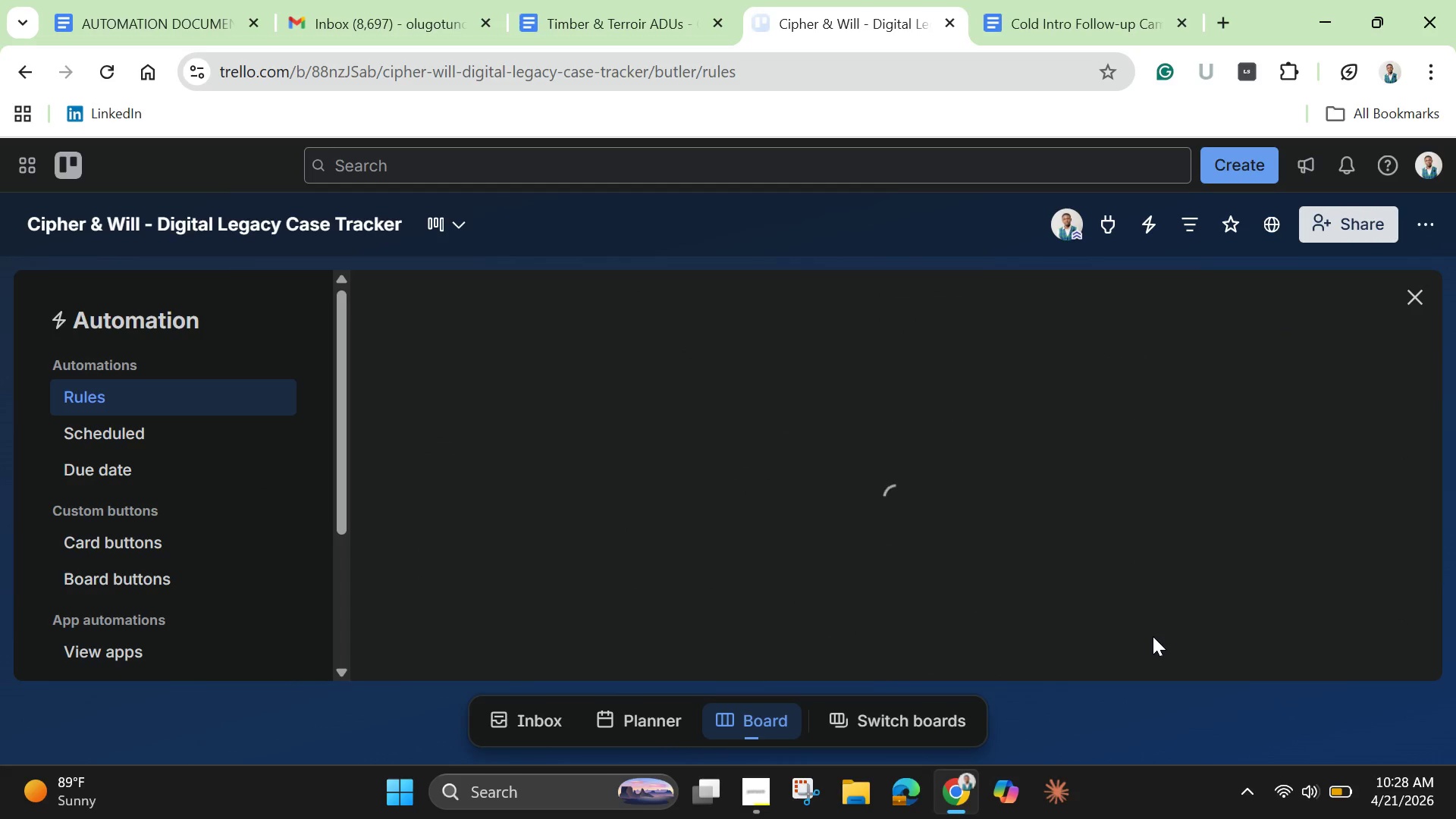 
left_click([1423, 297])
 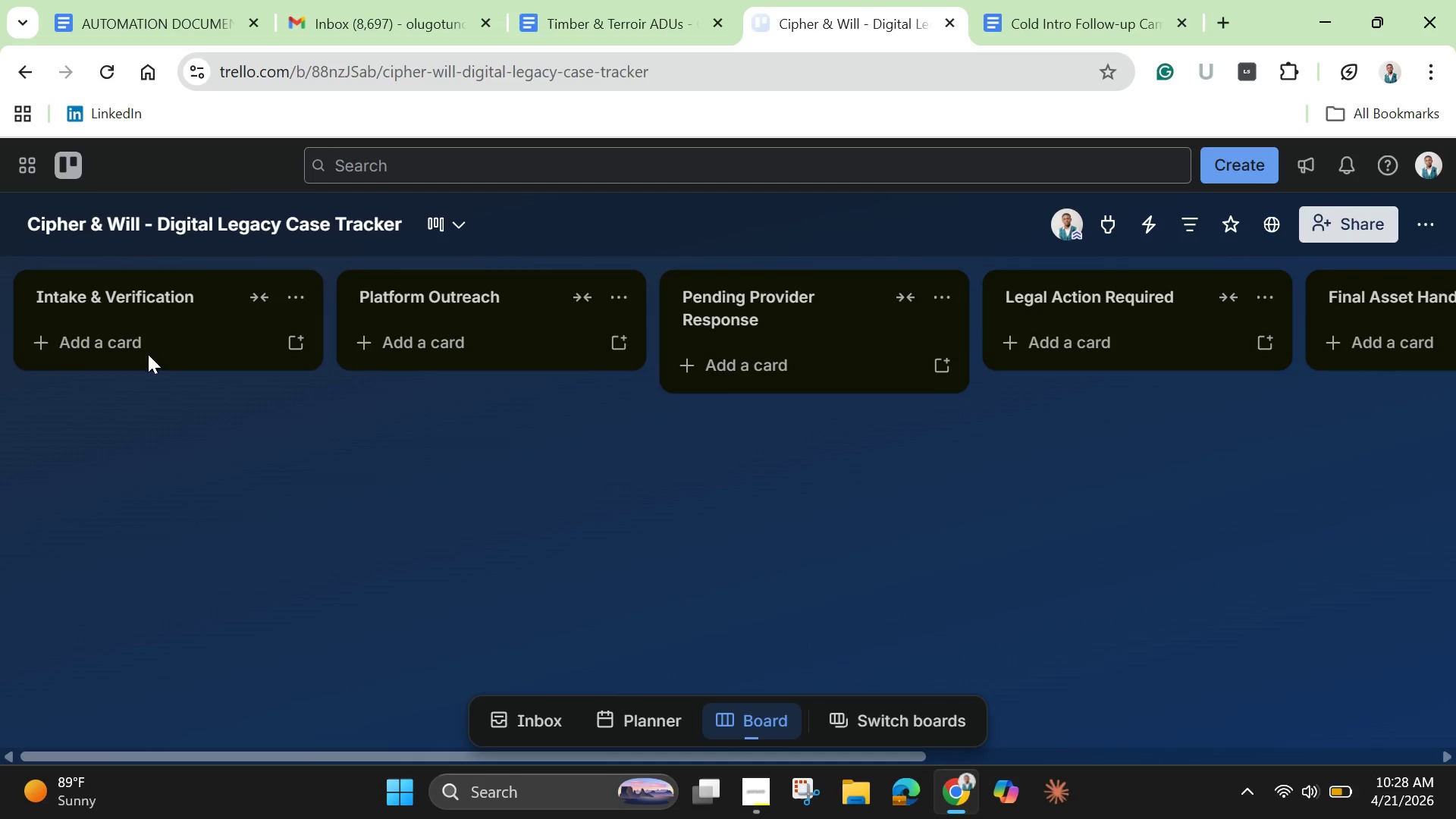 
left_click([144, 343])
 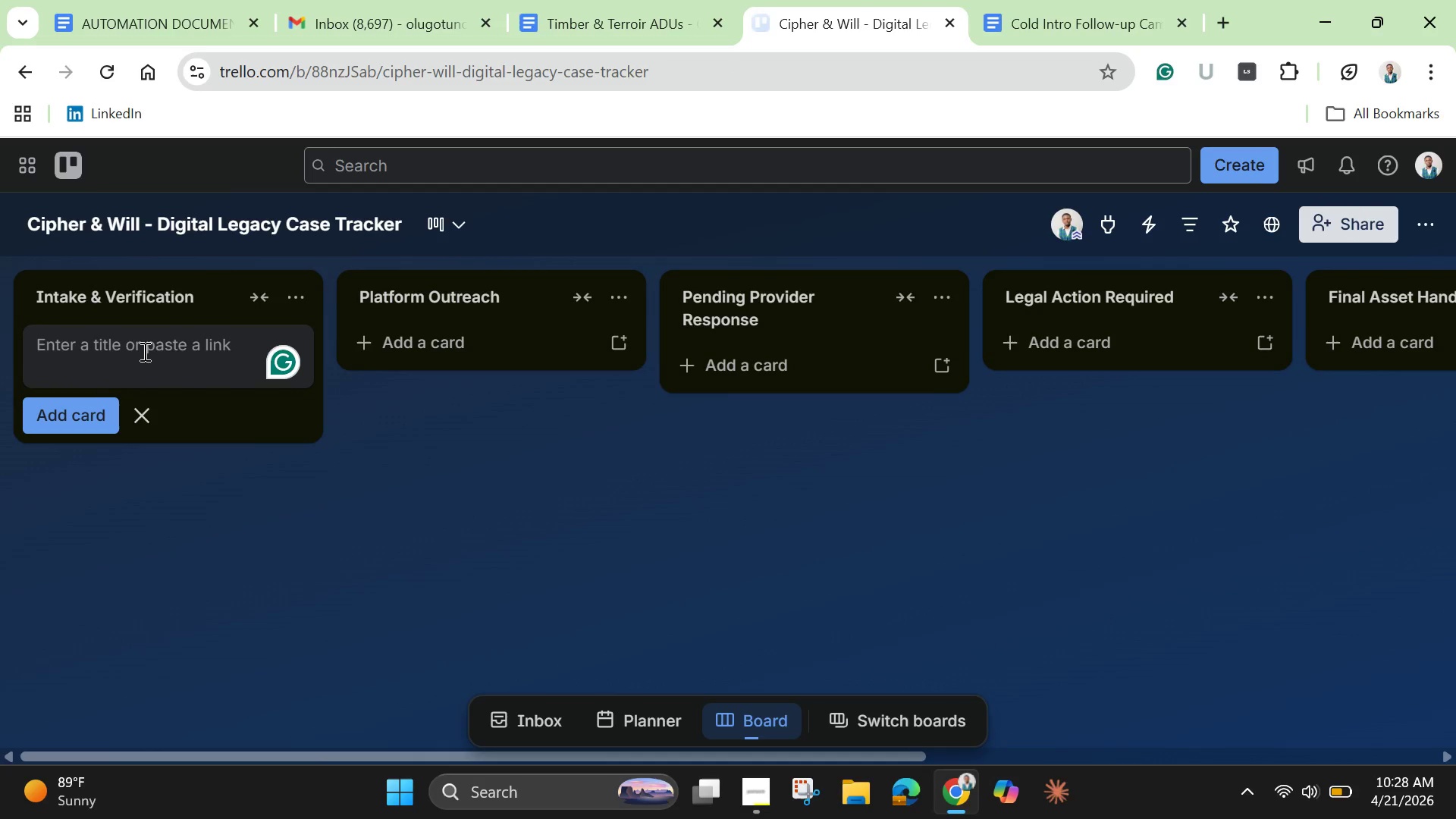 
type(Template Card)
 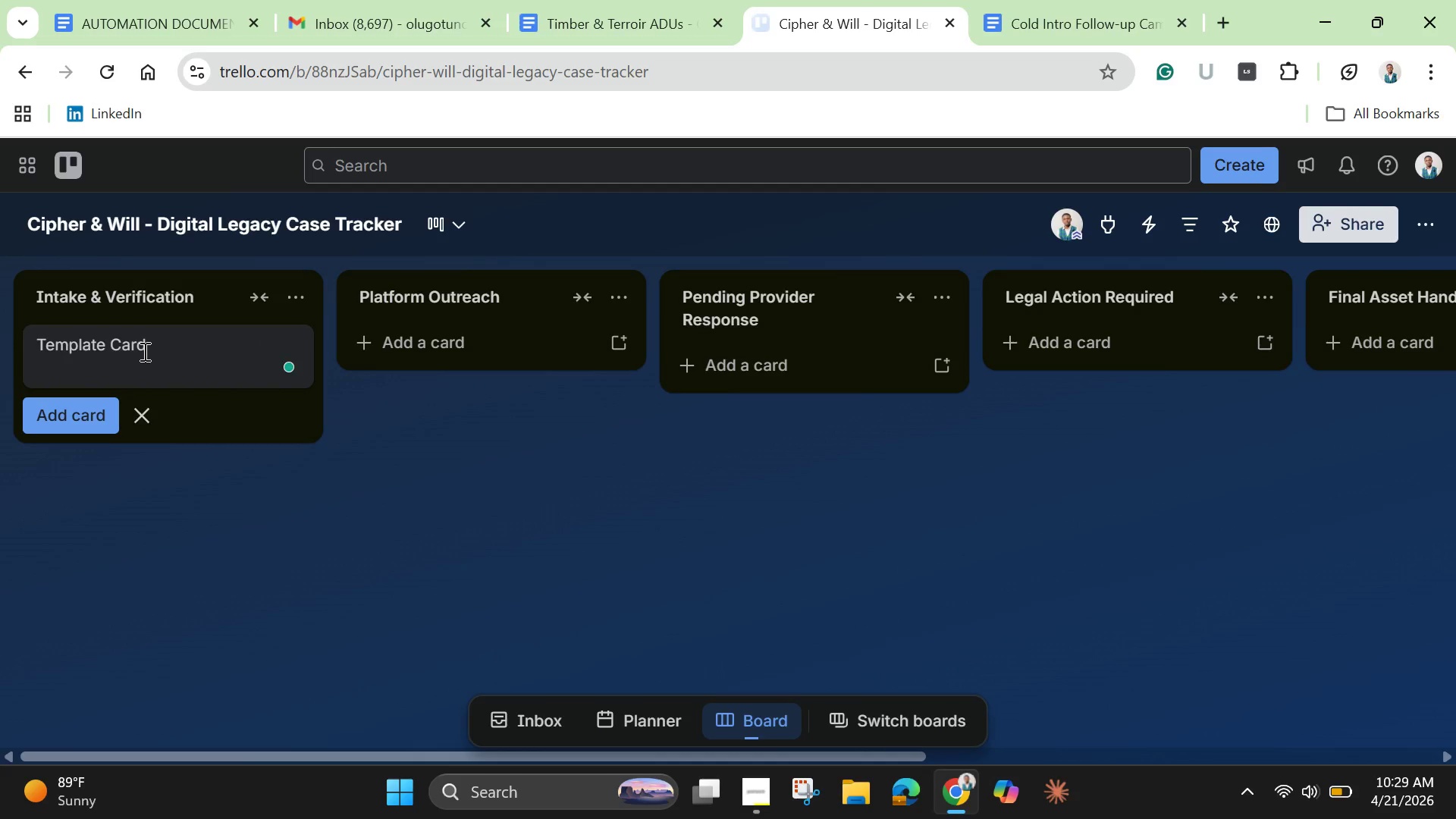 
key(Enter)
 